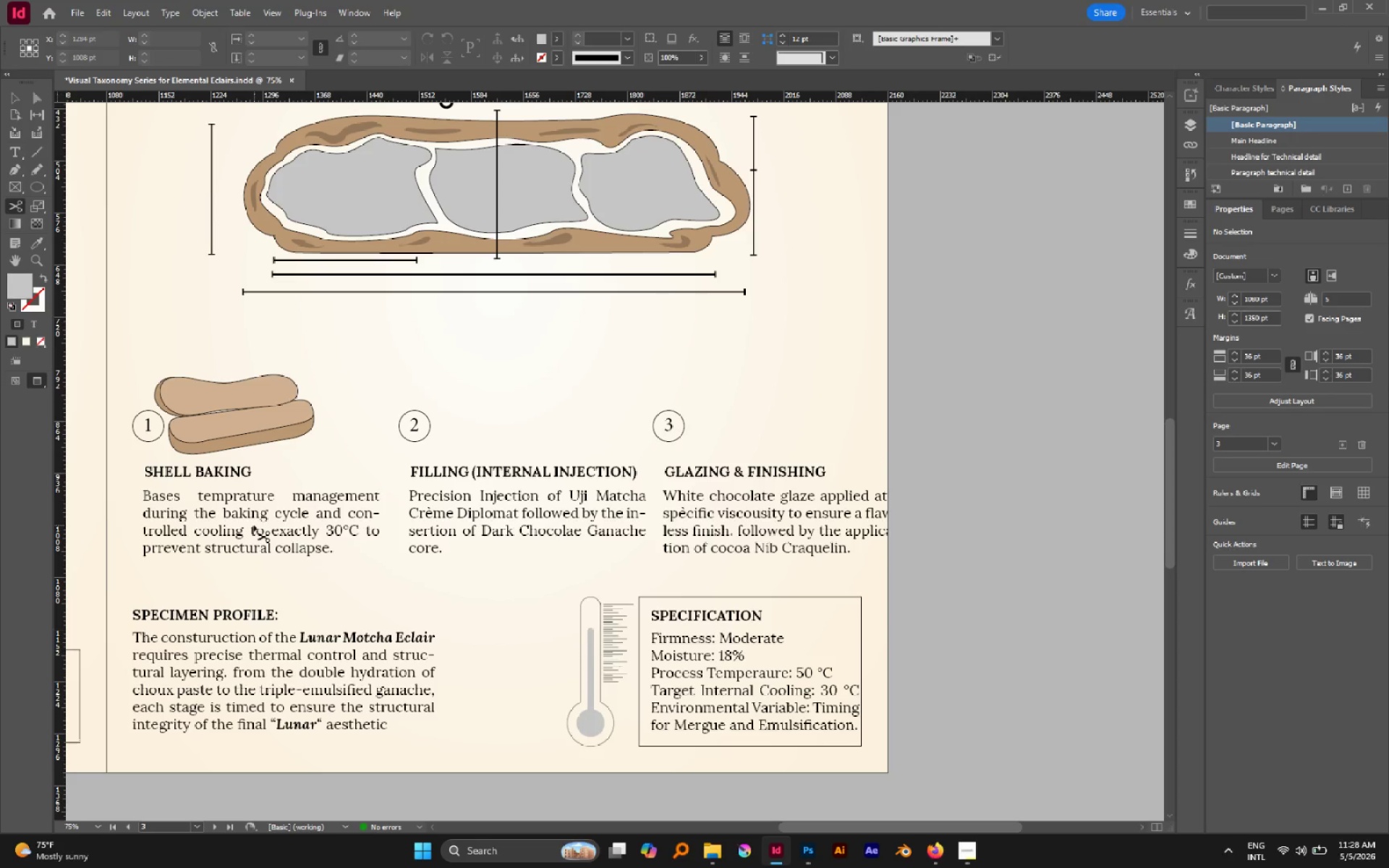 
left_click([254, 525])
 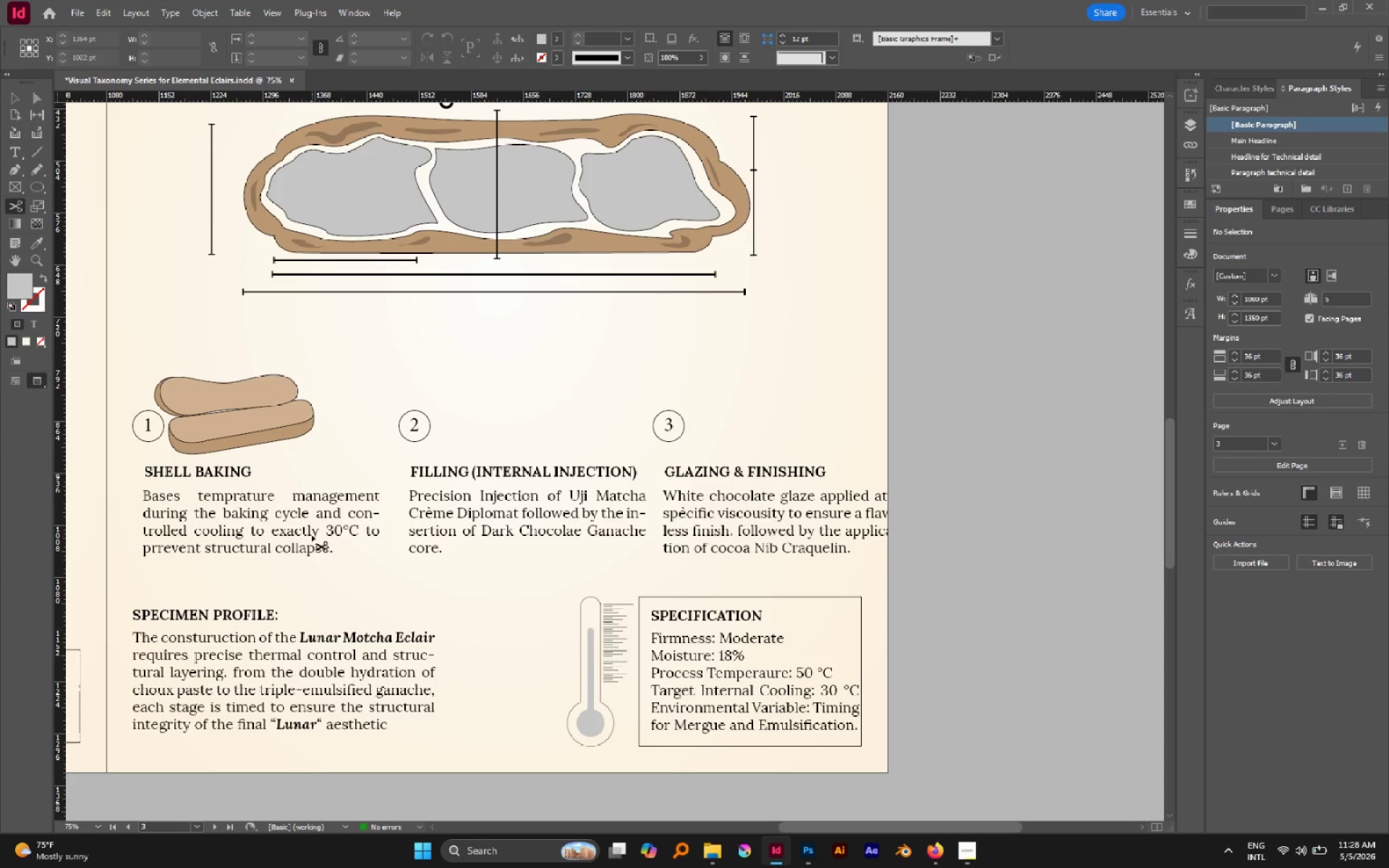 
key(V)
 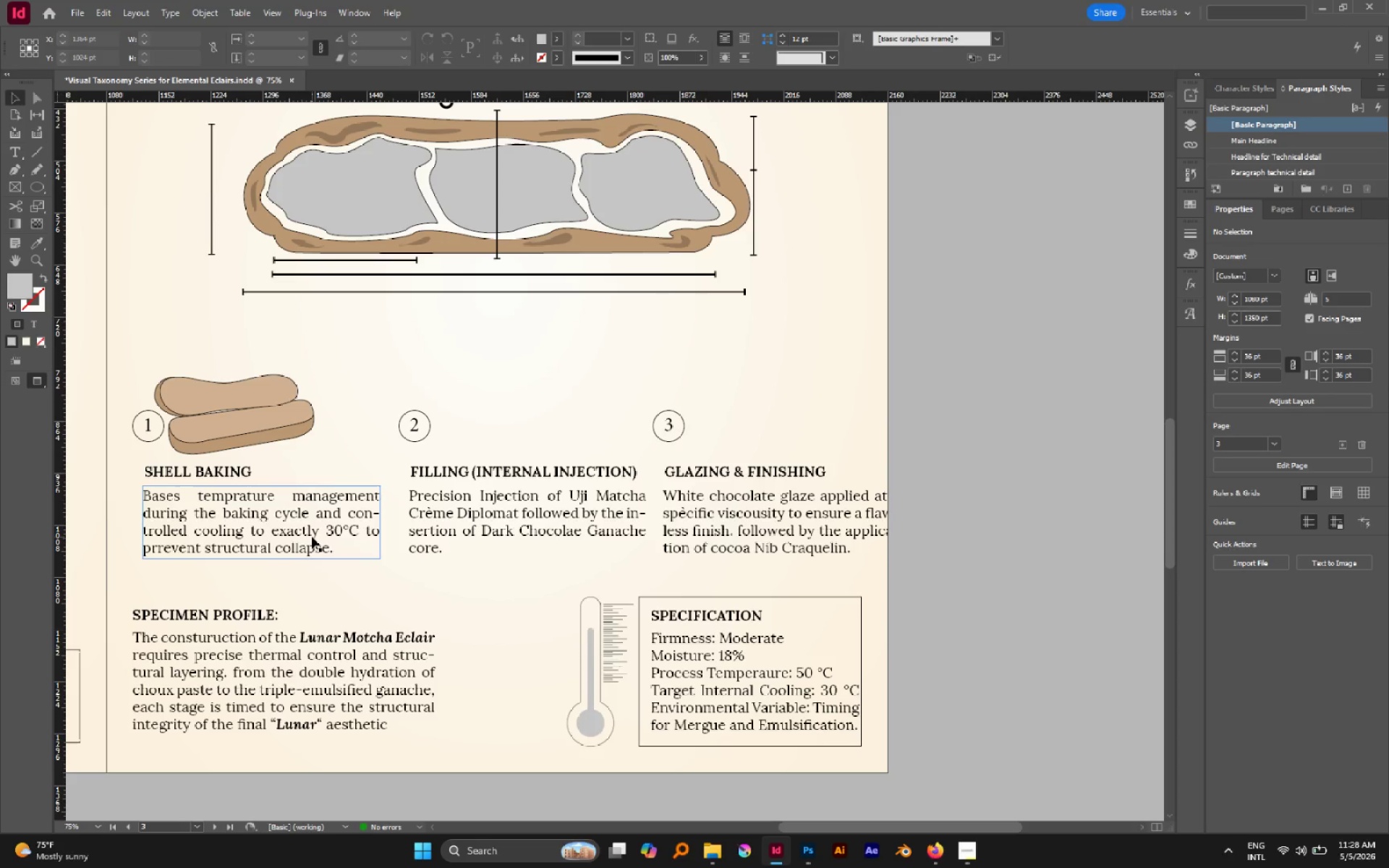 
left_click([312, 537])
 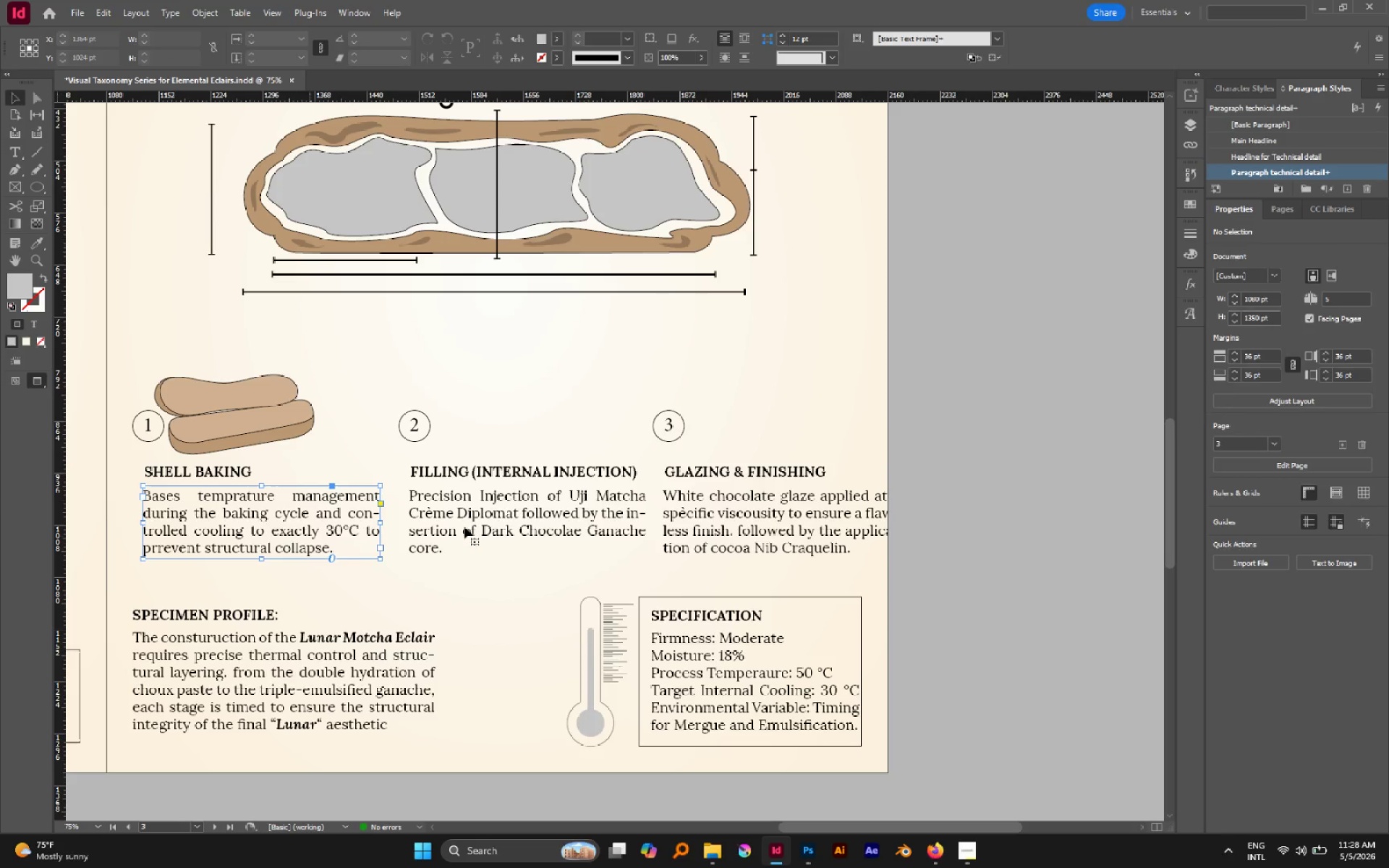 
hold_key(key=ShiftLeft, duration=1.05)
double_click([687, 515])
 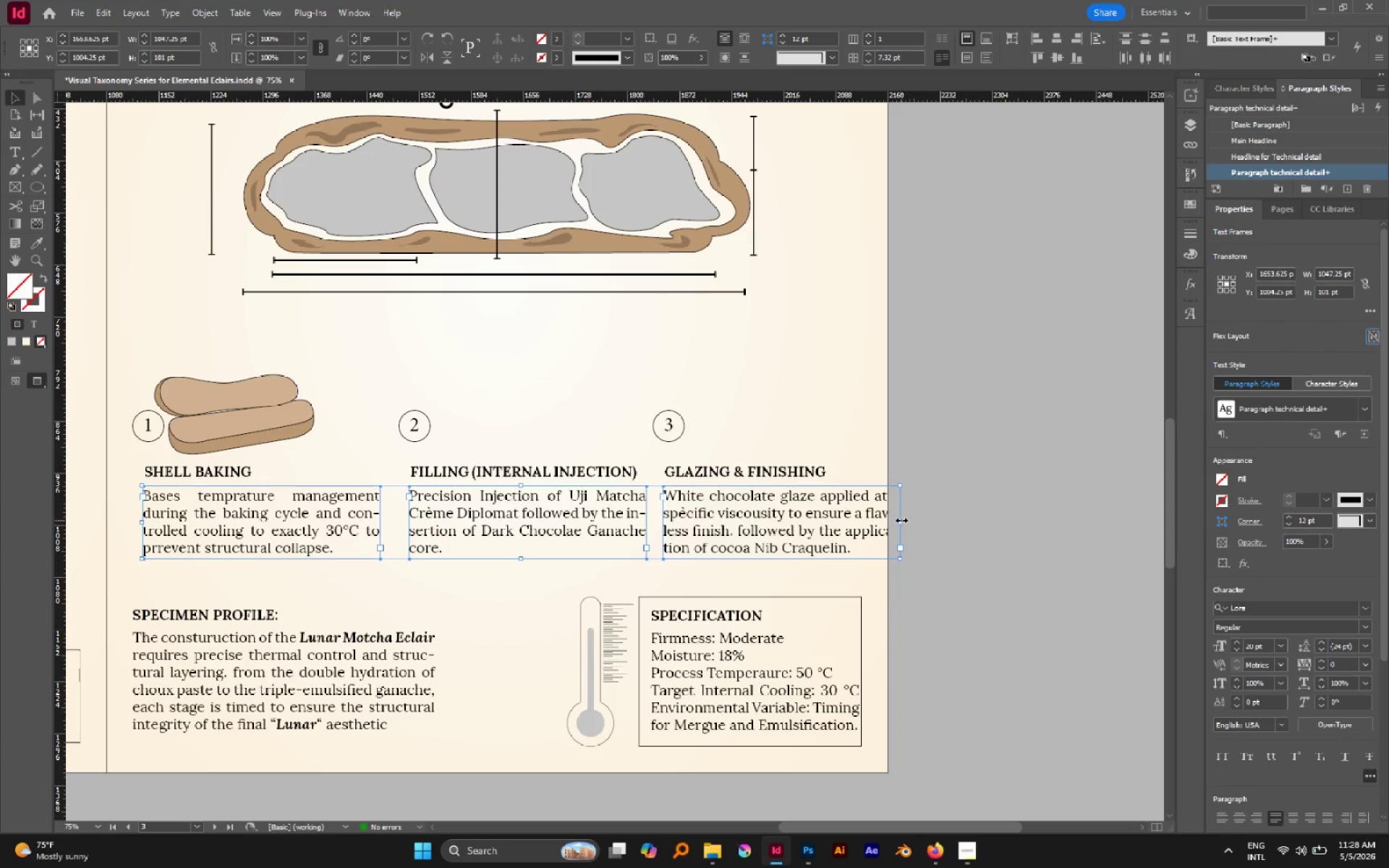 
left_click_drag(start_coordinate=[901, 521], to_coordinate=[855, 514])
 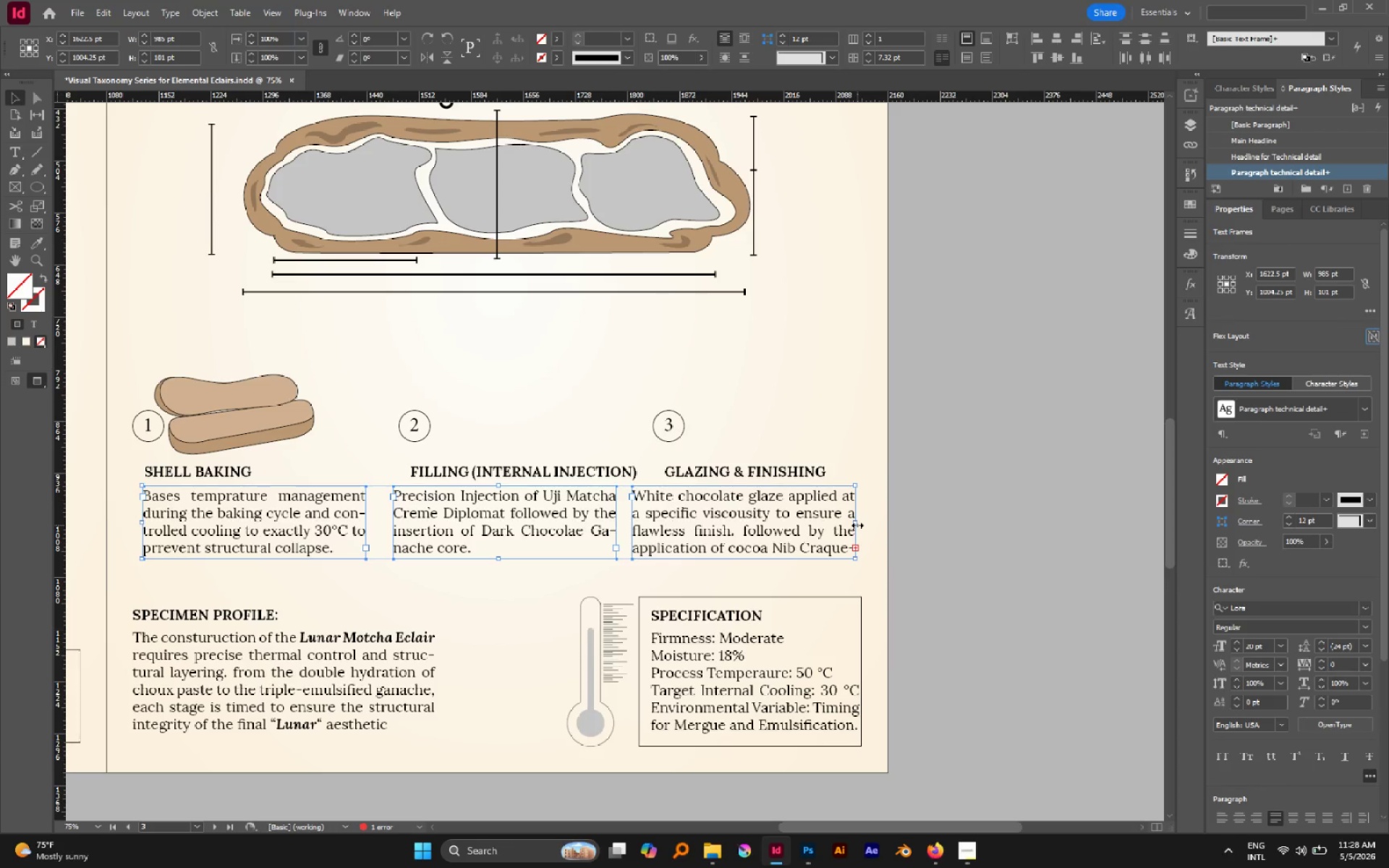 
left_click_drag(start_coordinate=[857, 525], to_coordinate=[849, 526])
 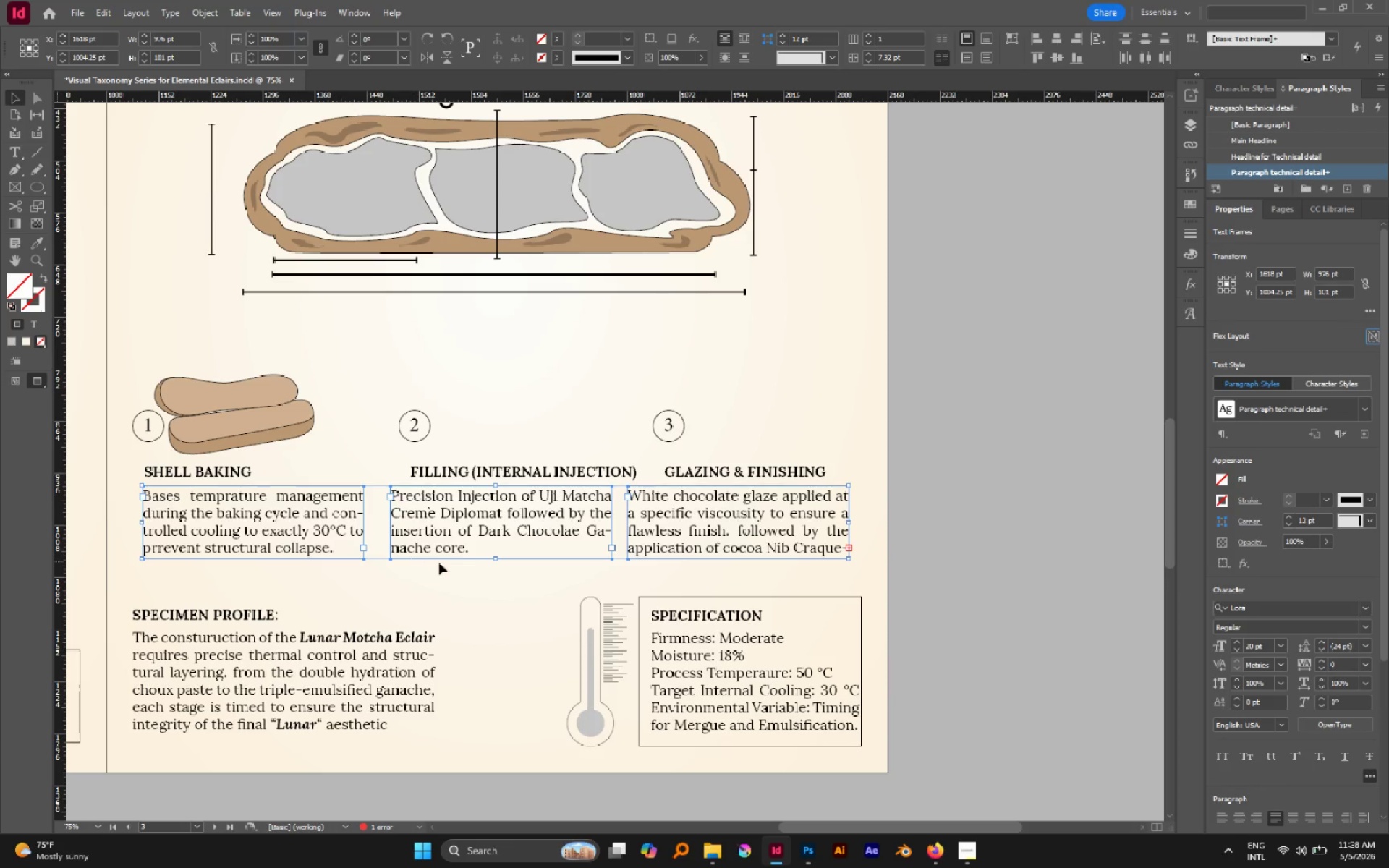 
left_click_drag(start_coordinate=[494, 559], to_coordinate=[498, 569])
 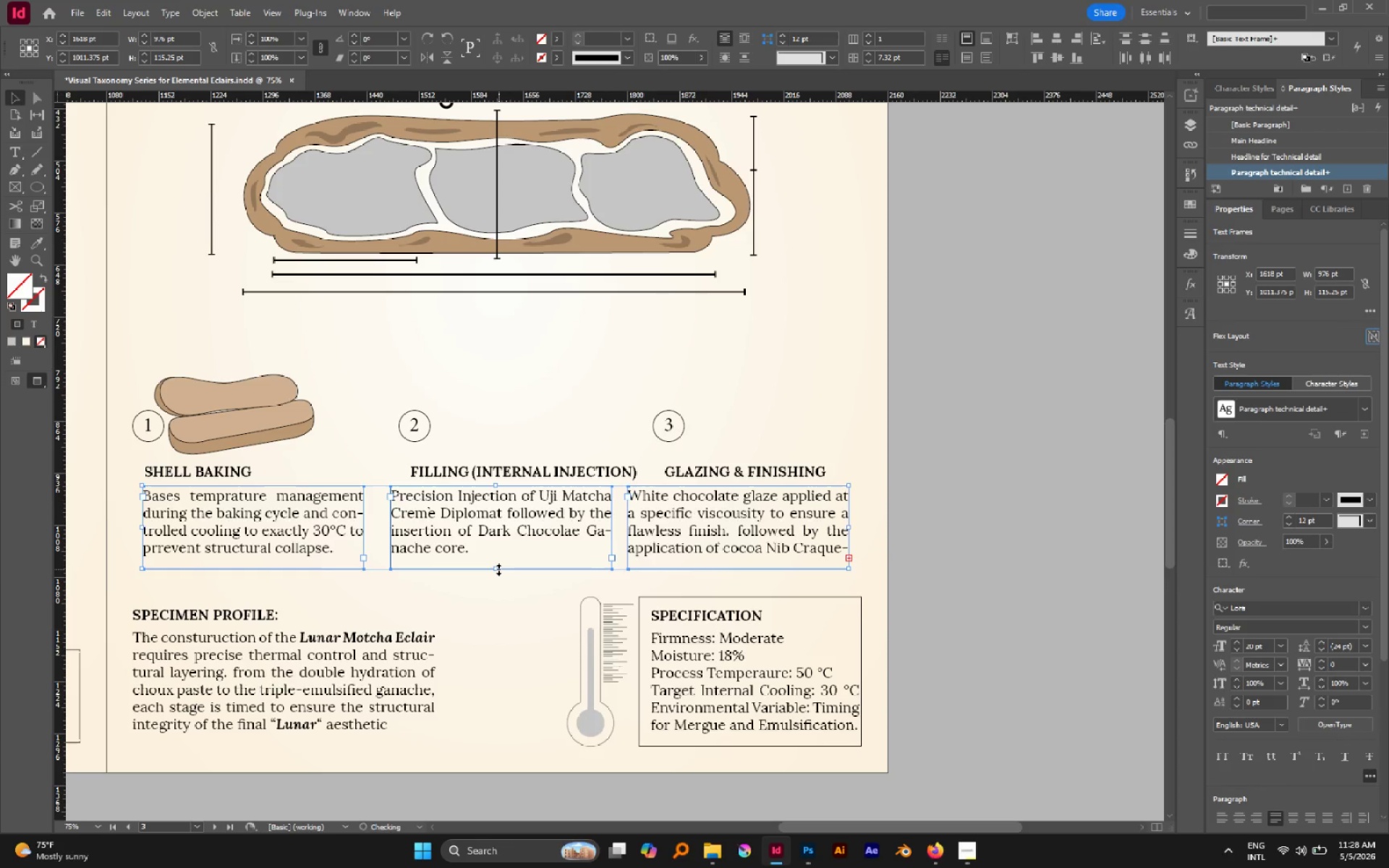 
left_click_drag(start_coordinate=[498, 569], to_coordinate=[499, 575])
 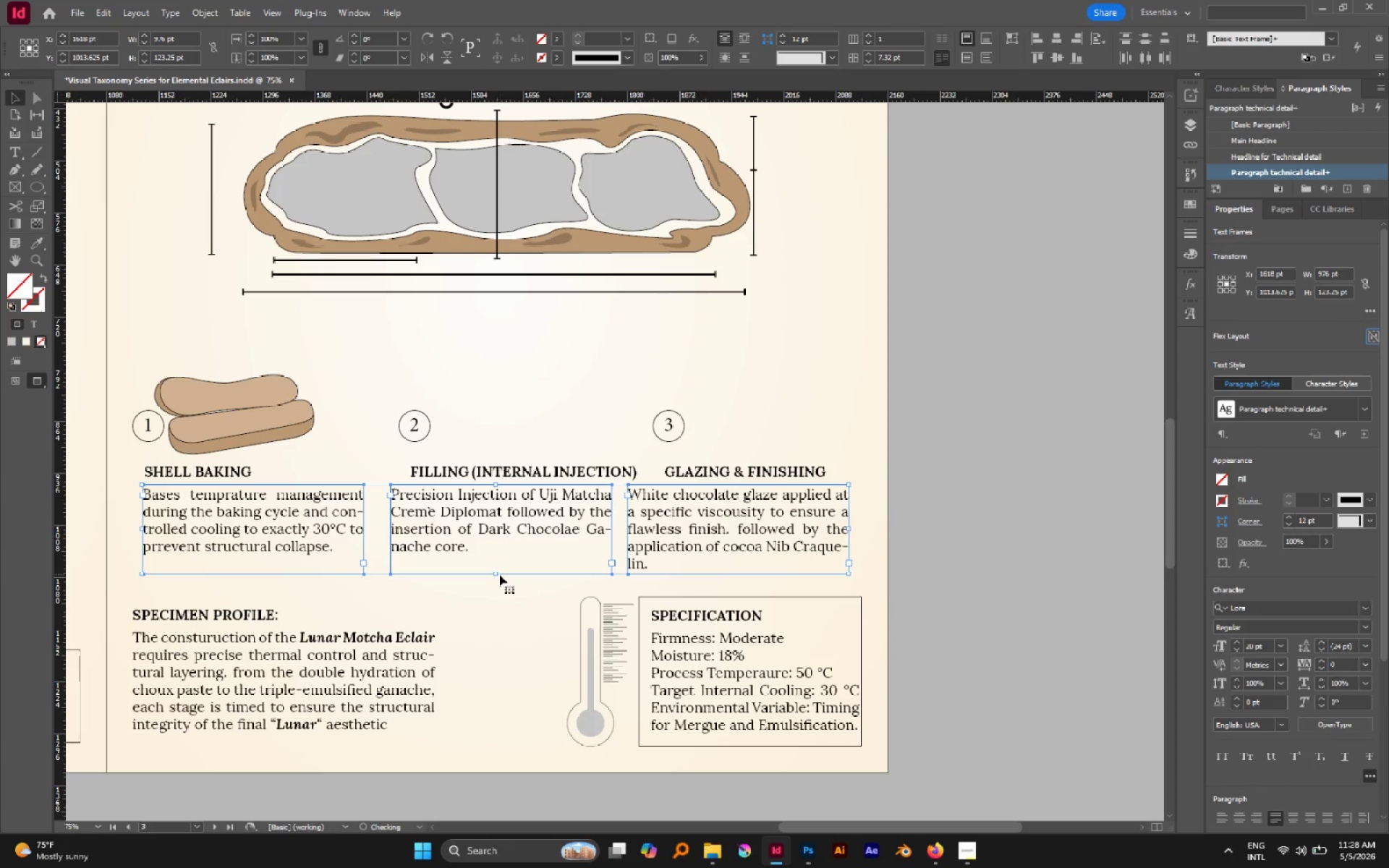 
left_click_drag(start_coordinate=[497, 574], to_coordinate=[498, 577])
 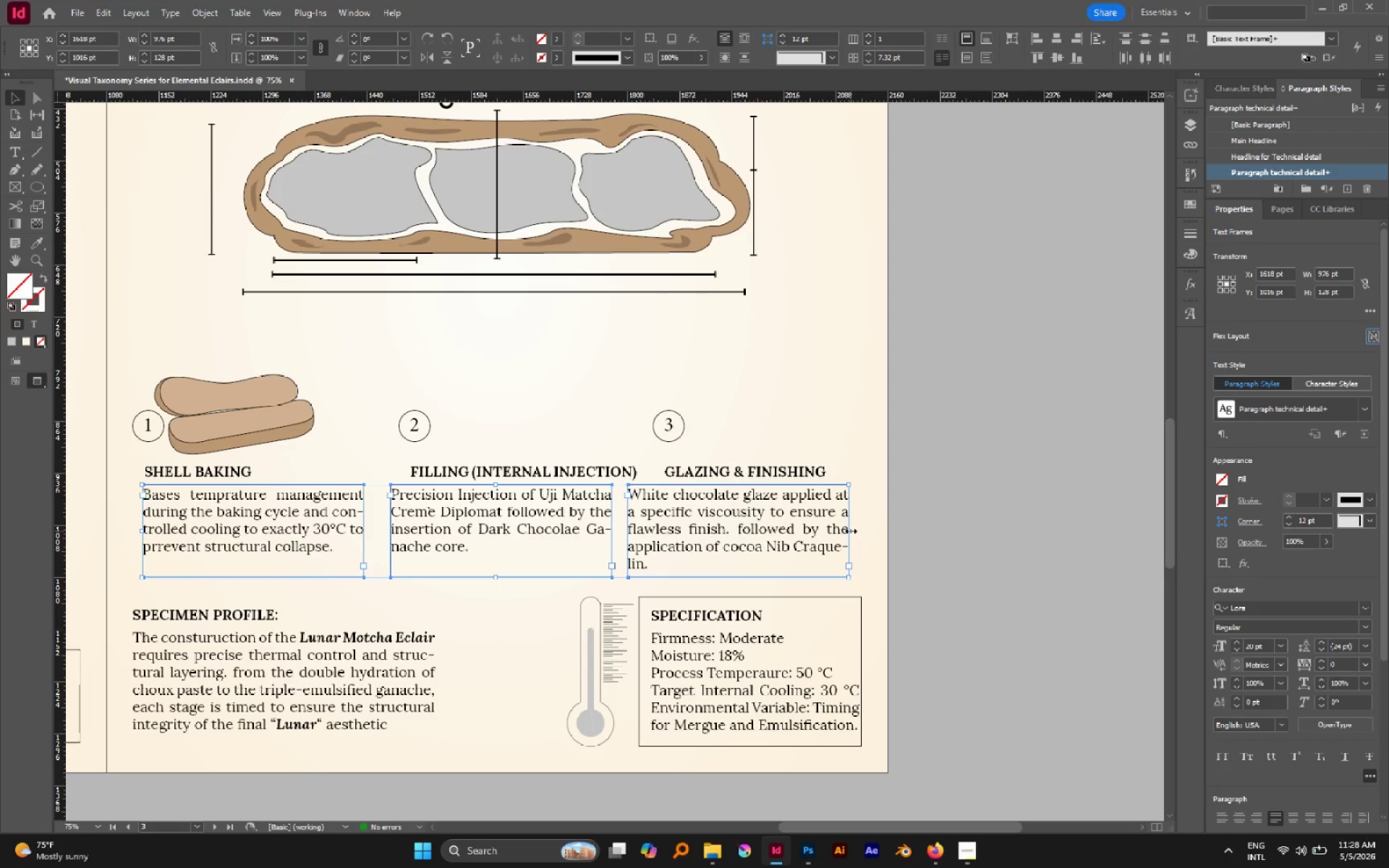 
left_click_drag(start_coordinate=[851, 531], to_coordinate=[859, 530])
 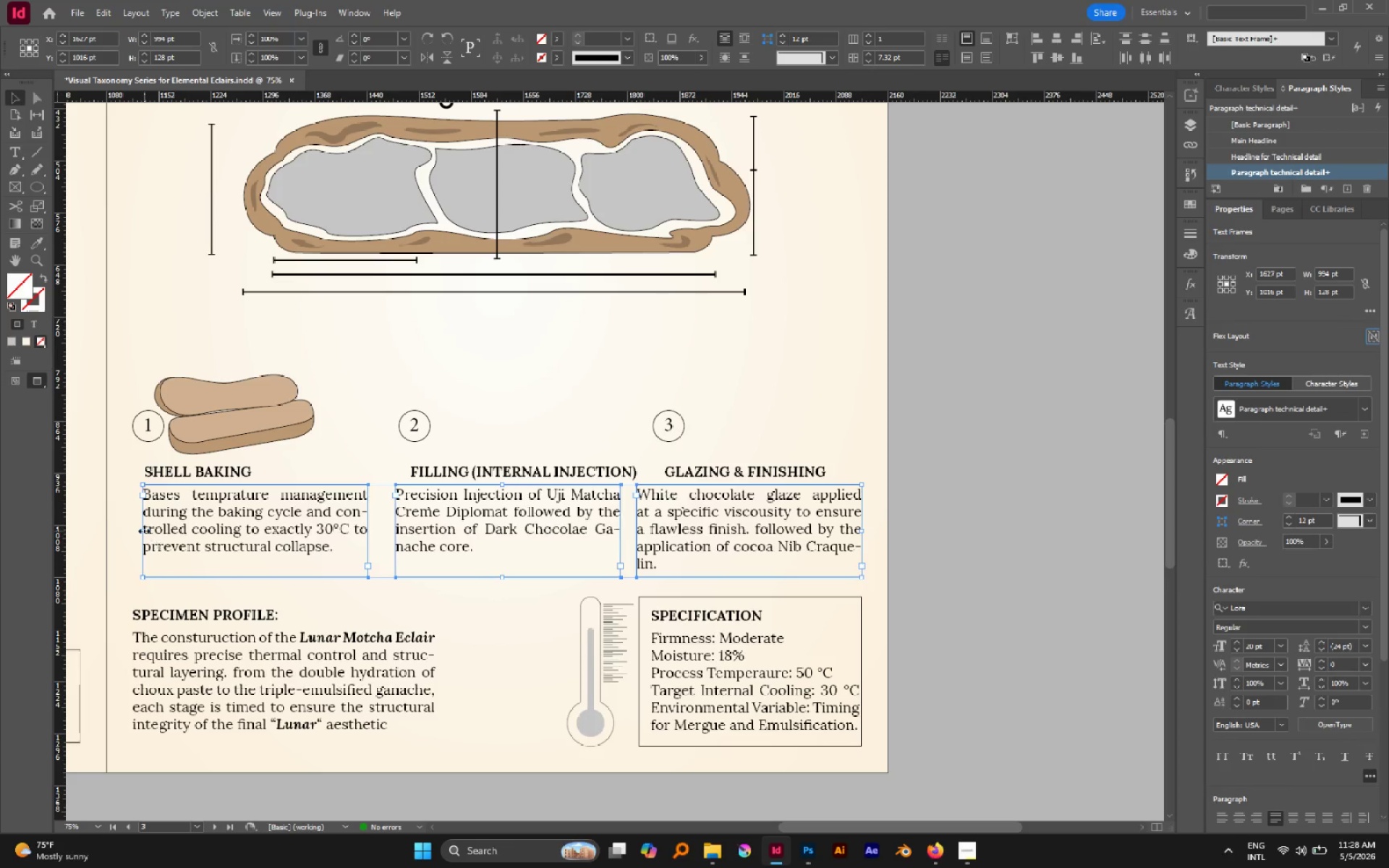 
left_click_drag(start_coordinate=[143, 531], to_coordinate=[135, 530])
 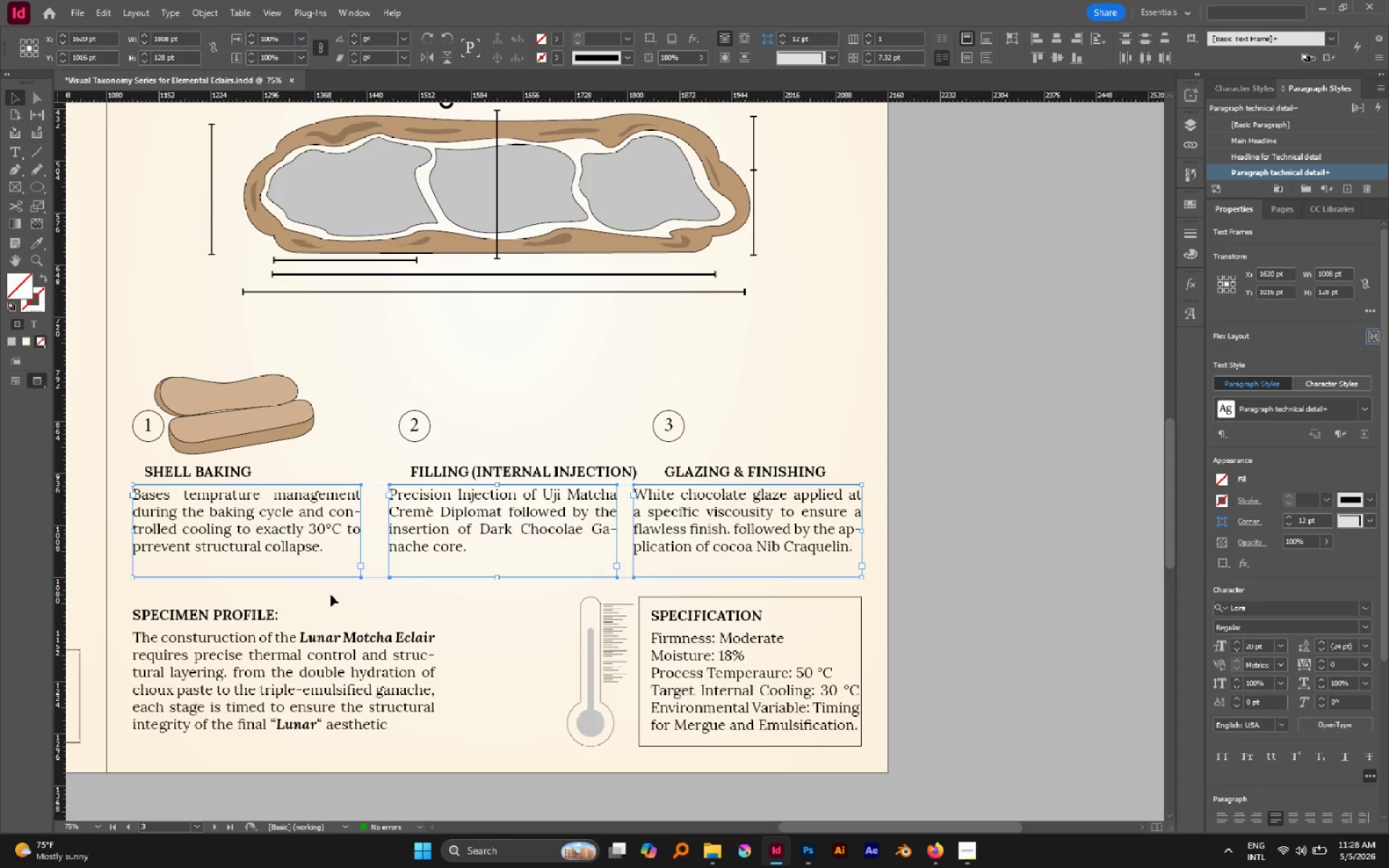 
left_click([350, 595])
 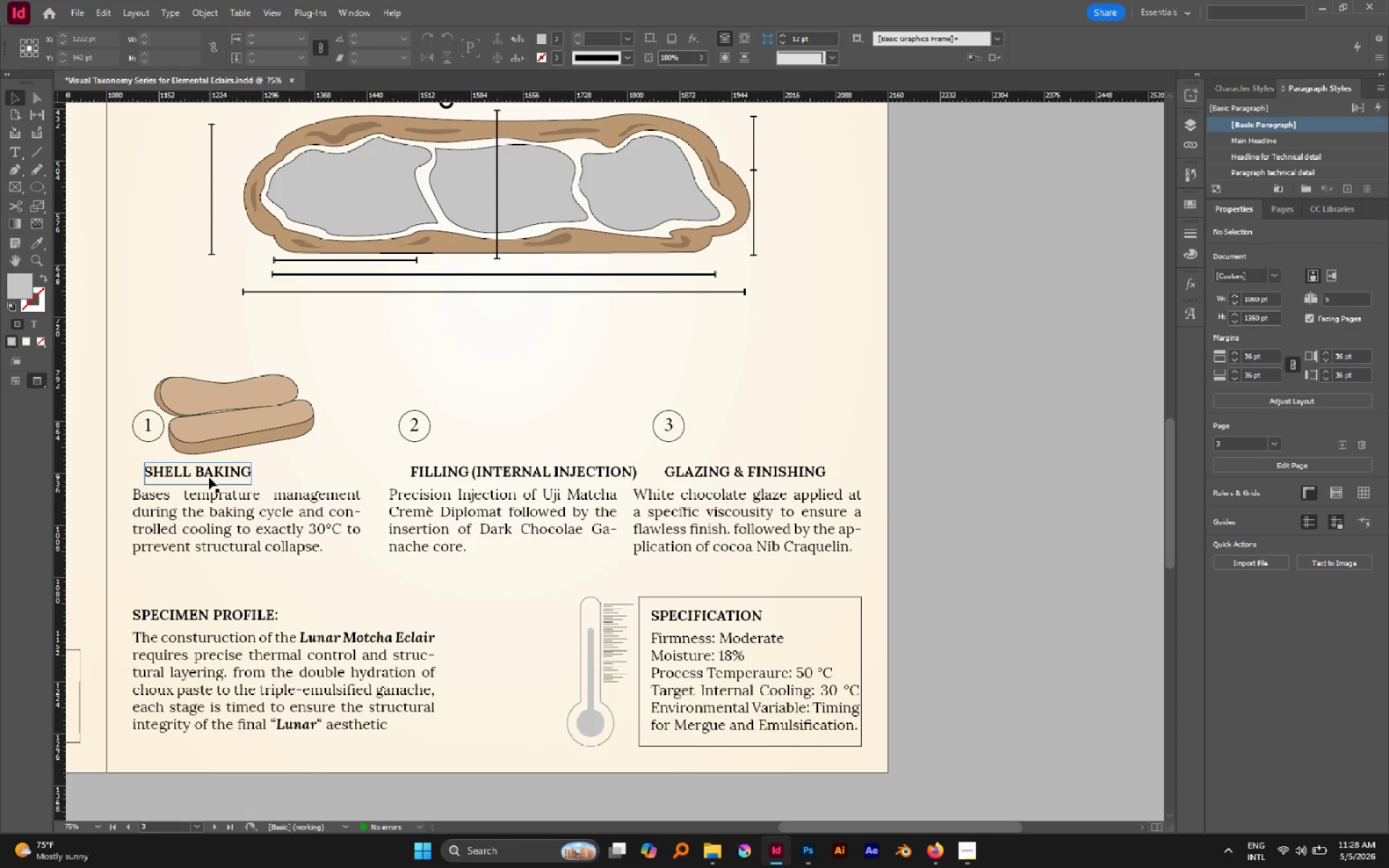 
left_click_drag(start_coordinate=[209, 477], to_coordinate=[199, 477])
 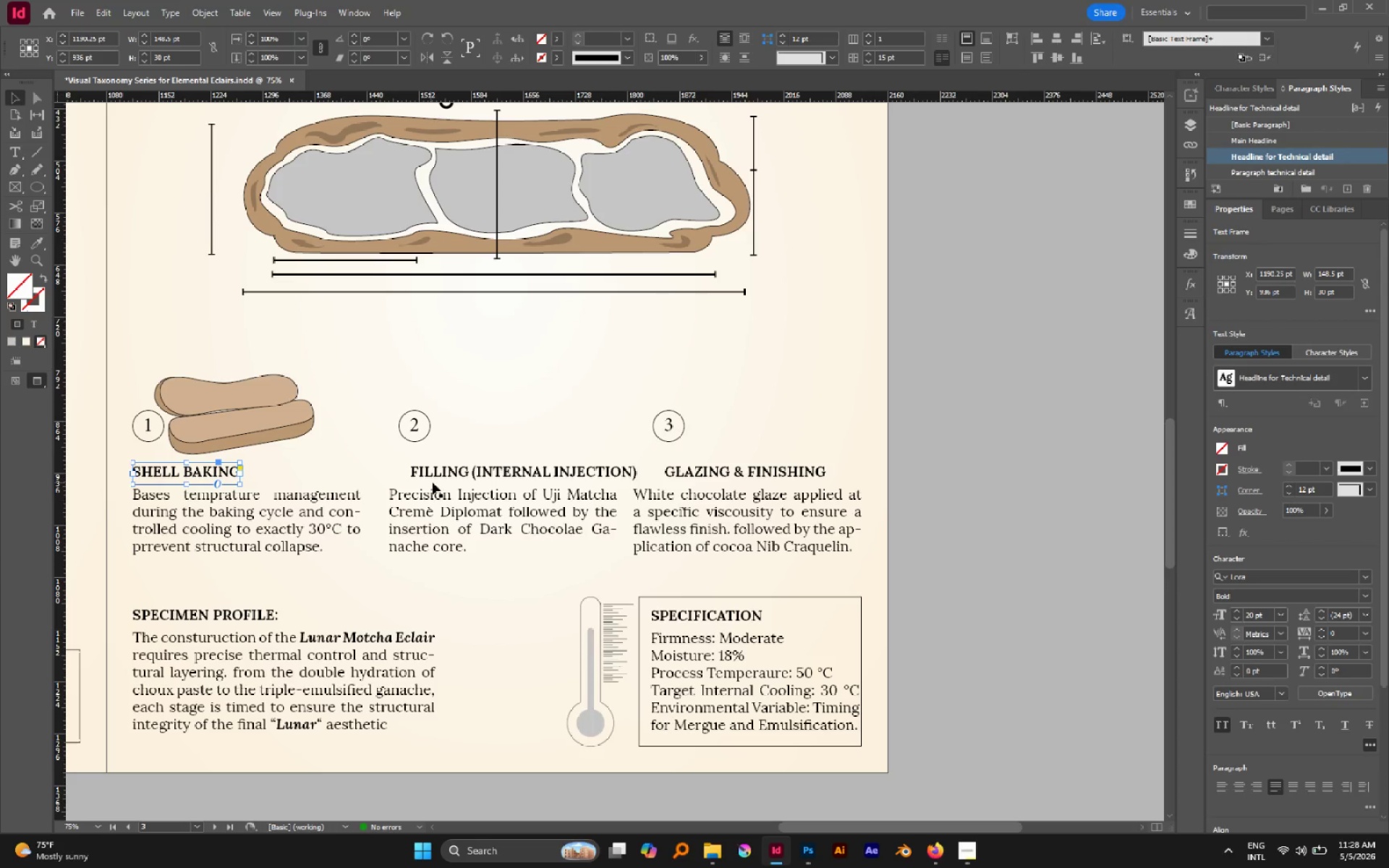 
hold_key(key=ShiftLeft, duration=0.94)
 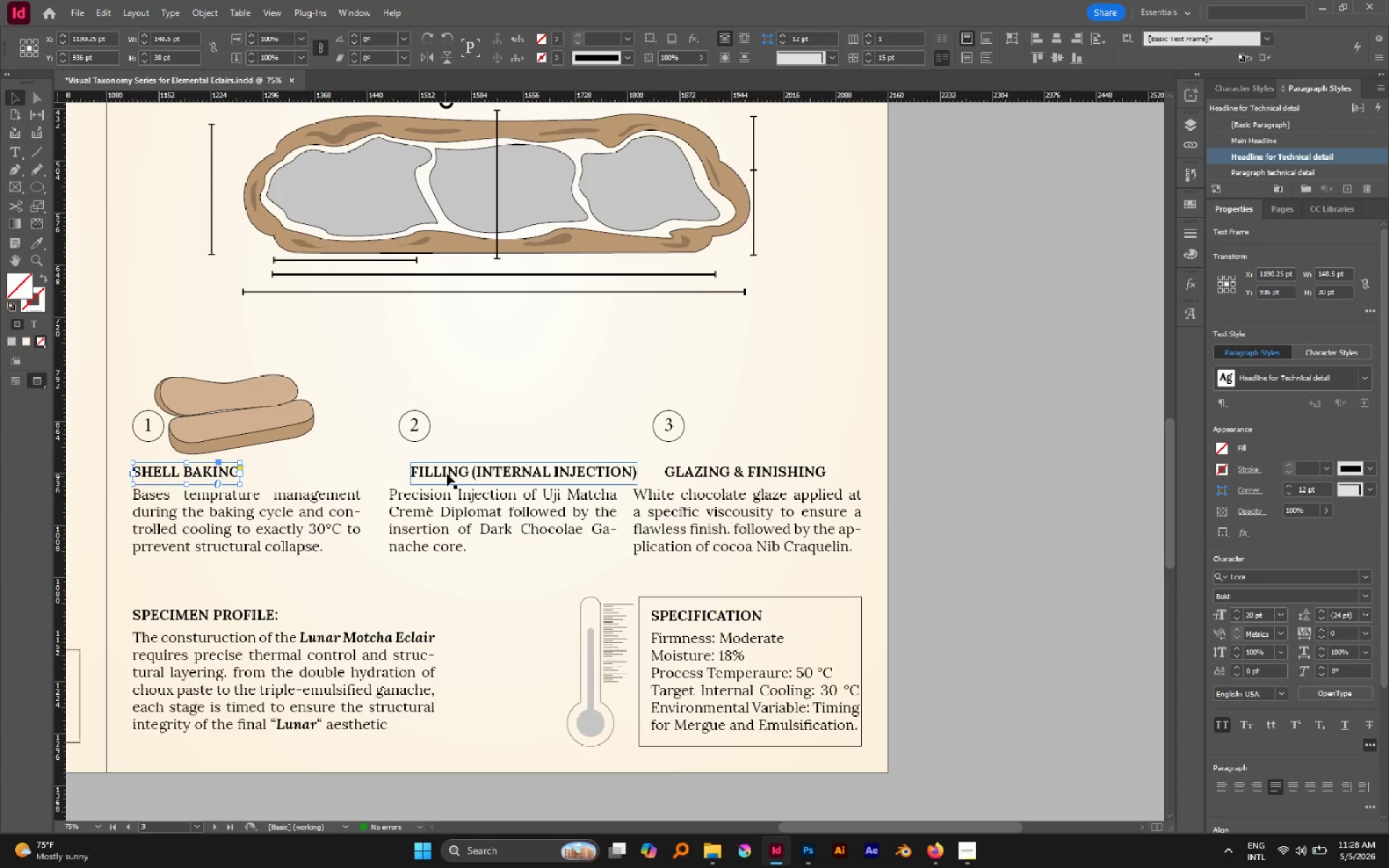 
left_click_drag(start_coordinate=[448, 473], to_coordinate=[428, 474])
 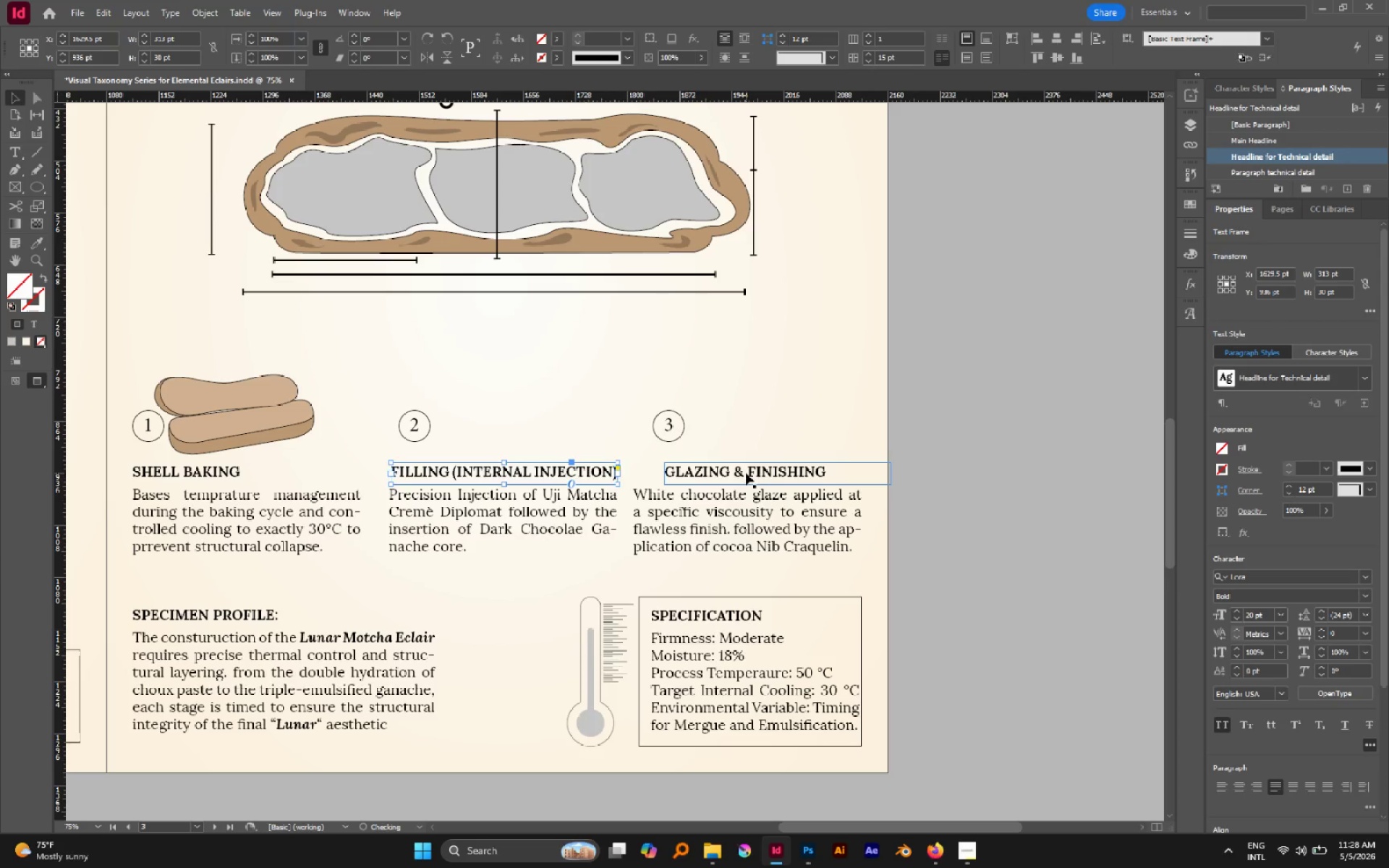 
hold_key(key=ShiftLeft, duration=2.7)
 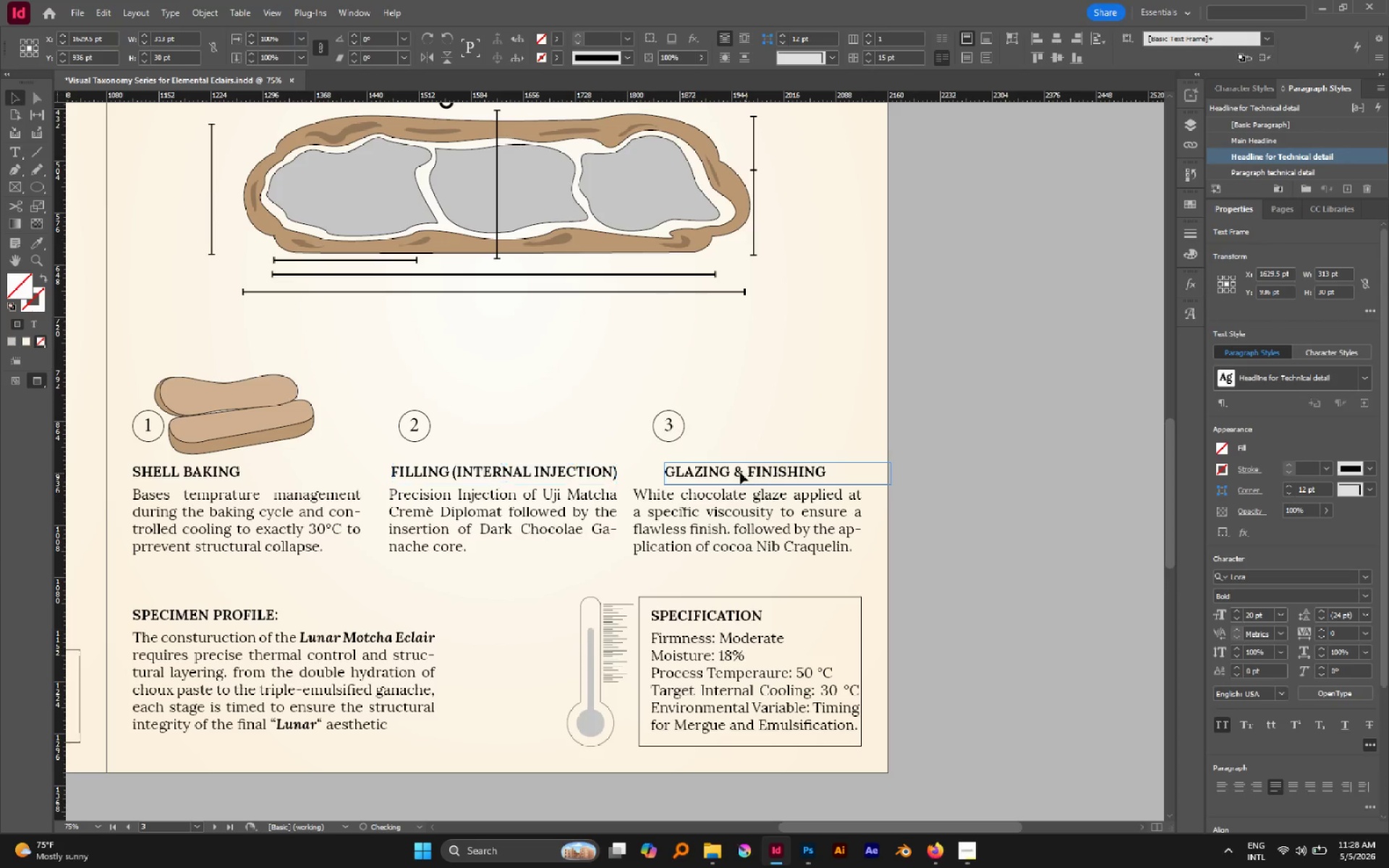 
left_click_drag(start_coordinate=[746, 473], to_coordinate=[715, 472])
 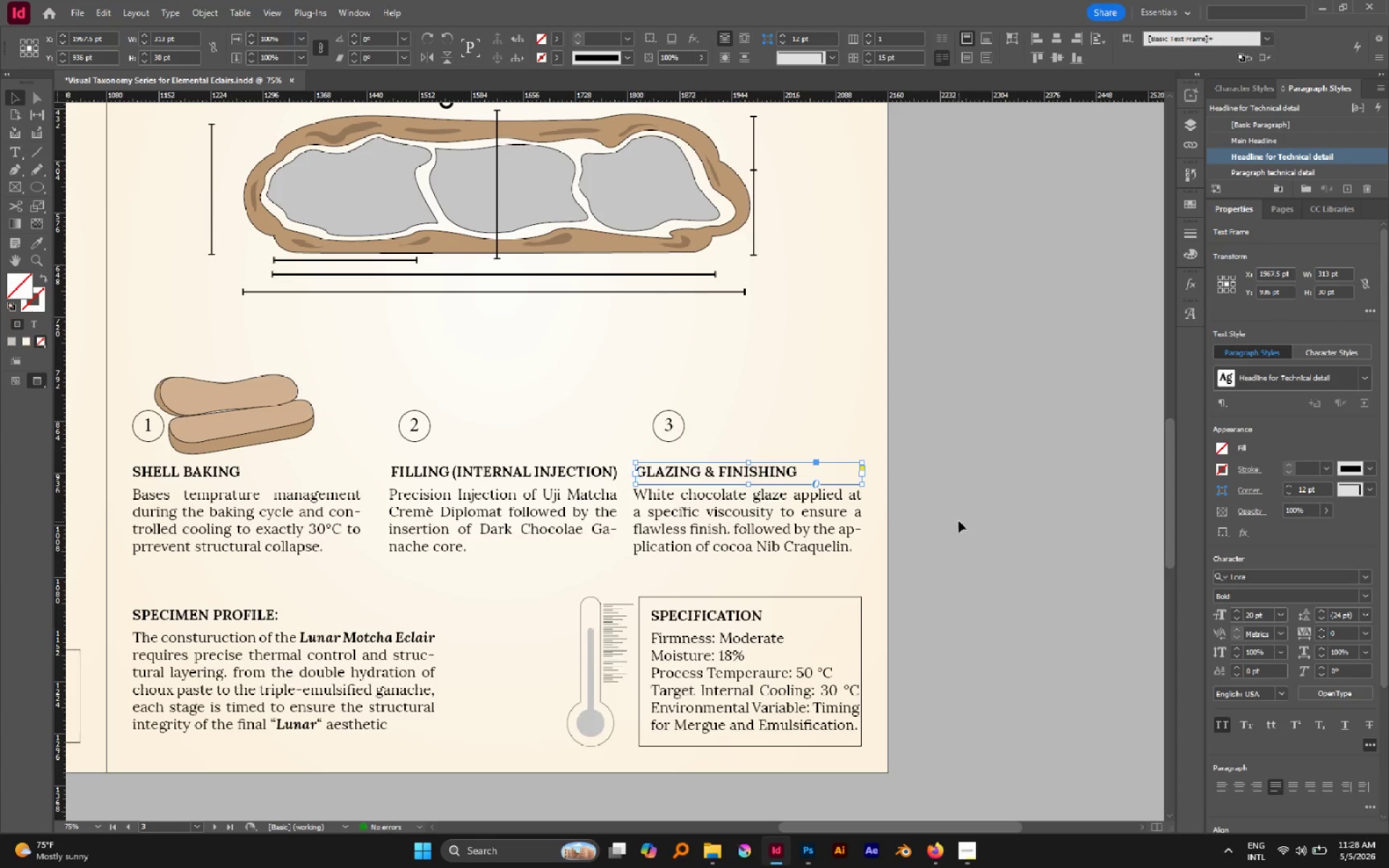 
hold_key(key=ShiftLeft, duration=1.8)
 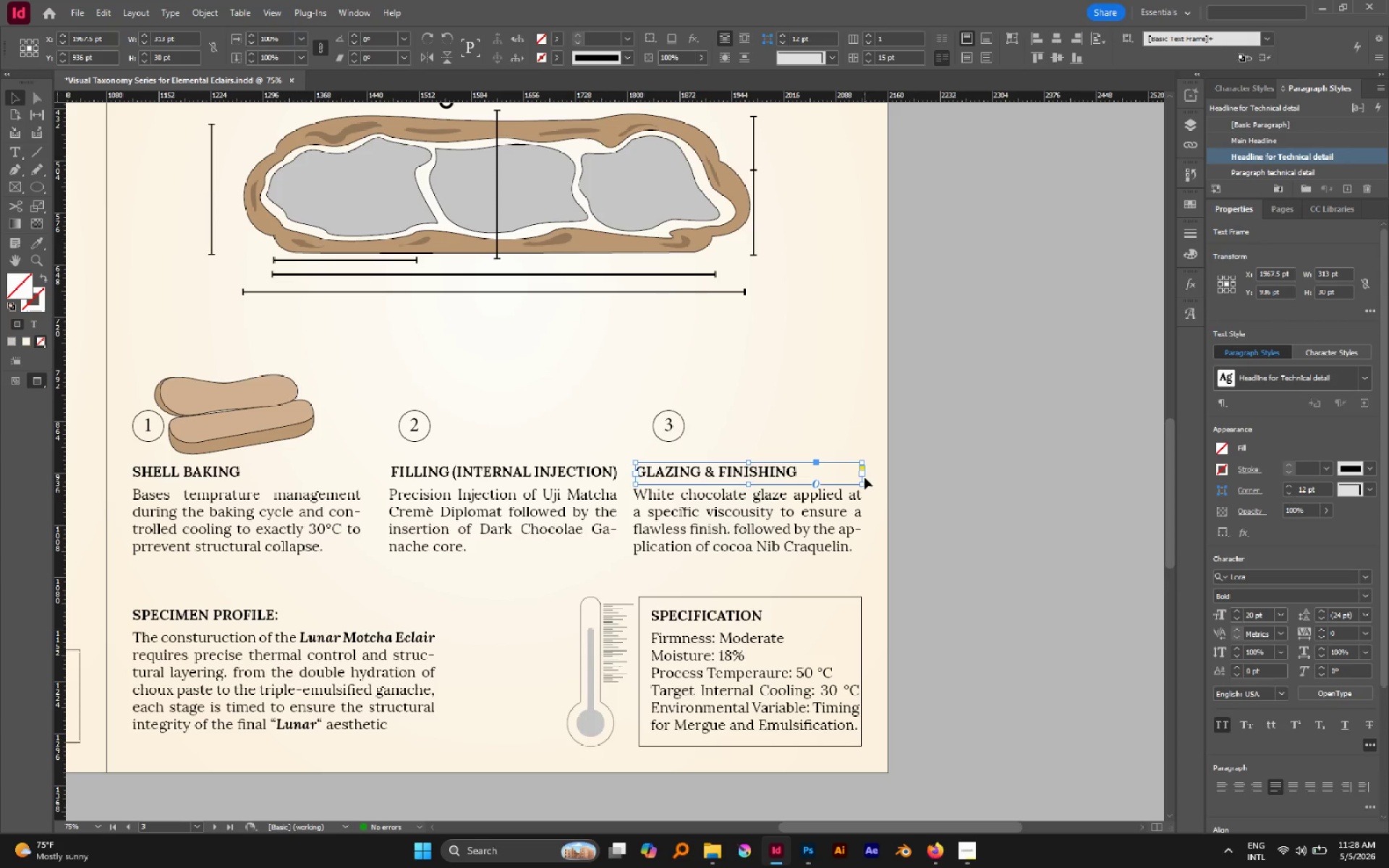 
left_click_drag(start_coordinate=[863, 475], to_coordinate=[804, 475])
 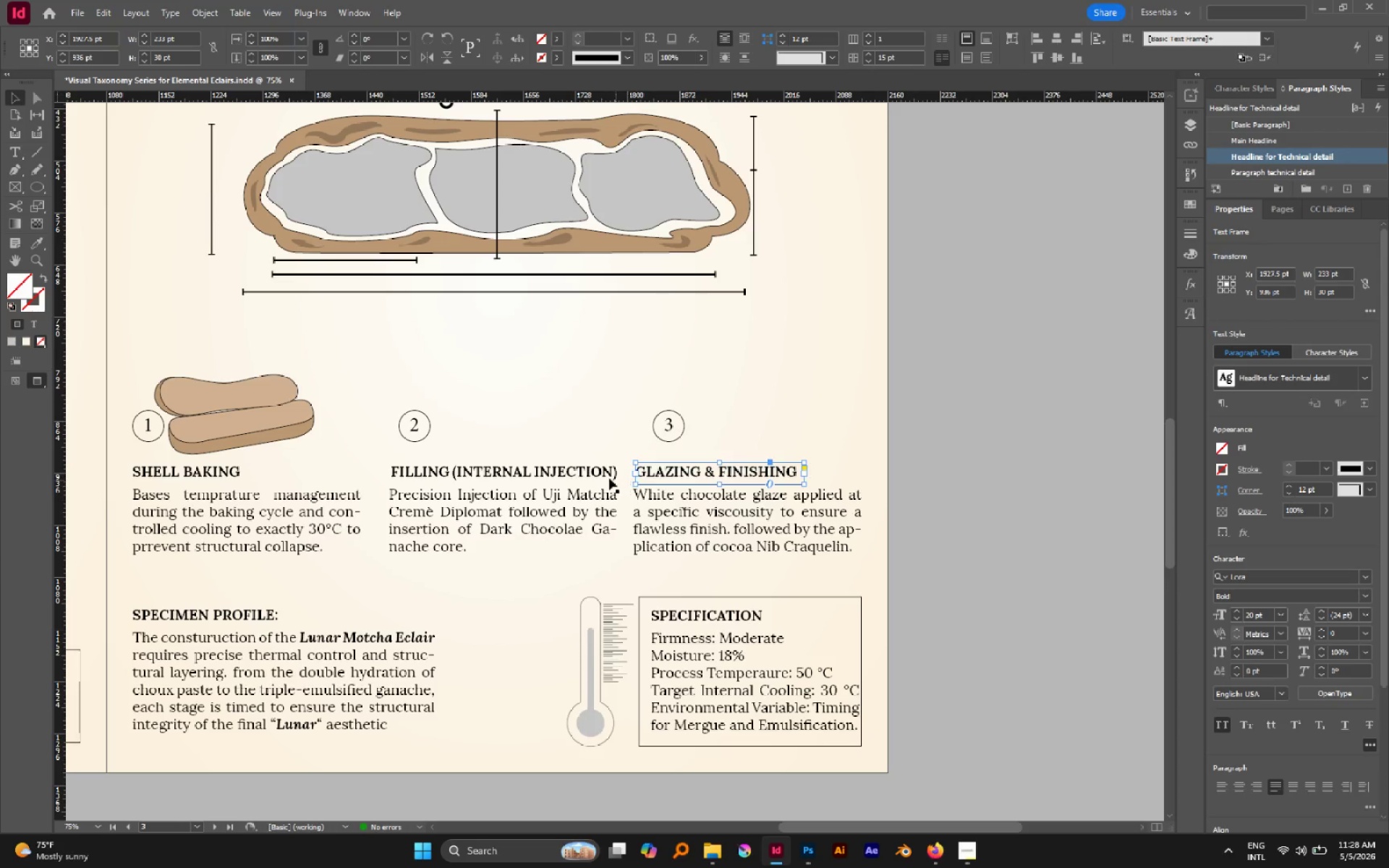 
left_click([602, 476])
 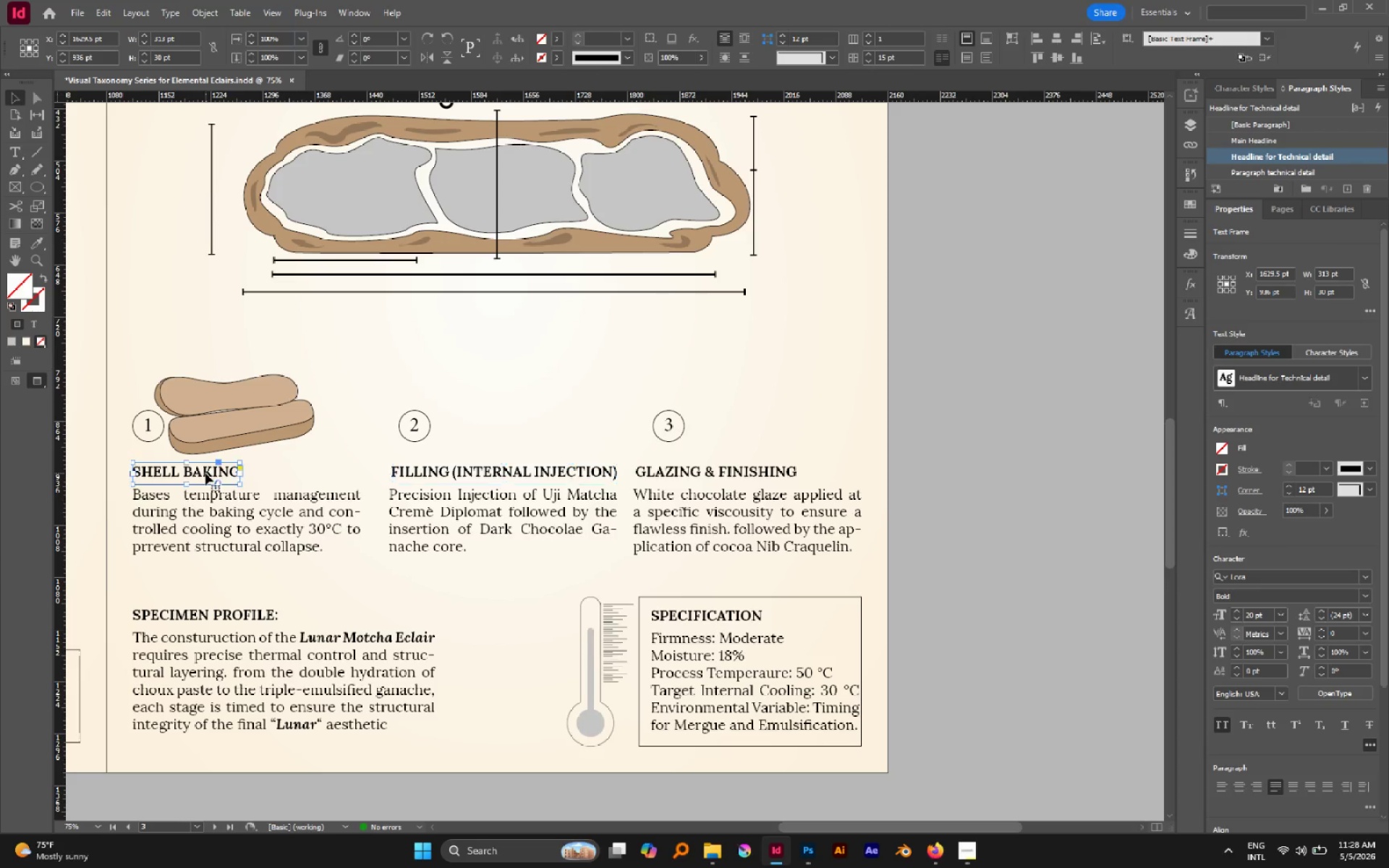 
double_click([263, 509])
 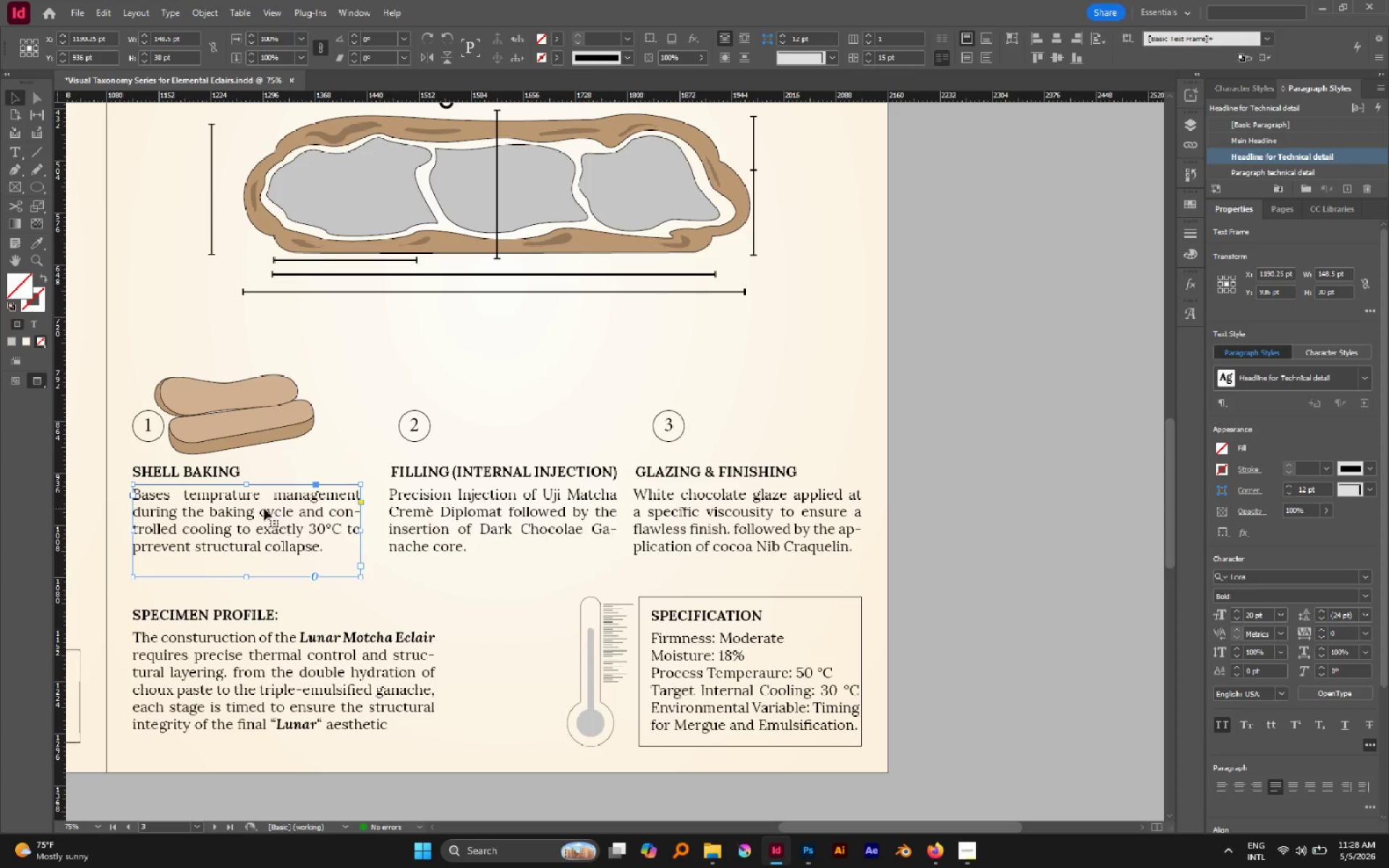 
hold_key(key=ShiftLeft, duration=1.58)
left_click([483, 518])
 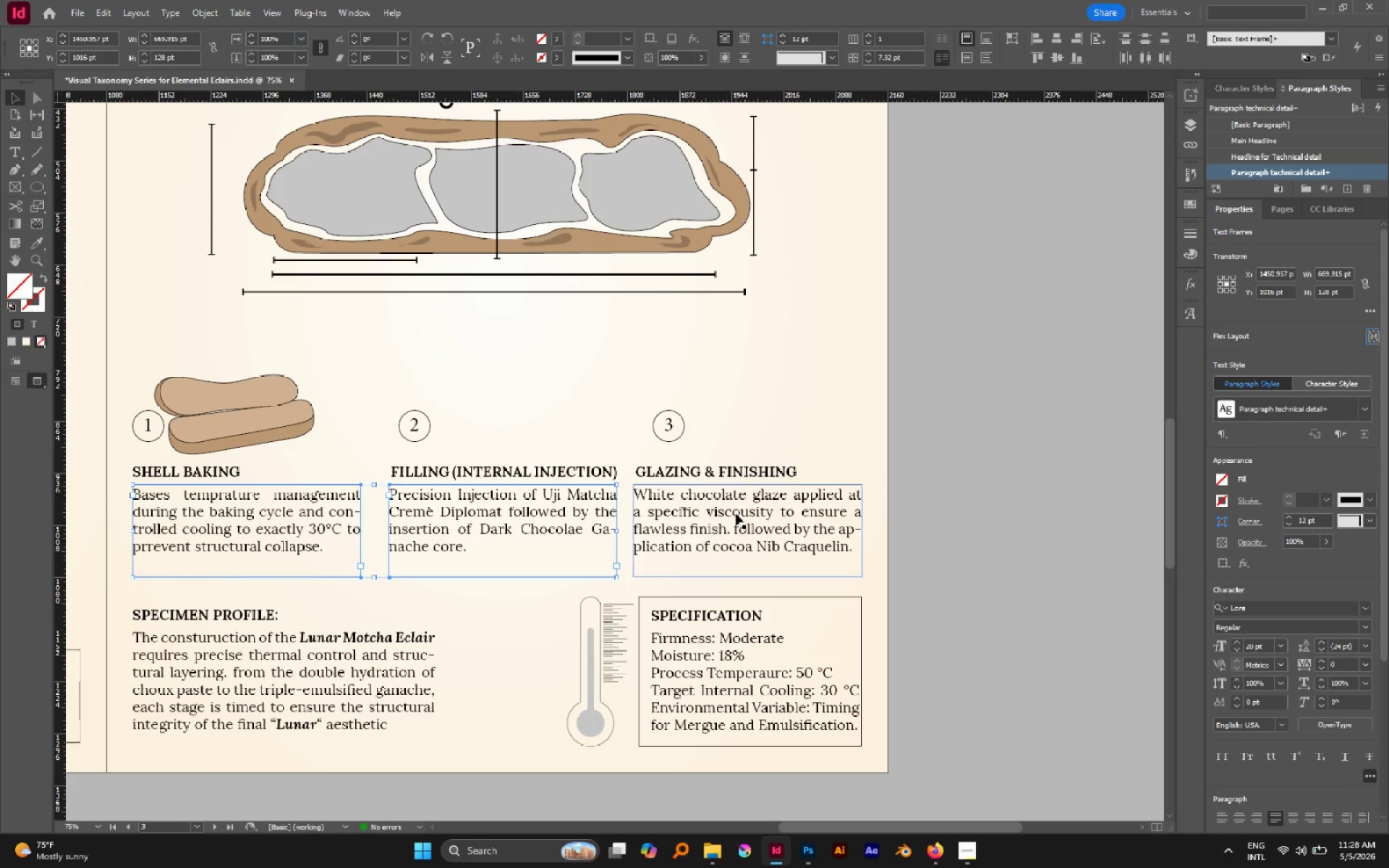 
left_click([736, 514])
 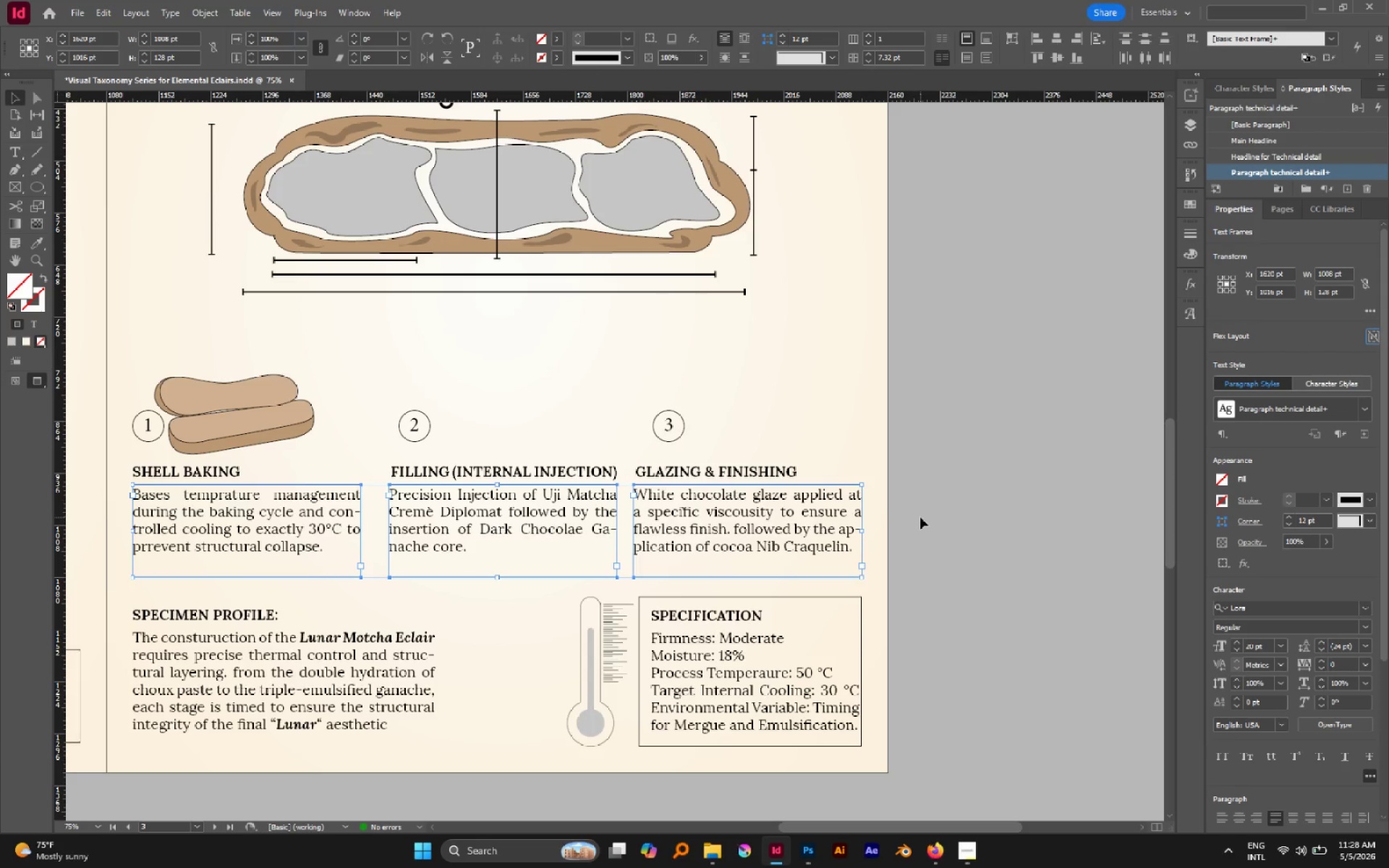 
left_click([920, 517])
 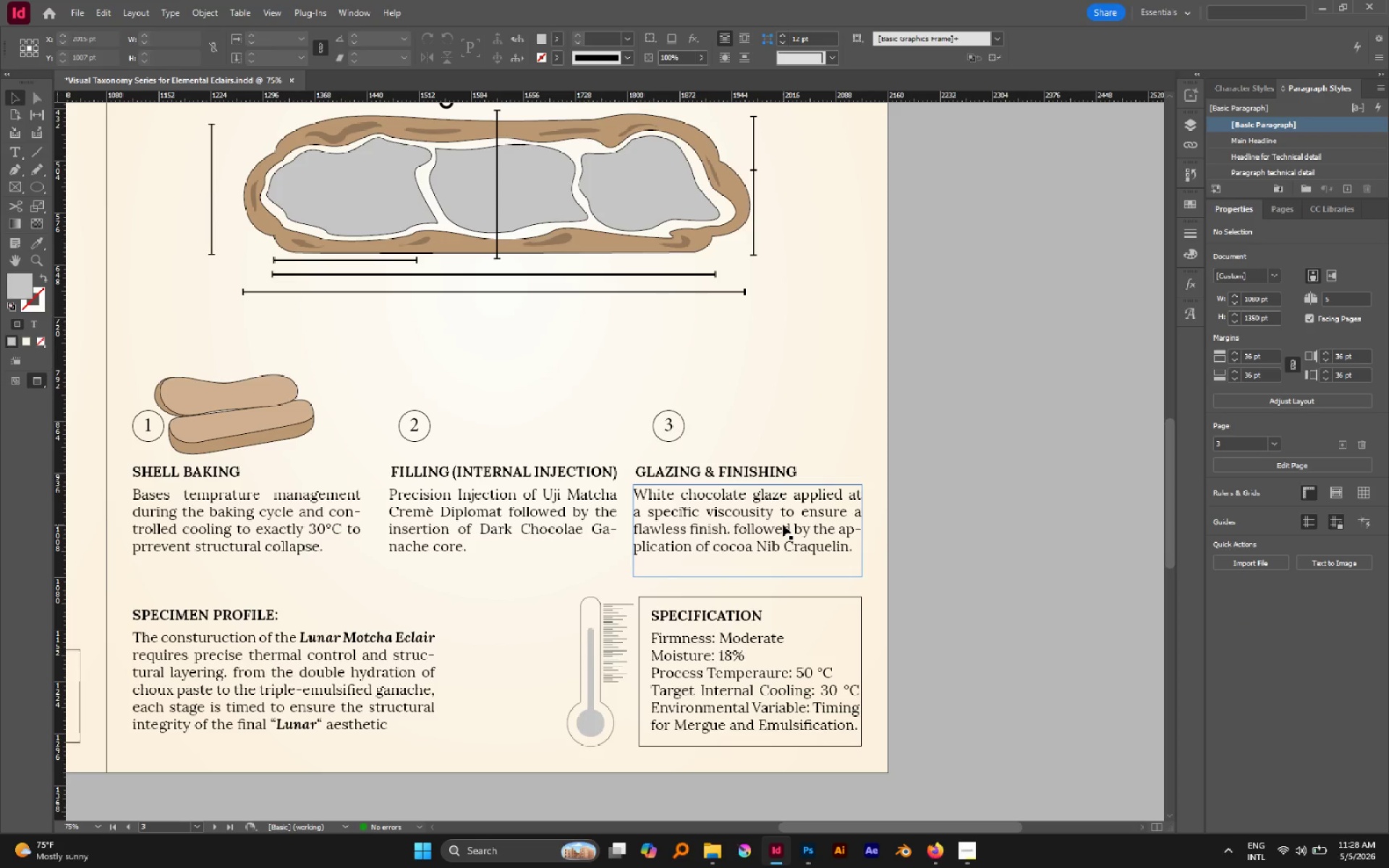 
key(W)
 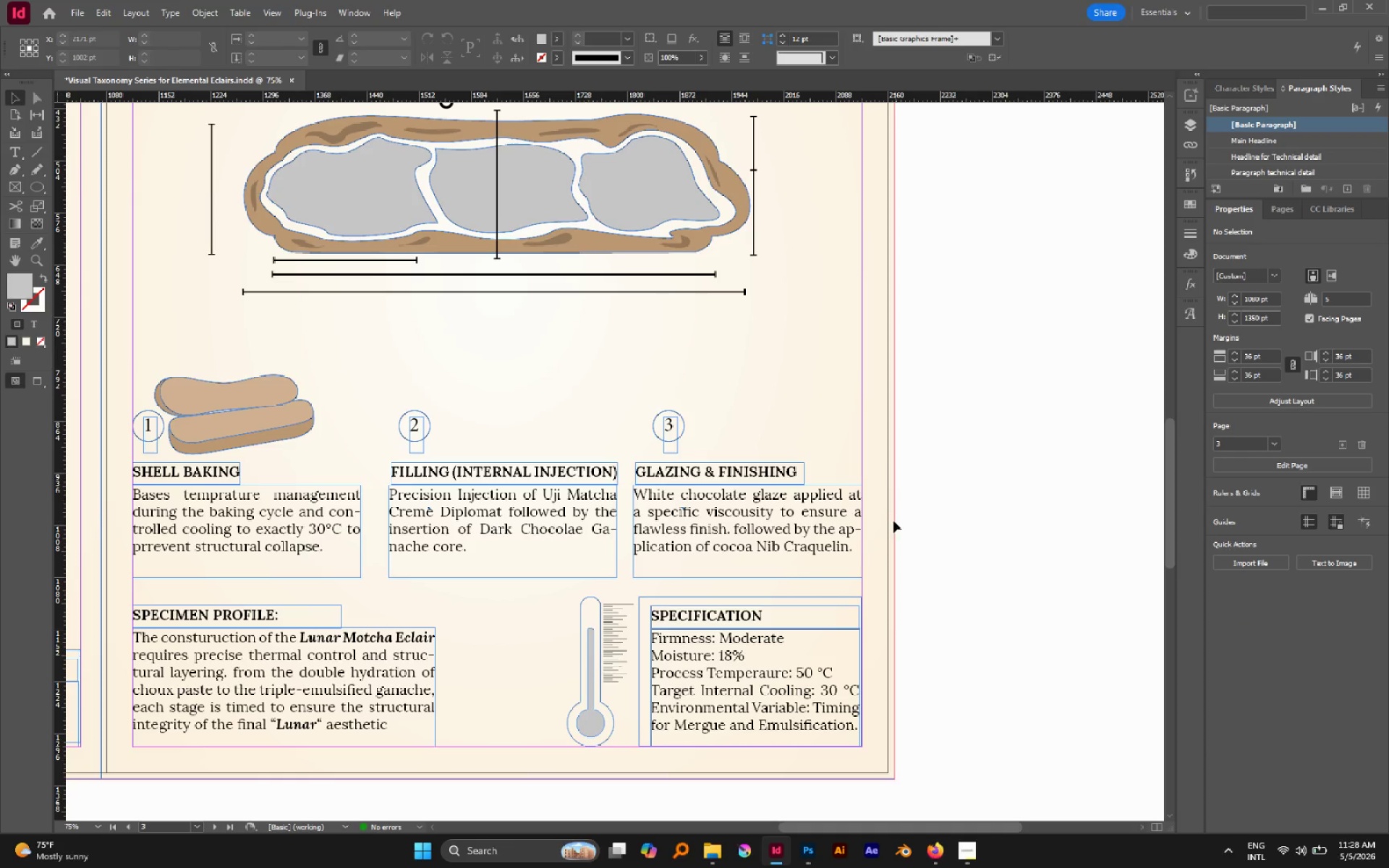 
key(Alt+AltLeft)
 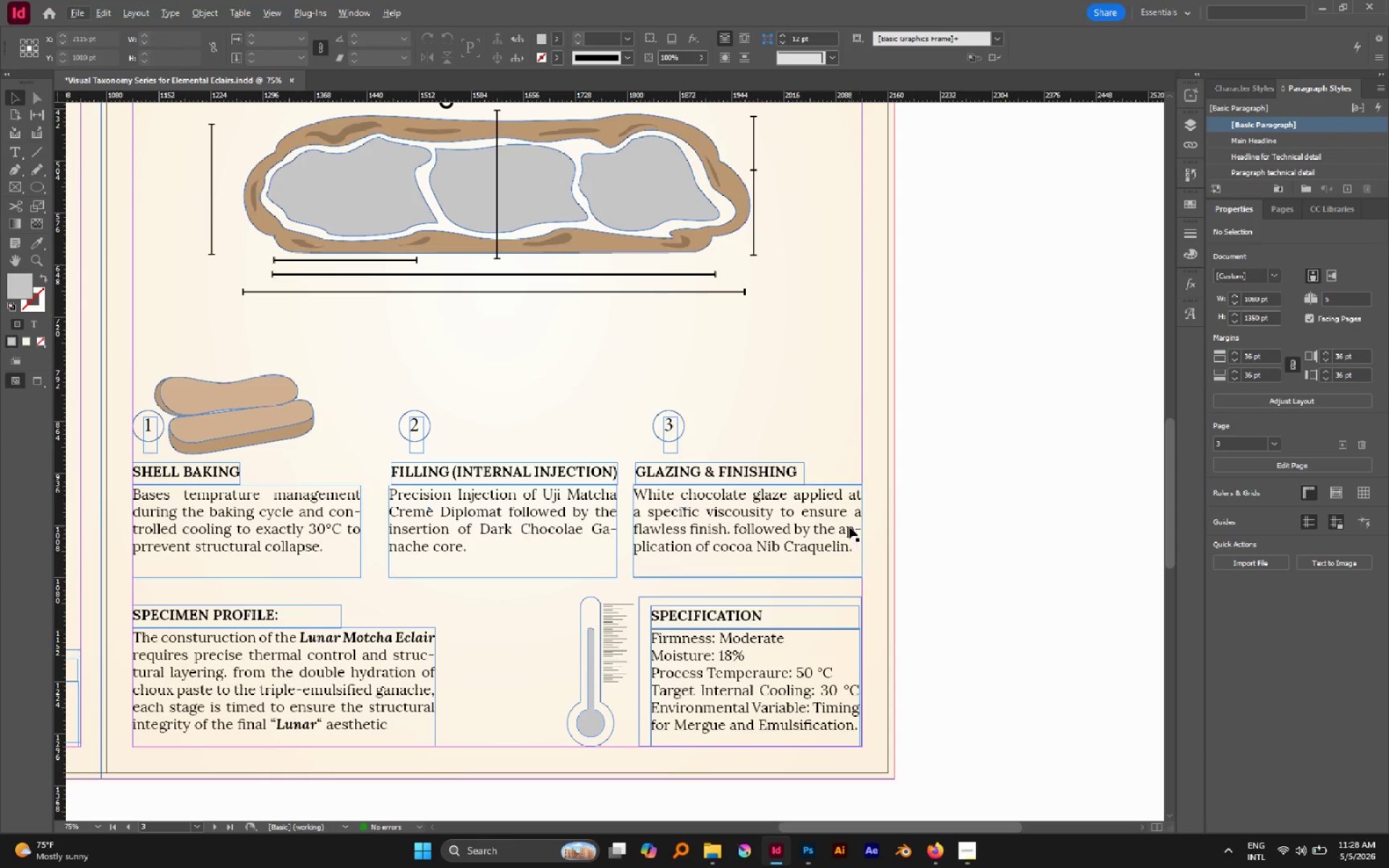 
hold_key(key=AltLeft, duration=0.58)
scroll: coordinate [831, 530], scroll_direction: down, amount: 2.0
 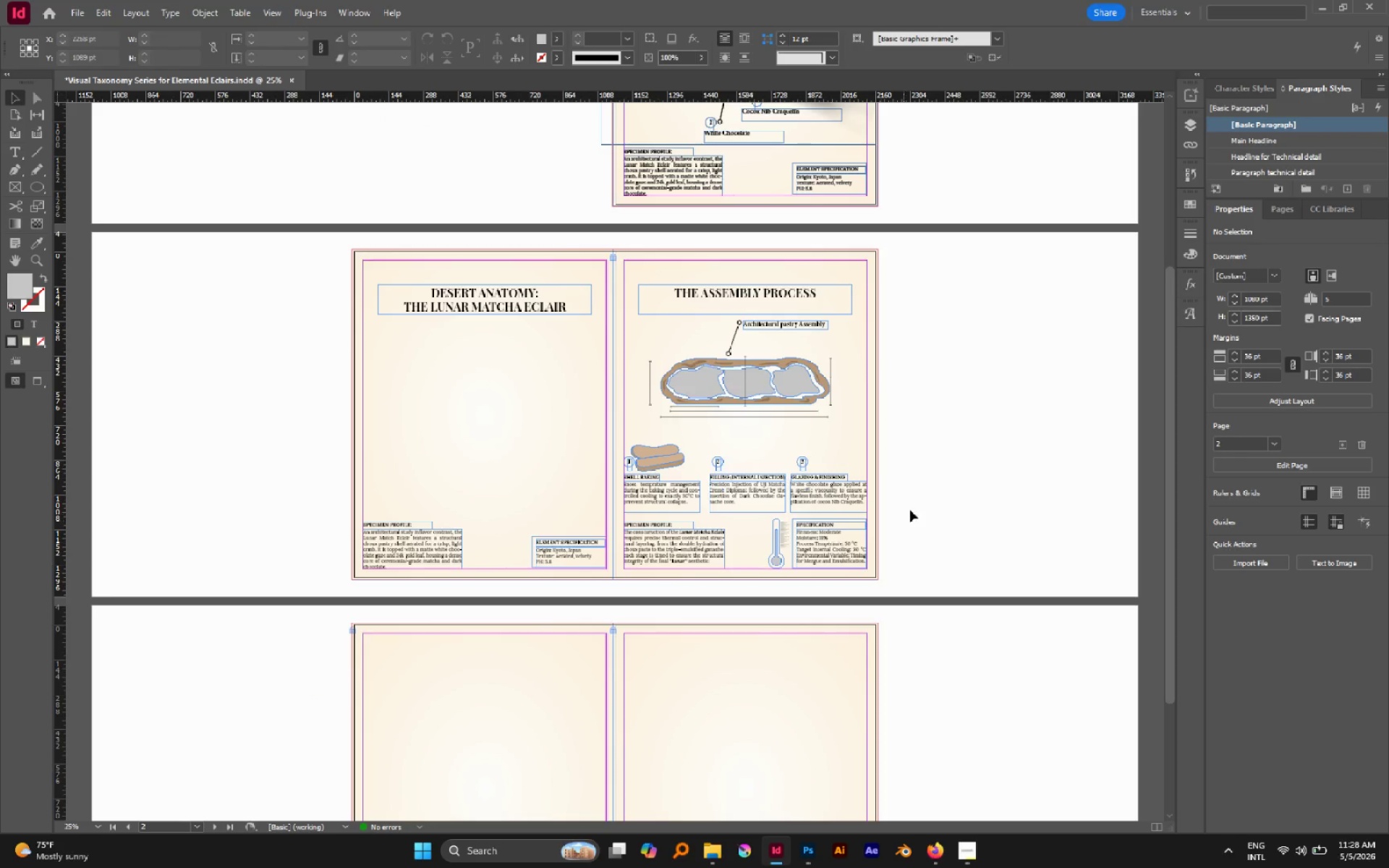 
left_click([912, 509])
 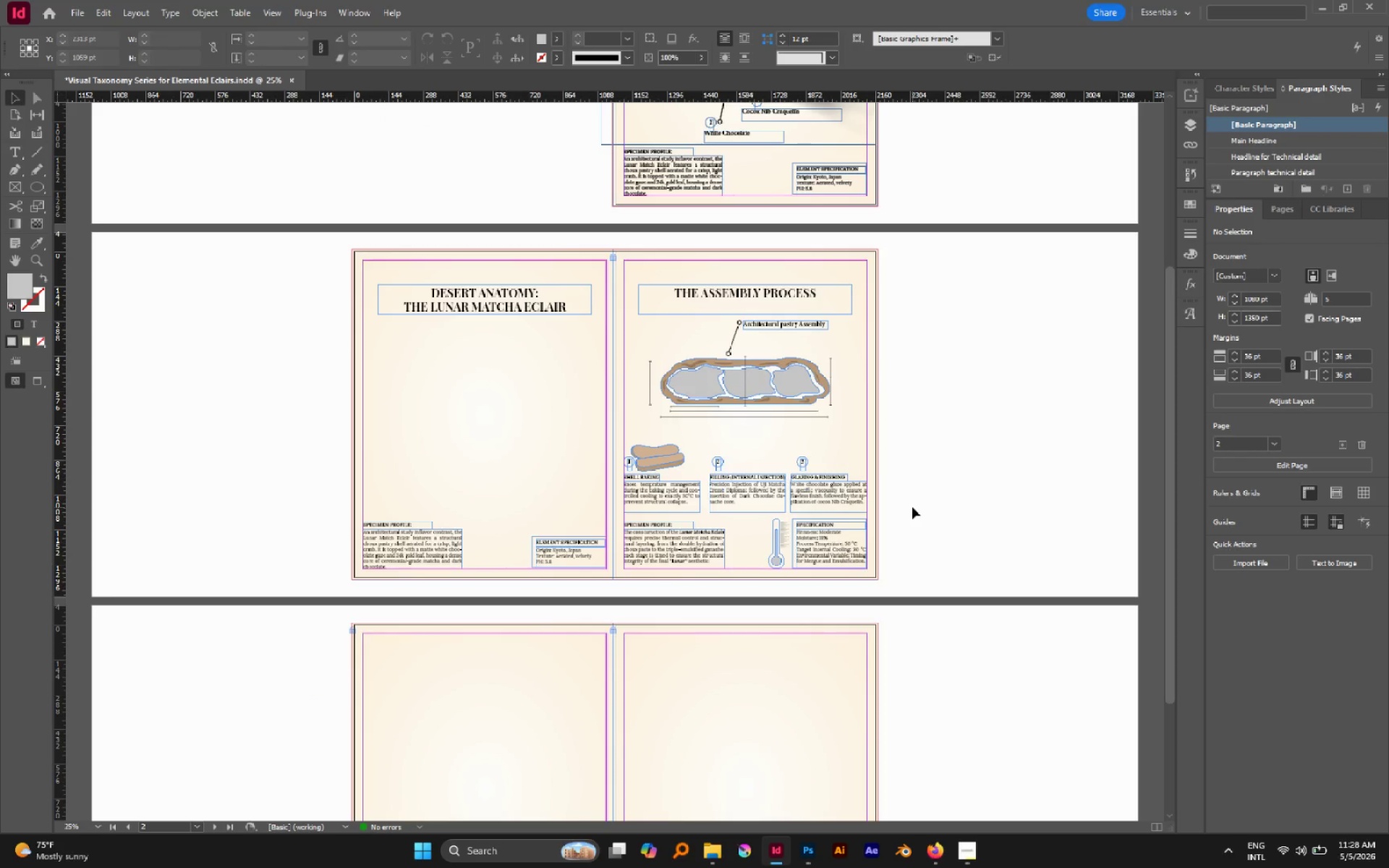 
key(W)
 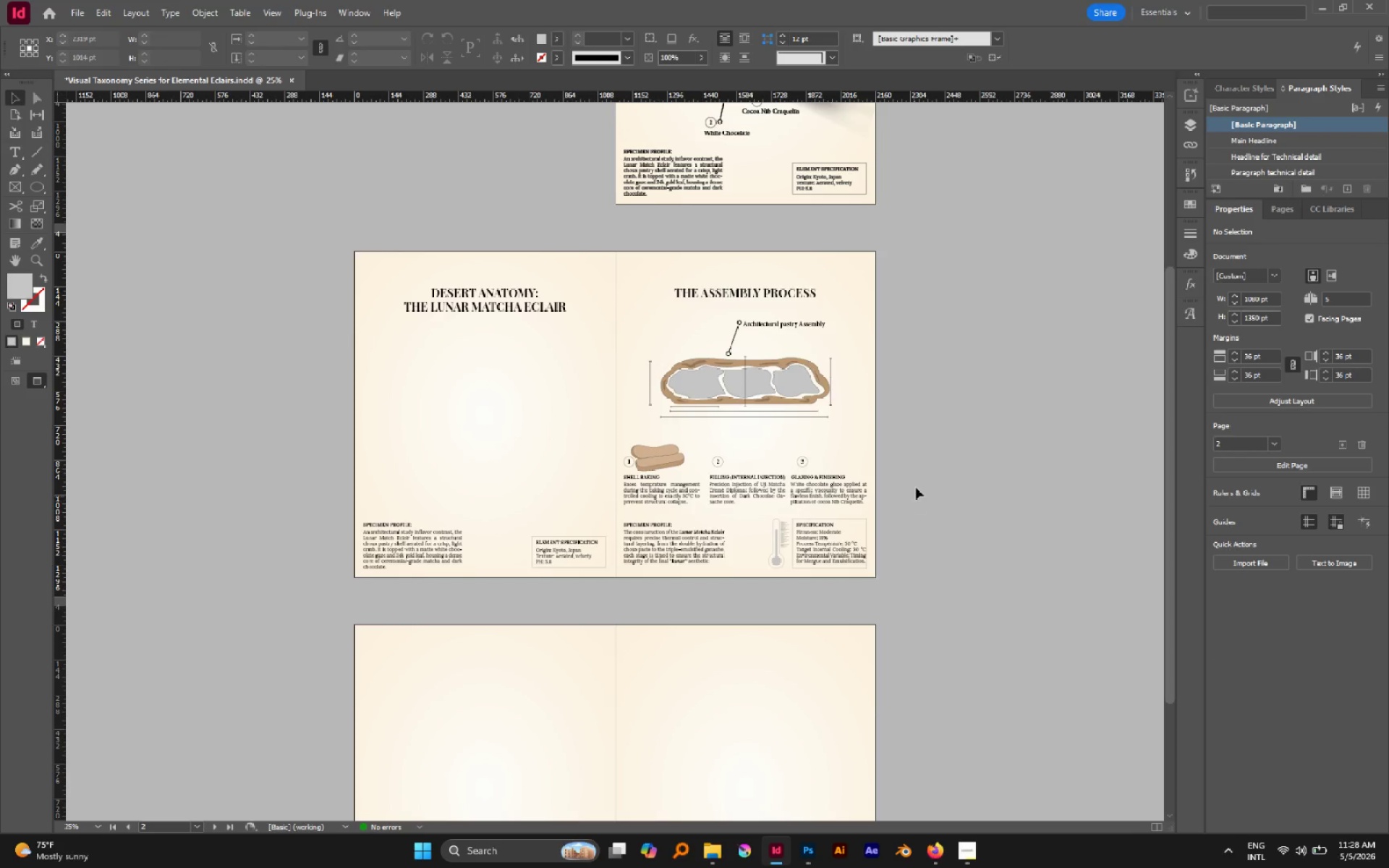 
left_click([917, 484])
 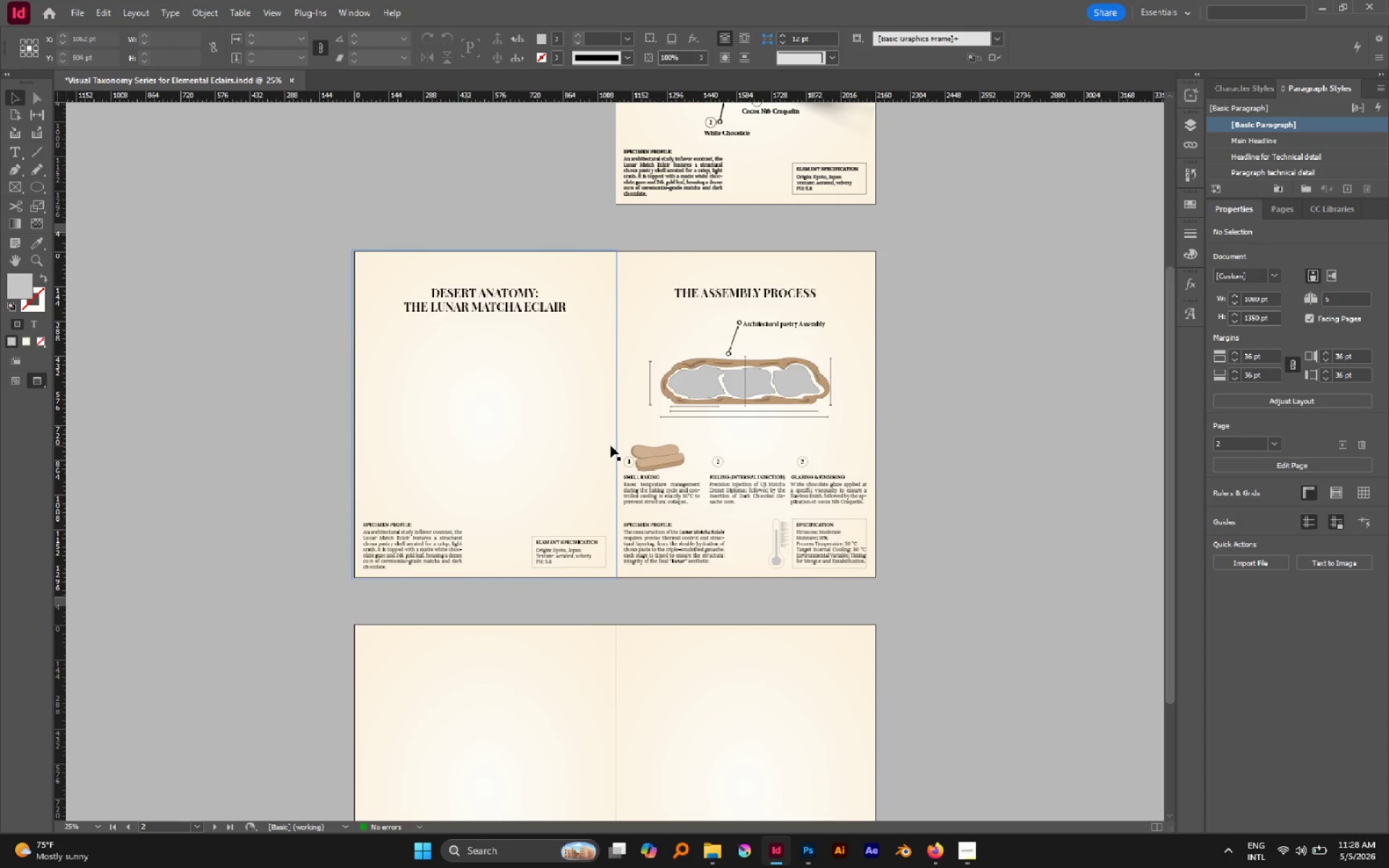 
wait(5.75)
 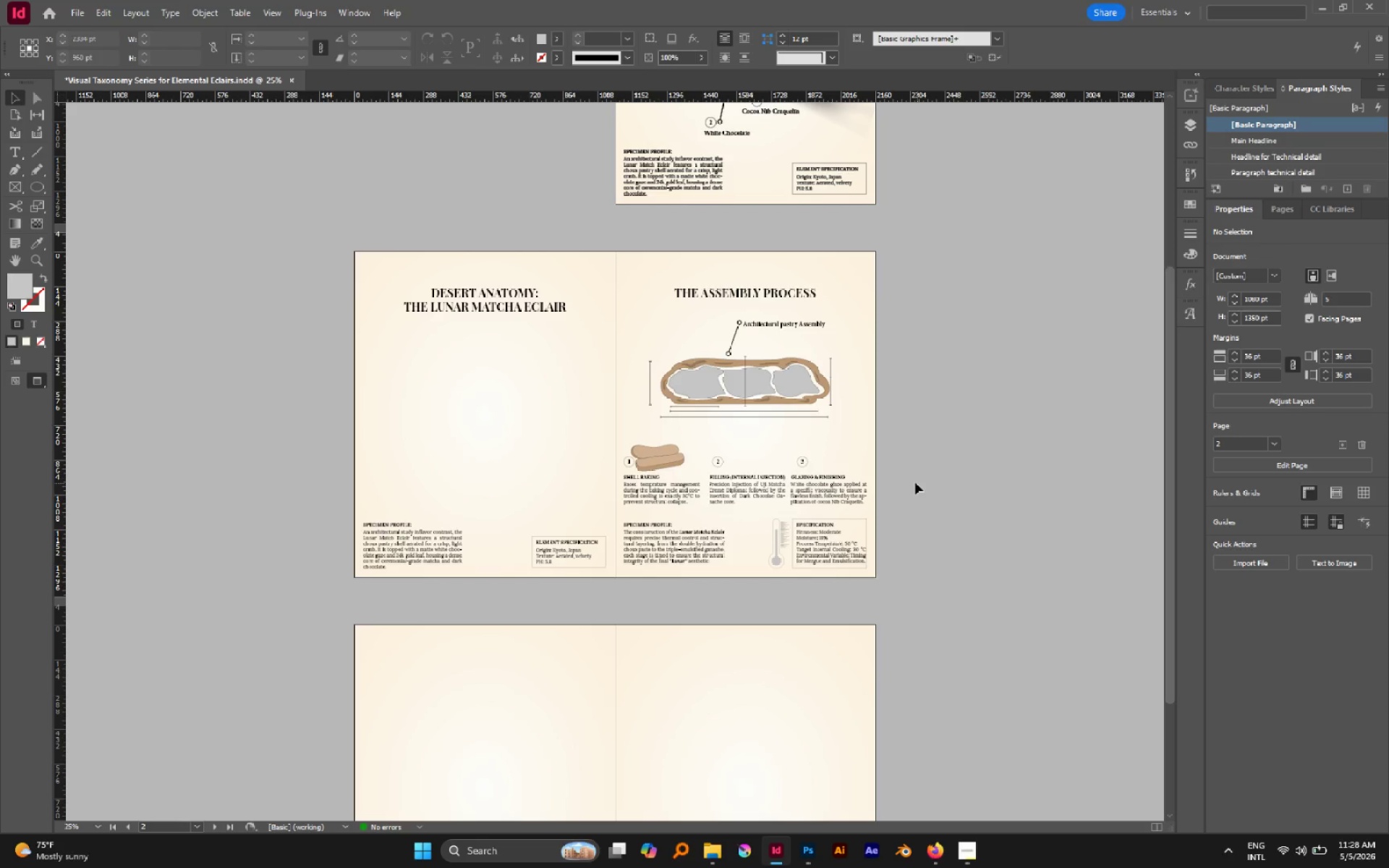 
left_click_drag(start_coordinate=[625, 441], to_coordinate=[596, 440])
 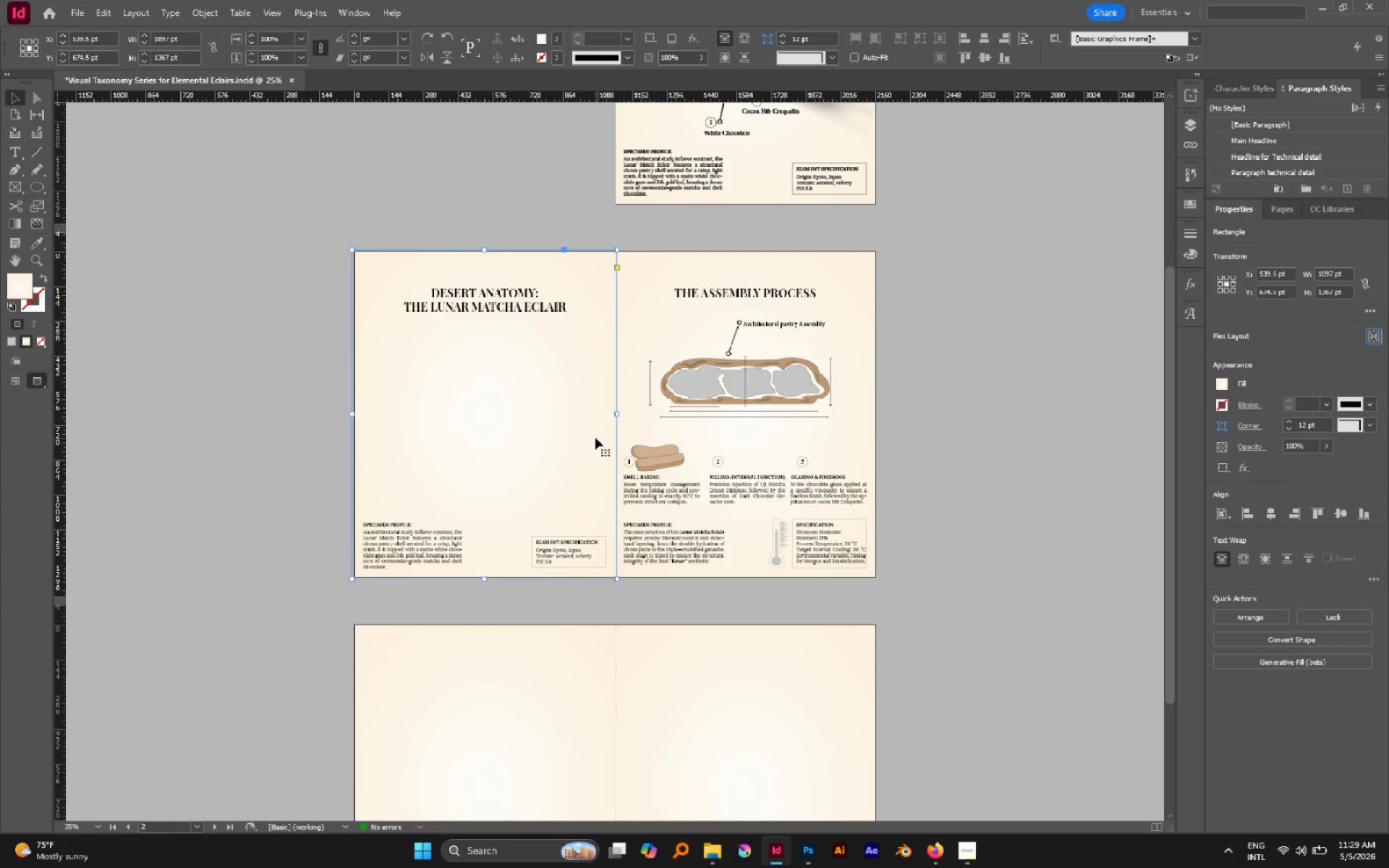 
left_click([578, 180])
 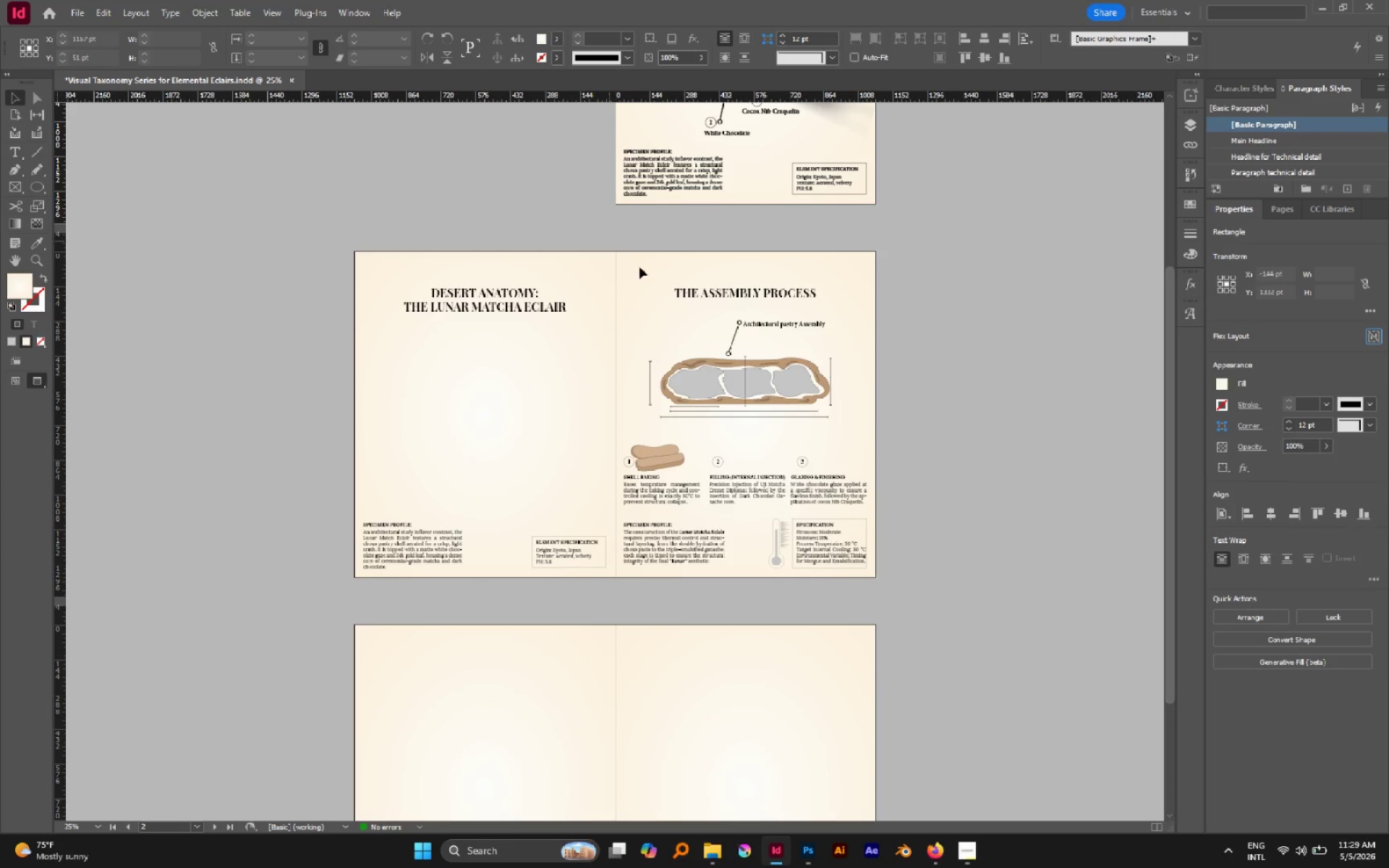 
left_click([640, 267])
 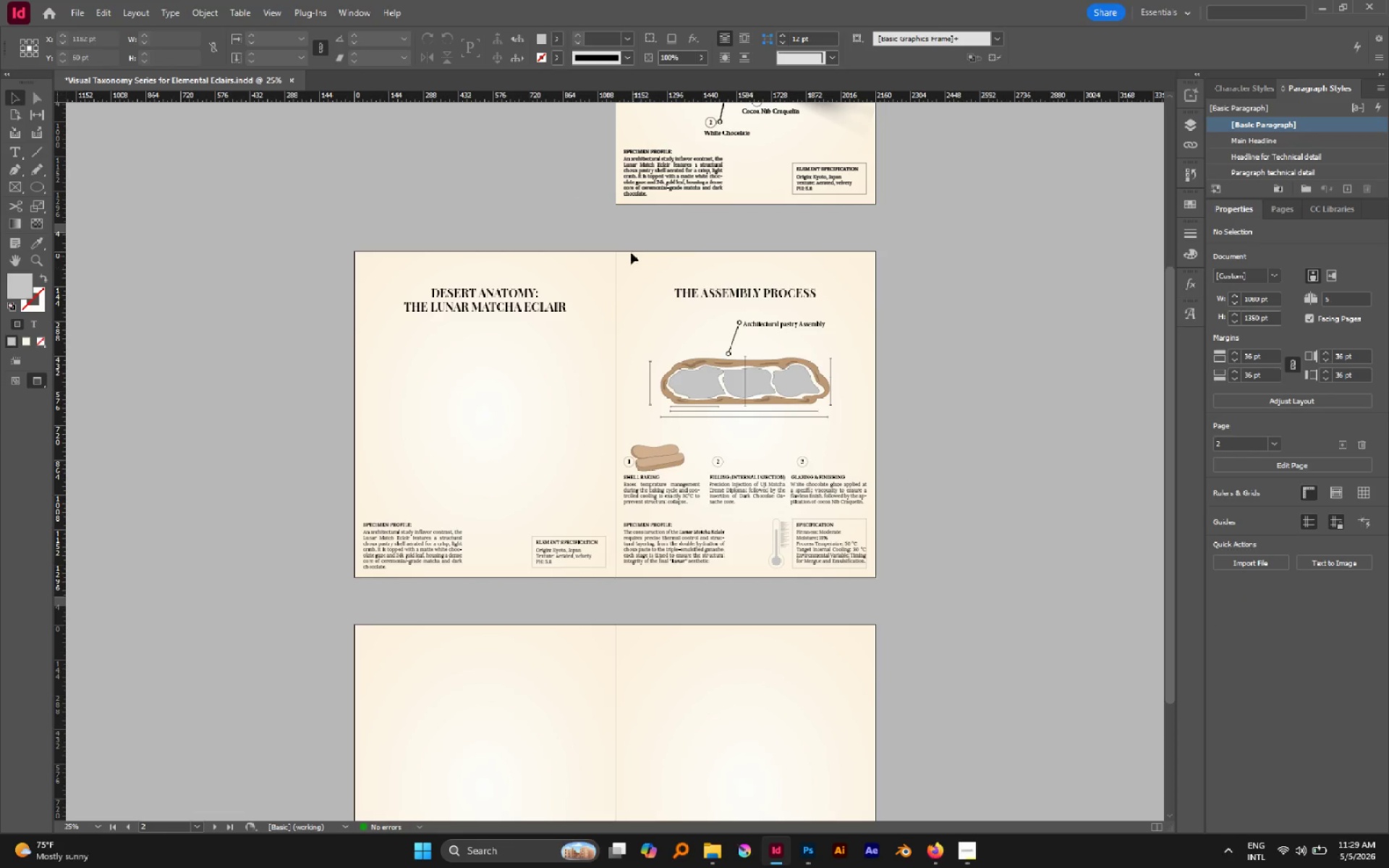 
left_click_drag(start_coordinate=[627, 243], to_coordinate=[640, 284])
 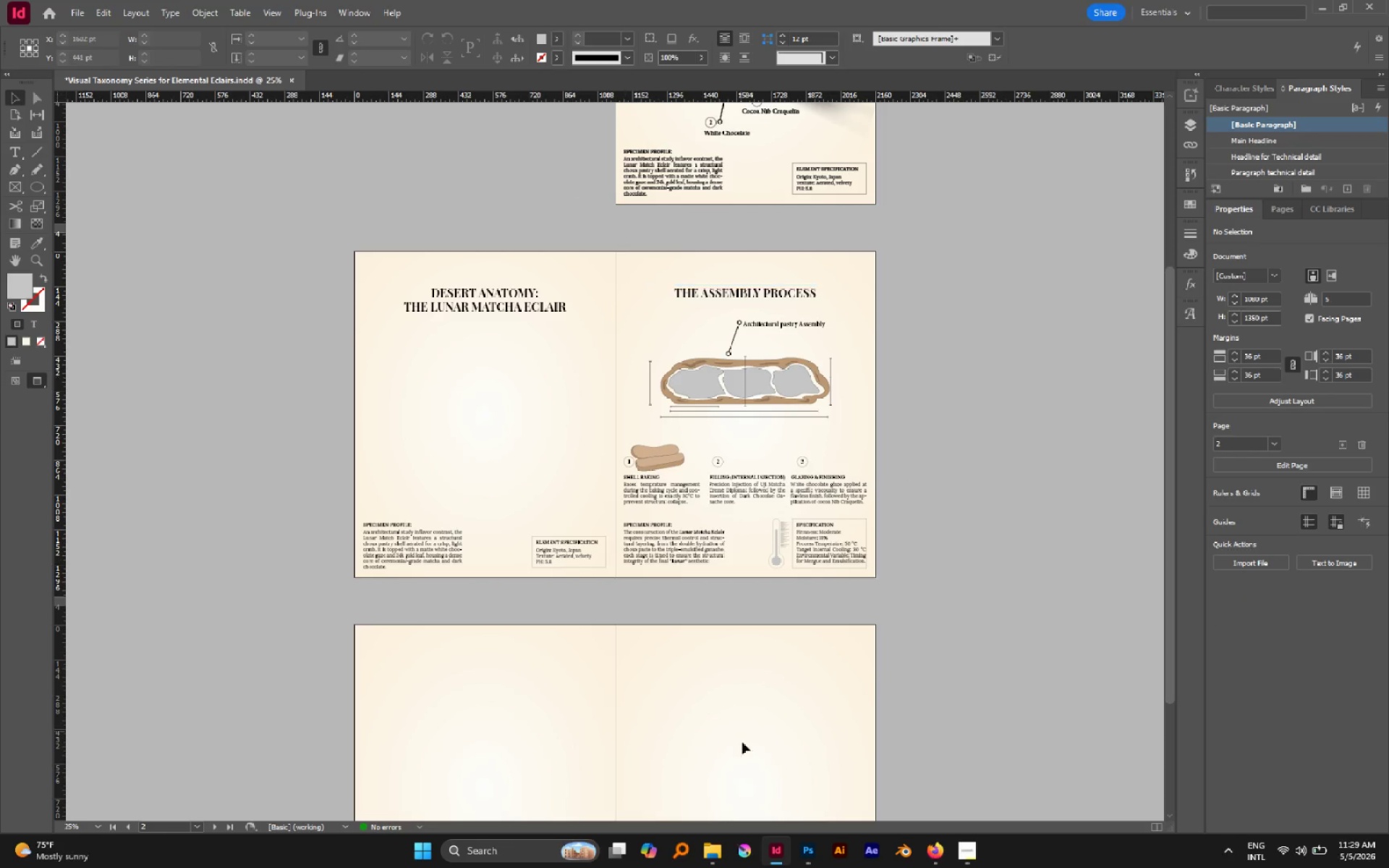 
left_click([728, 718])
 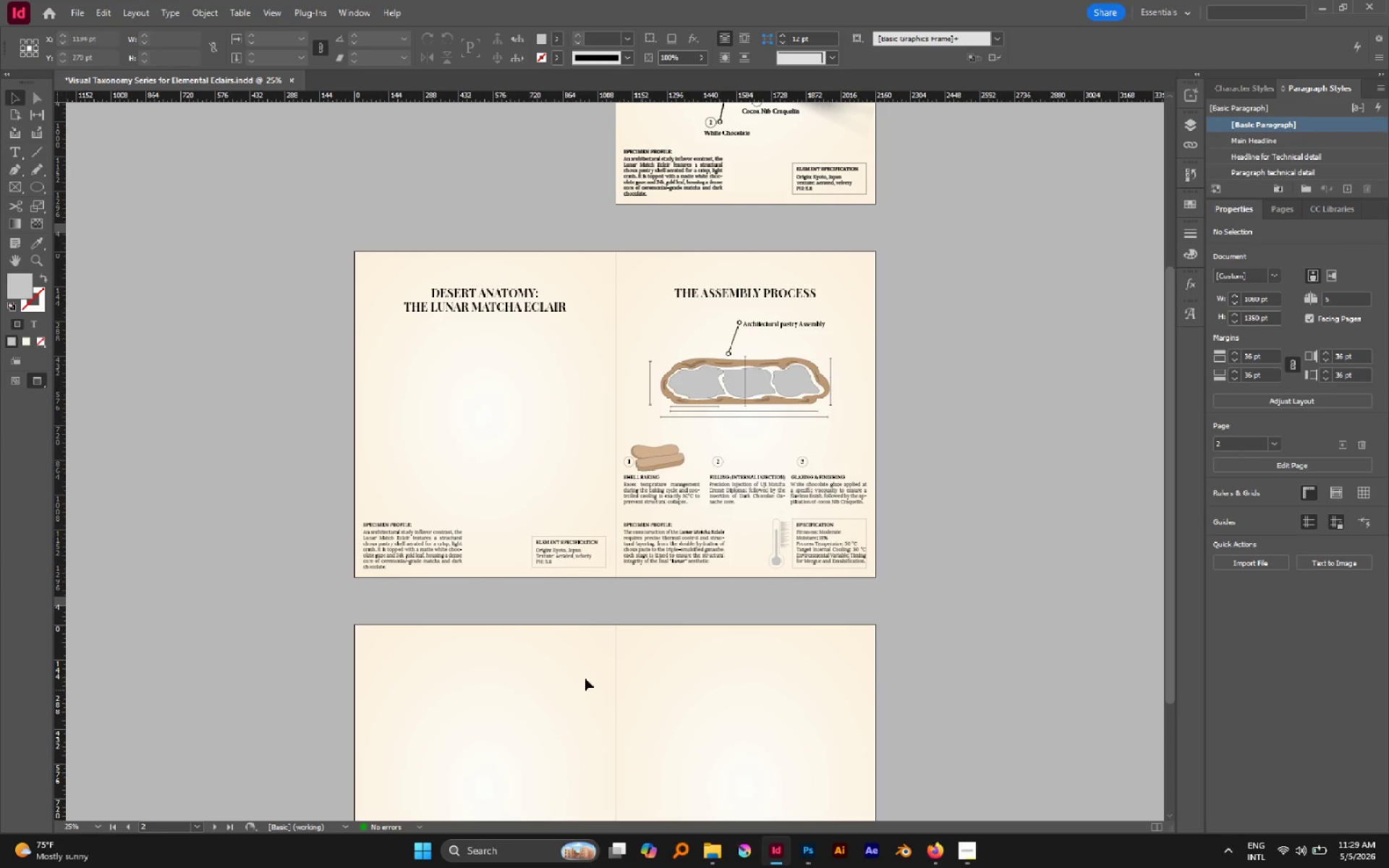 
left_click_drag(start_coordinate=[565, 672], to_coordinate=[672, 749])
 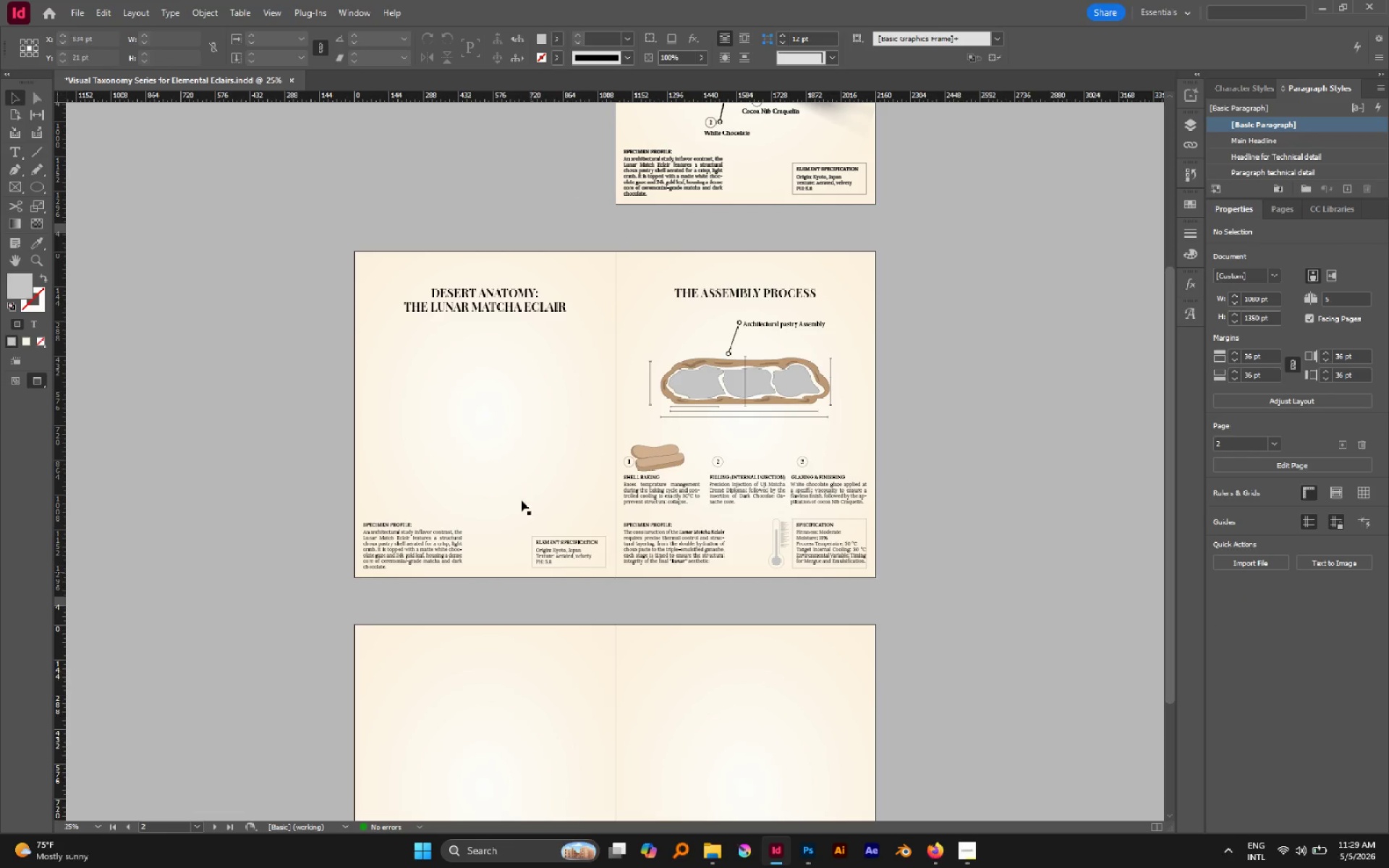 
left_click([524, 454])
 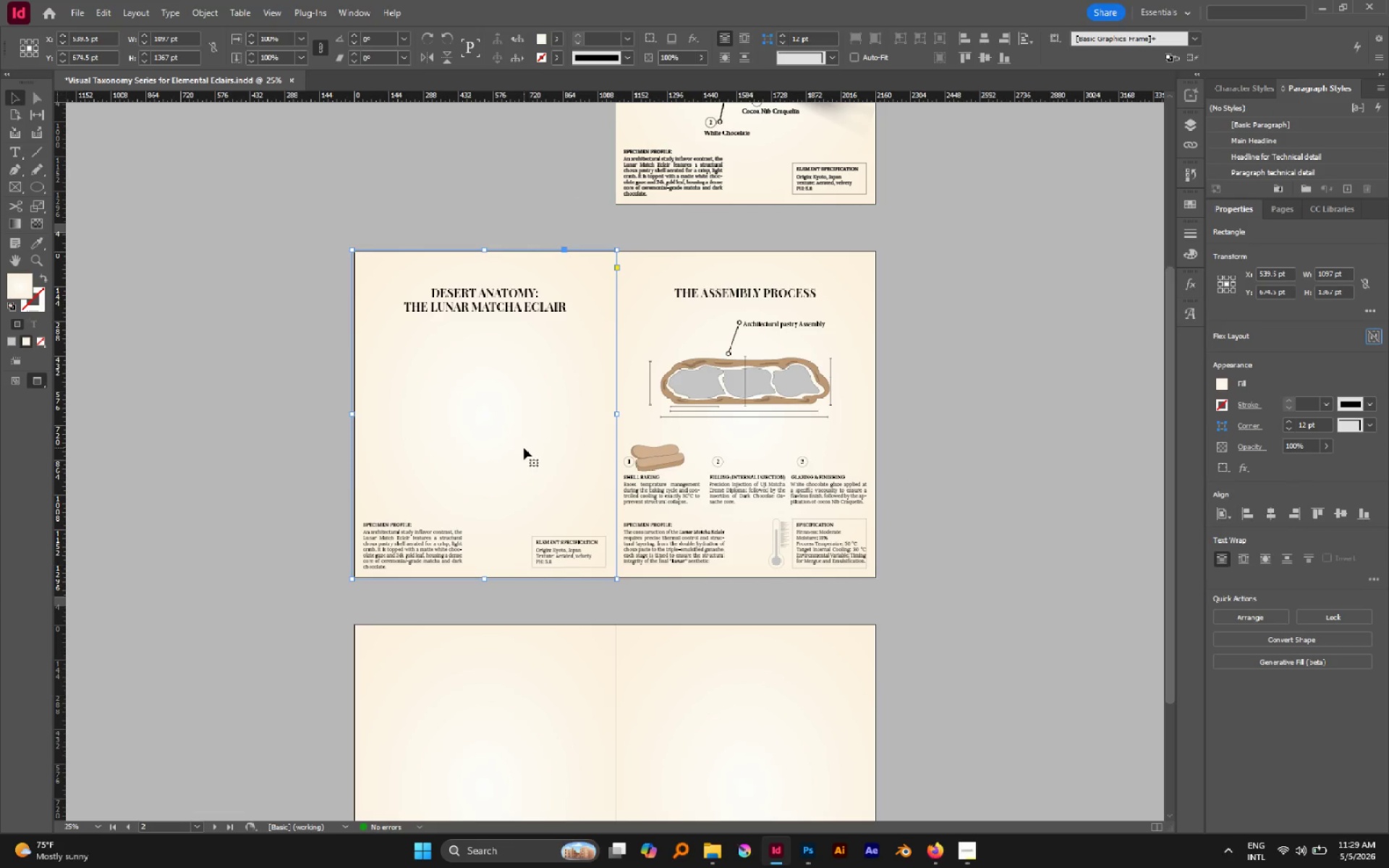 
key(Control+L)
 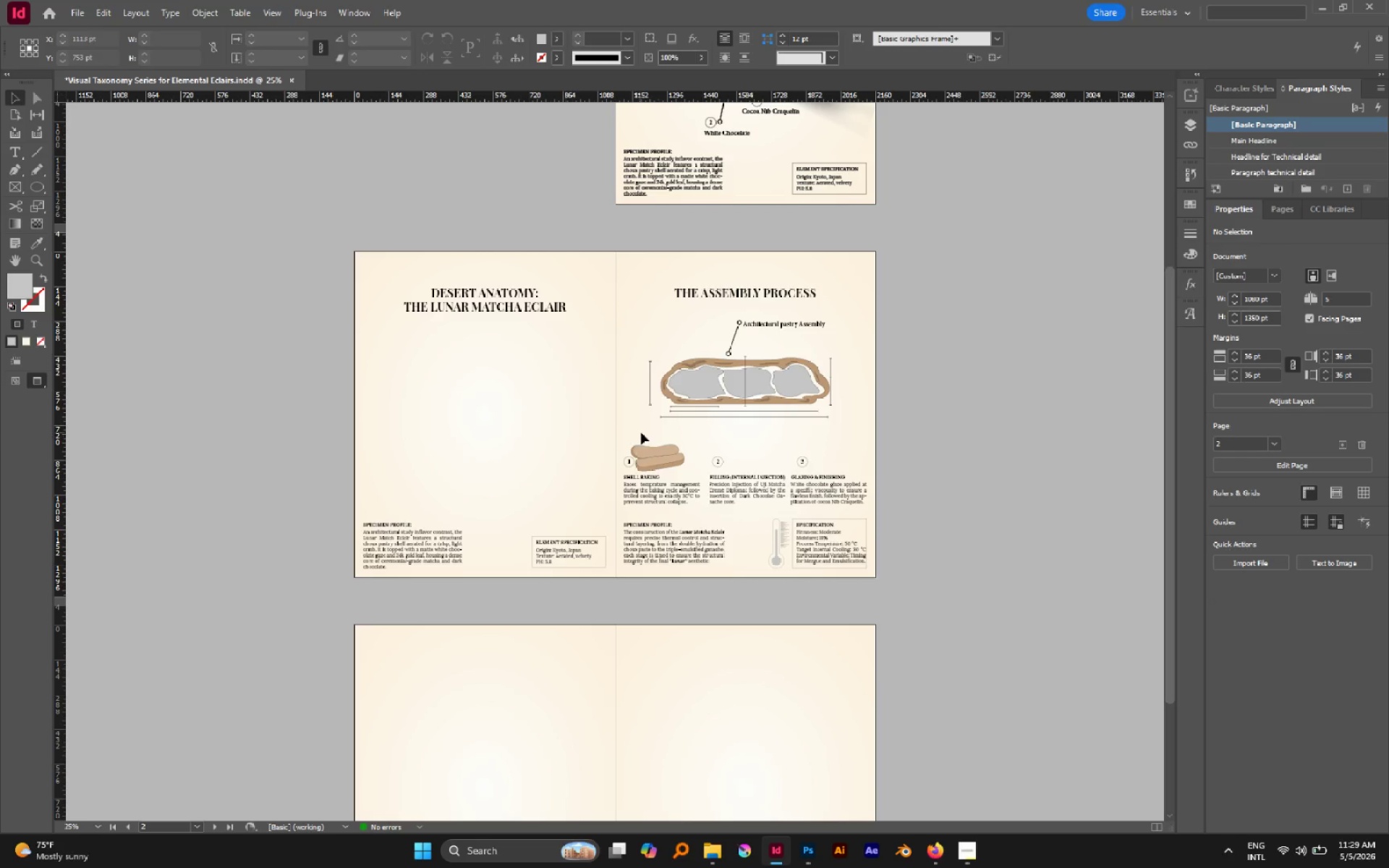 
hold_key(key=AltLeft, duration=0.55)
scroll: coordinate [687, 443], scroll_direction: up, amount: 1.0
 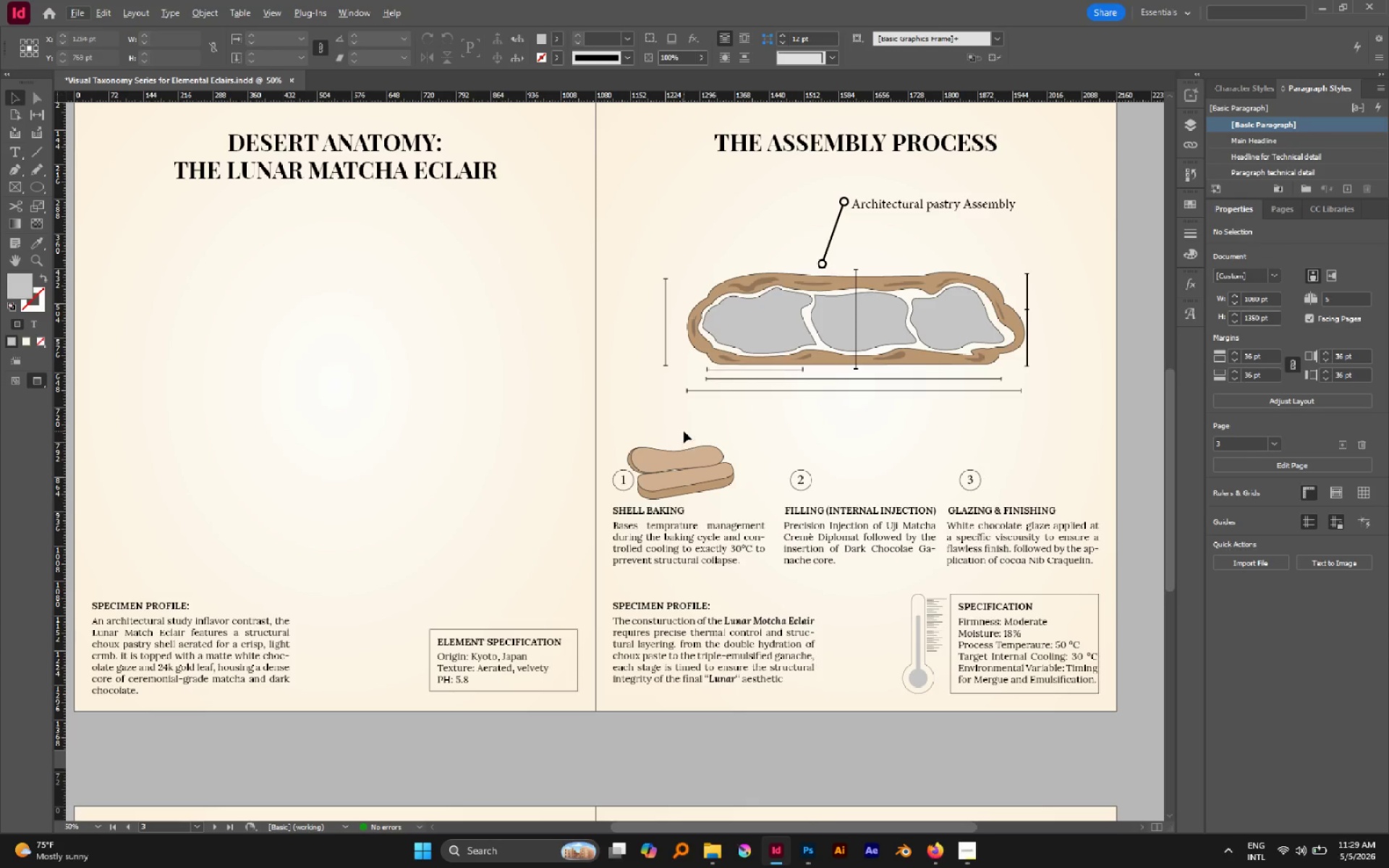 
key(W)
 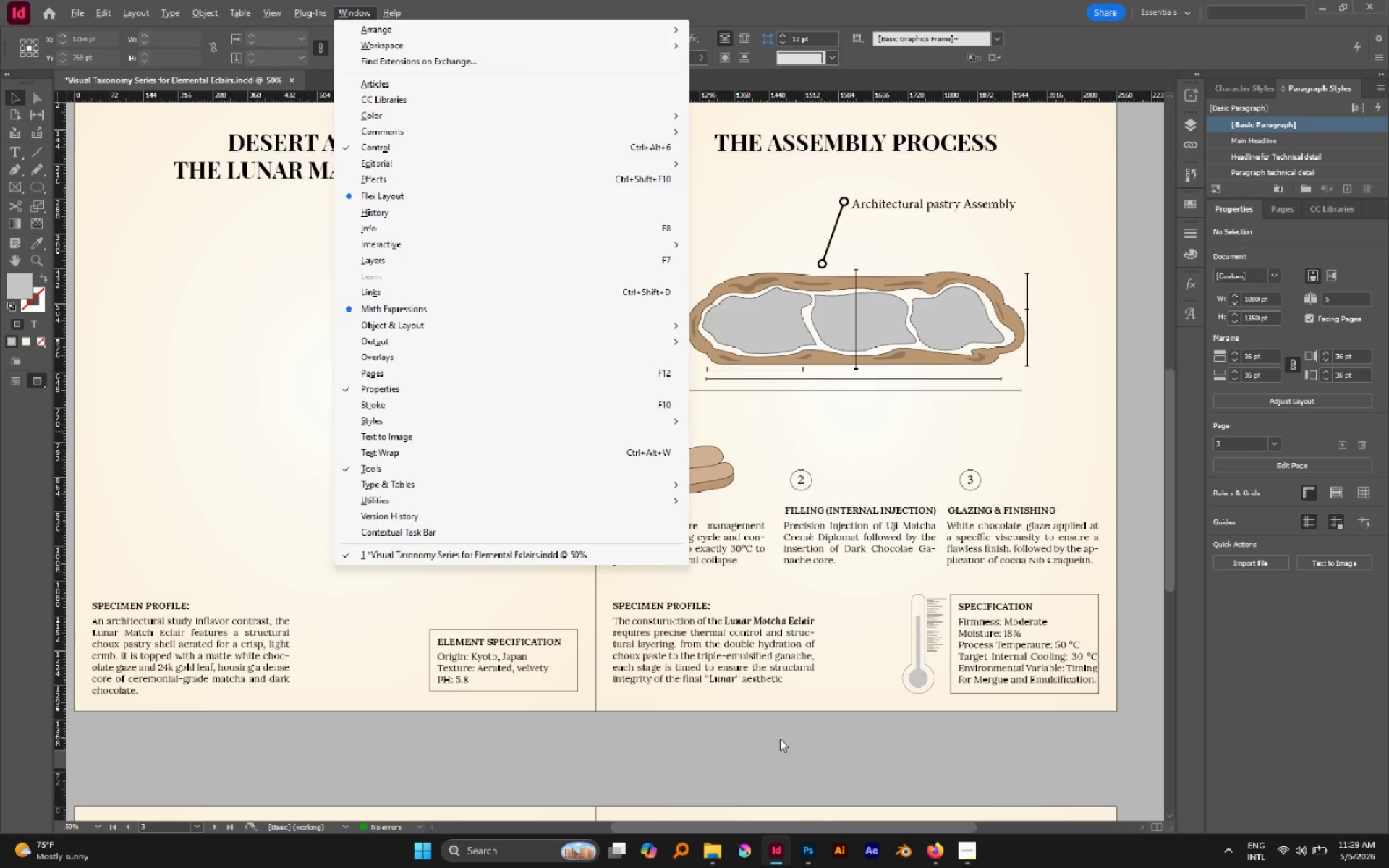 
left_click([779, 747])
 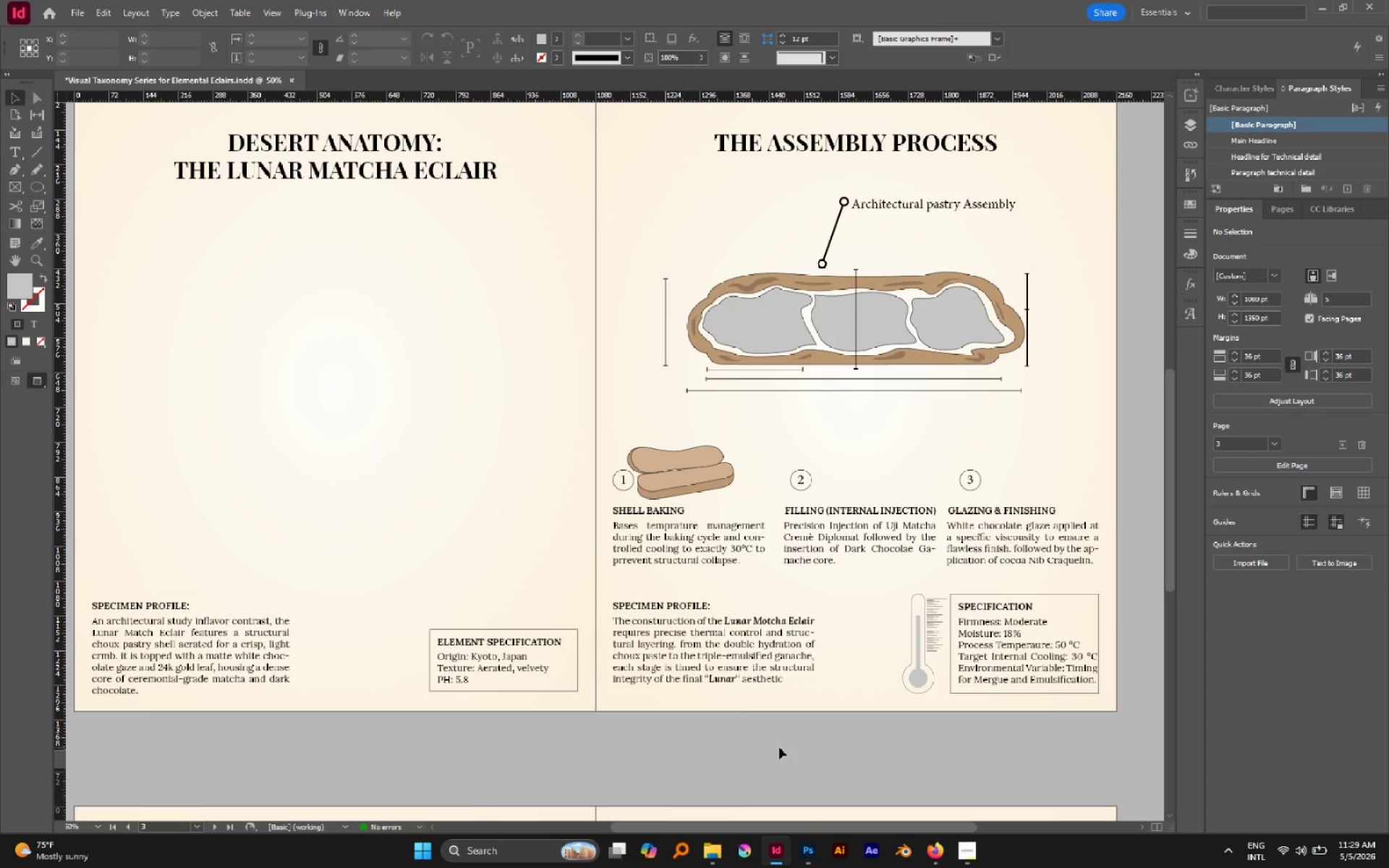 
key(W)
 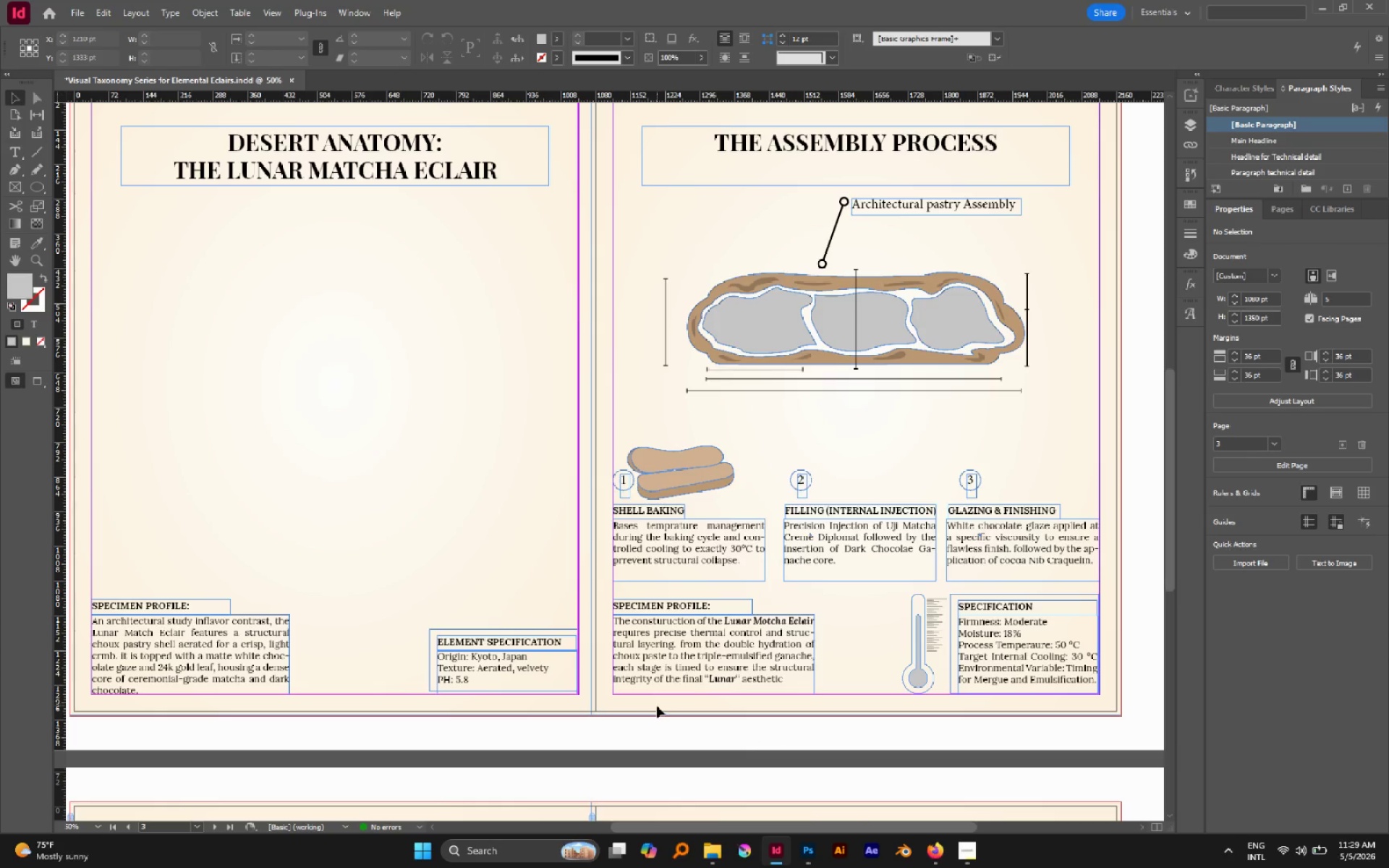 
hold_key(key=AltLeft, duration=2.47)
scroll: coordinate [536, 686], scroll_direction: up, amount: 11.0
 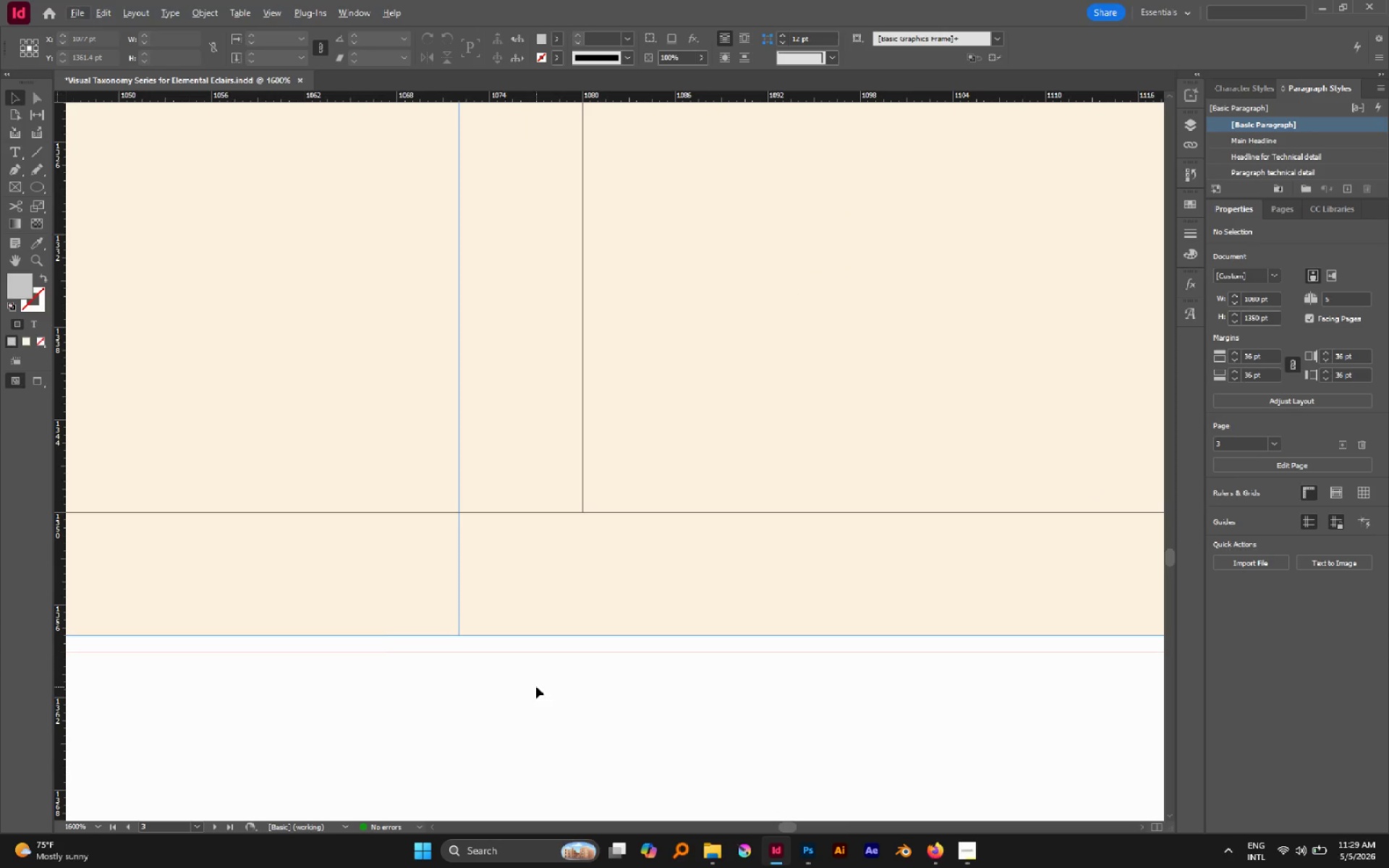 
left_click_drag(start_coordinate=[536, 686], to_coordinate=[325, 584])
 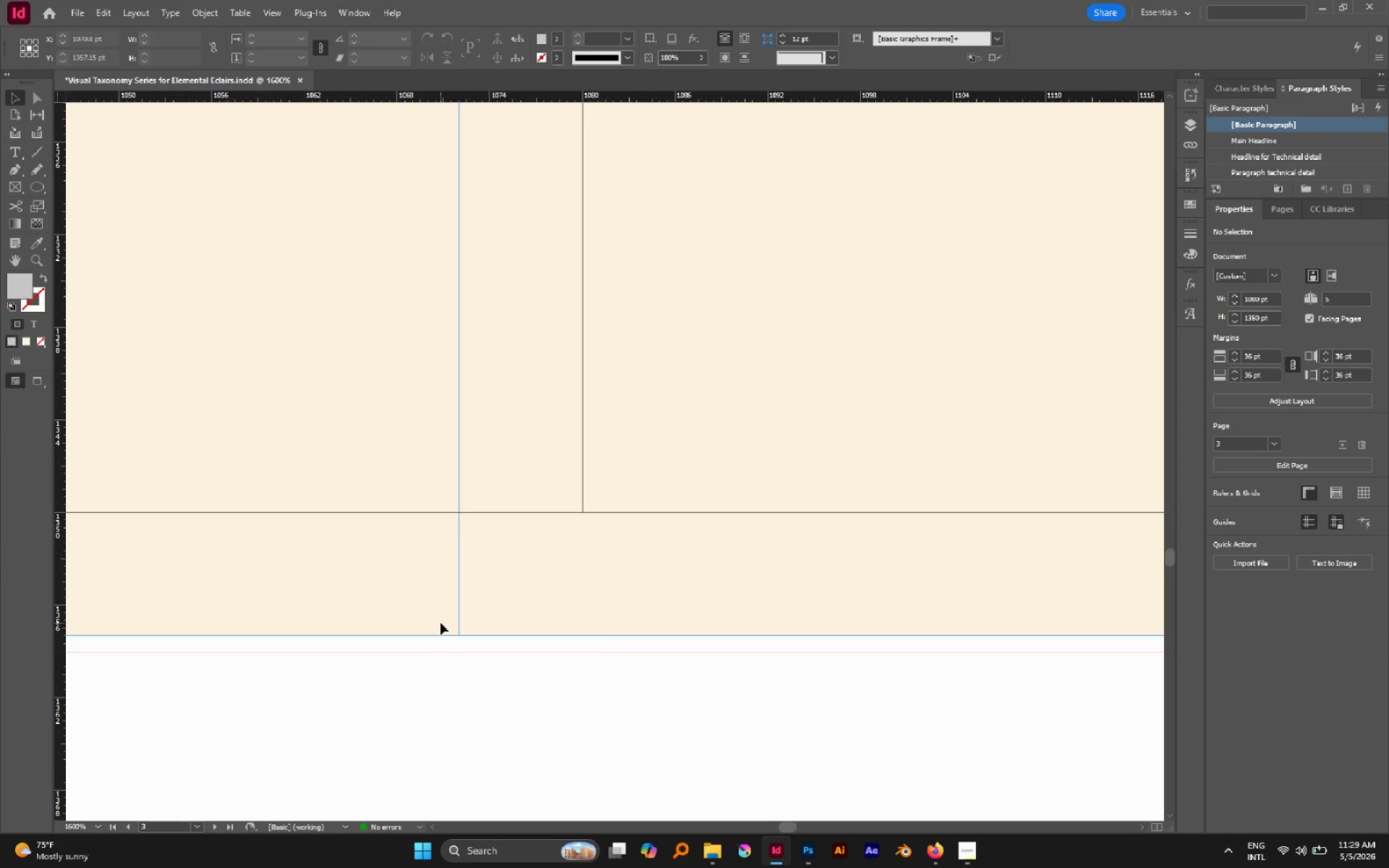 
hold_key(key=AltLeft, duration=1.36)
scroll: coordinate [441, 622], scroll_direction: down, amount: 9.0
 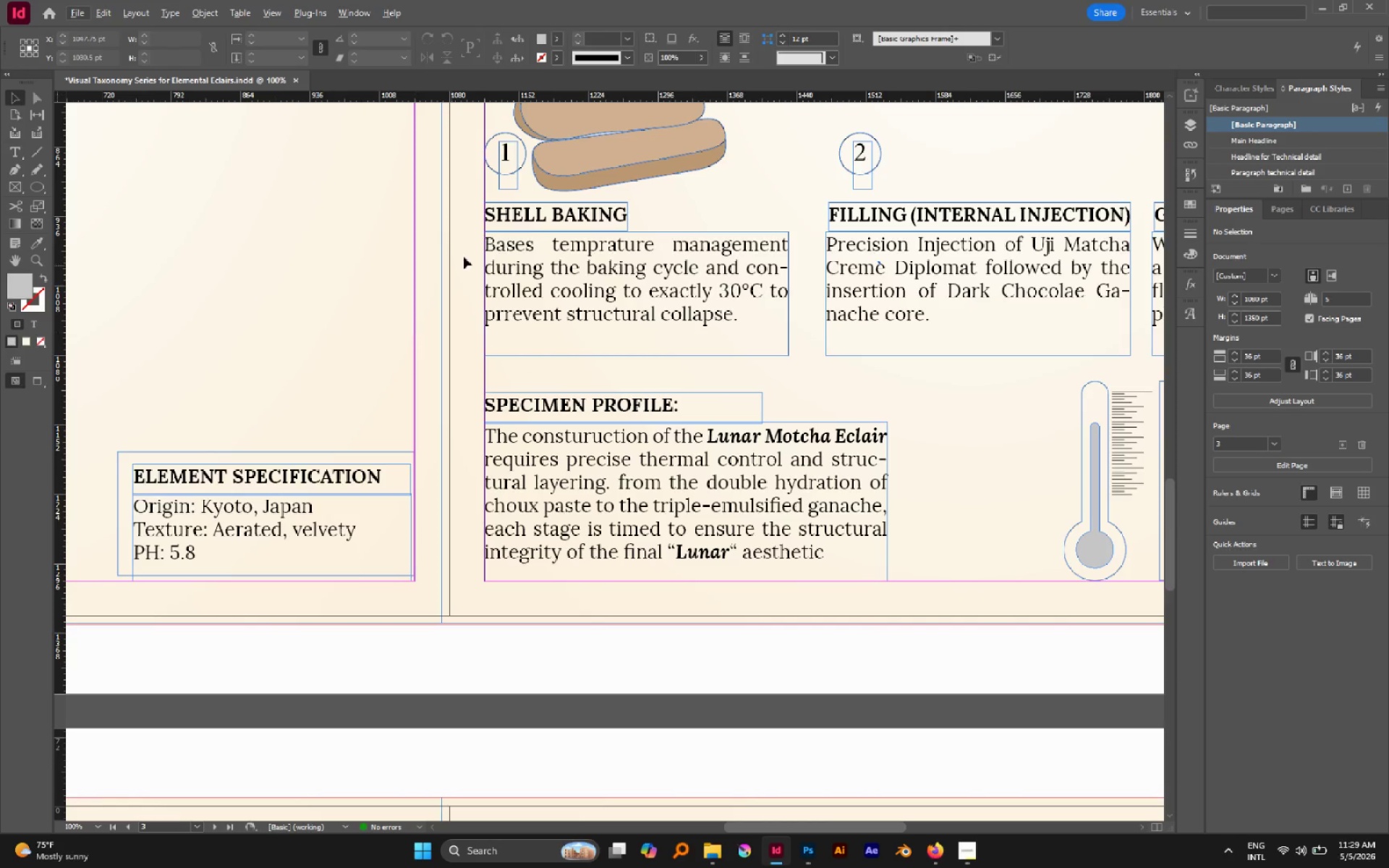 
middle_click([519, 192])
 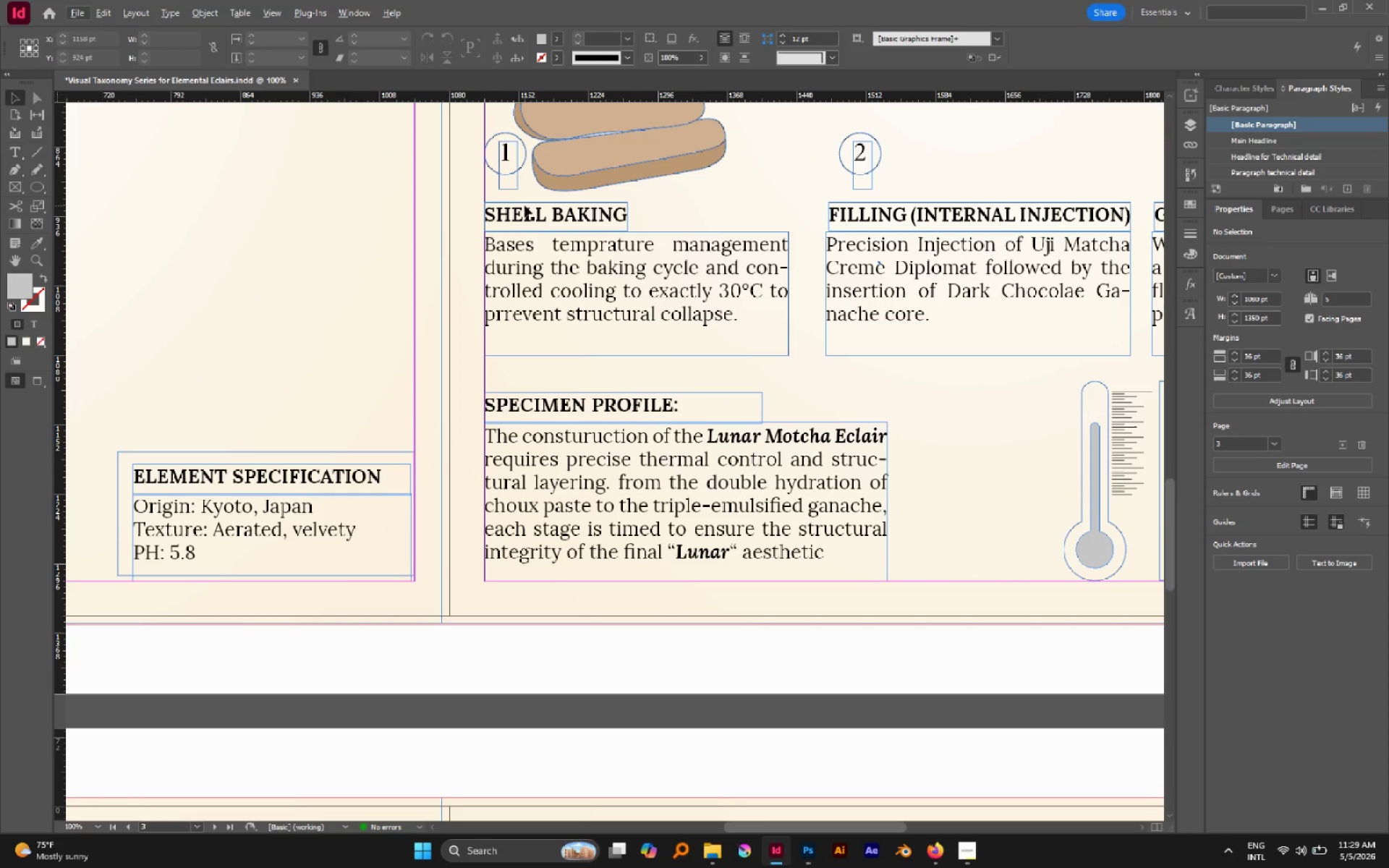 
hold_key(key=Space, duration=1.5)
 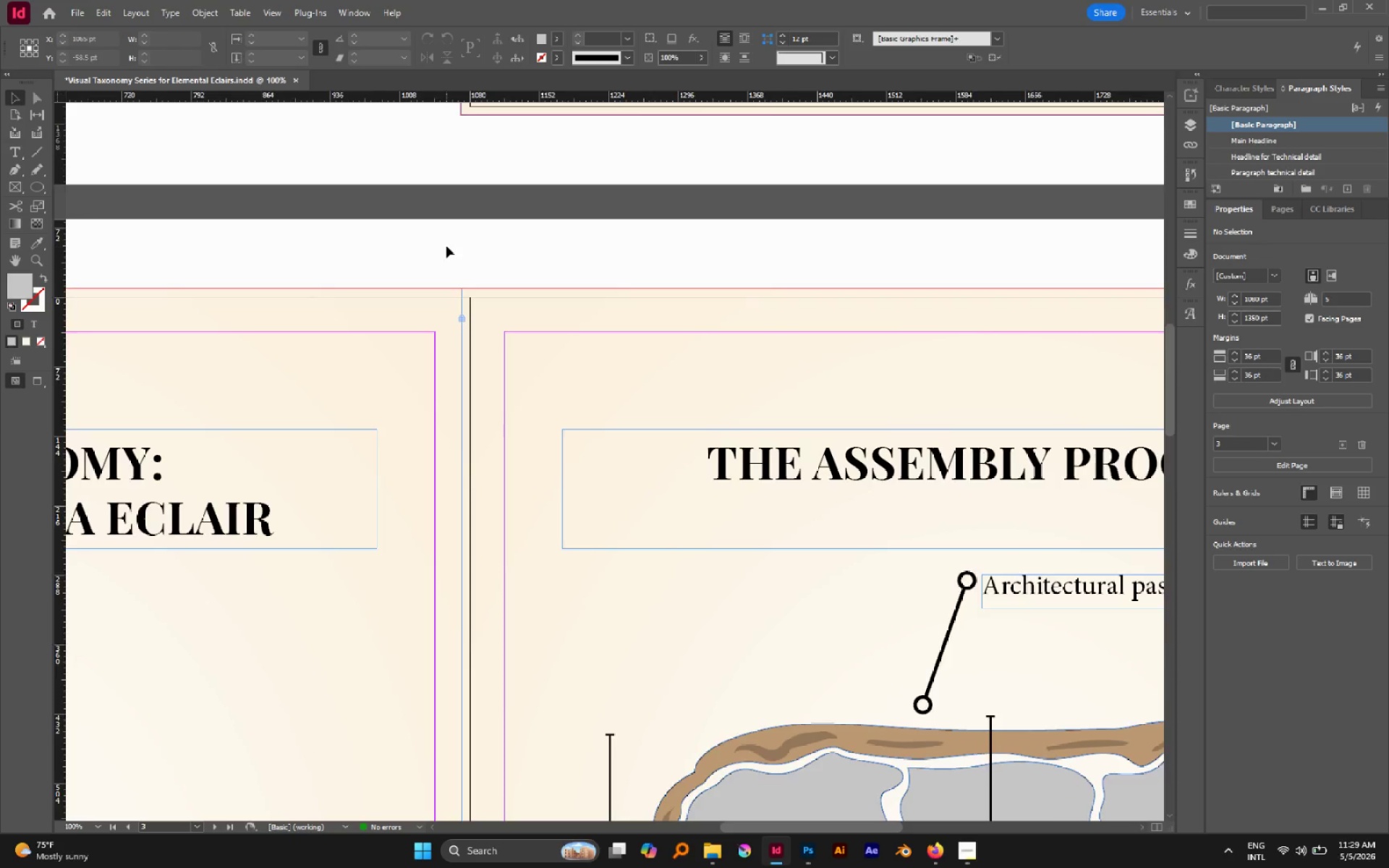 
left_click_drag(start_coordinate=[579, 192], to_coordinate=[616, 621])
 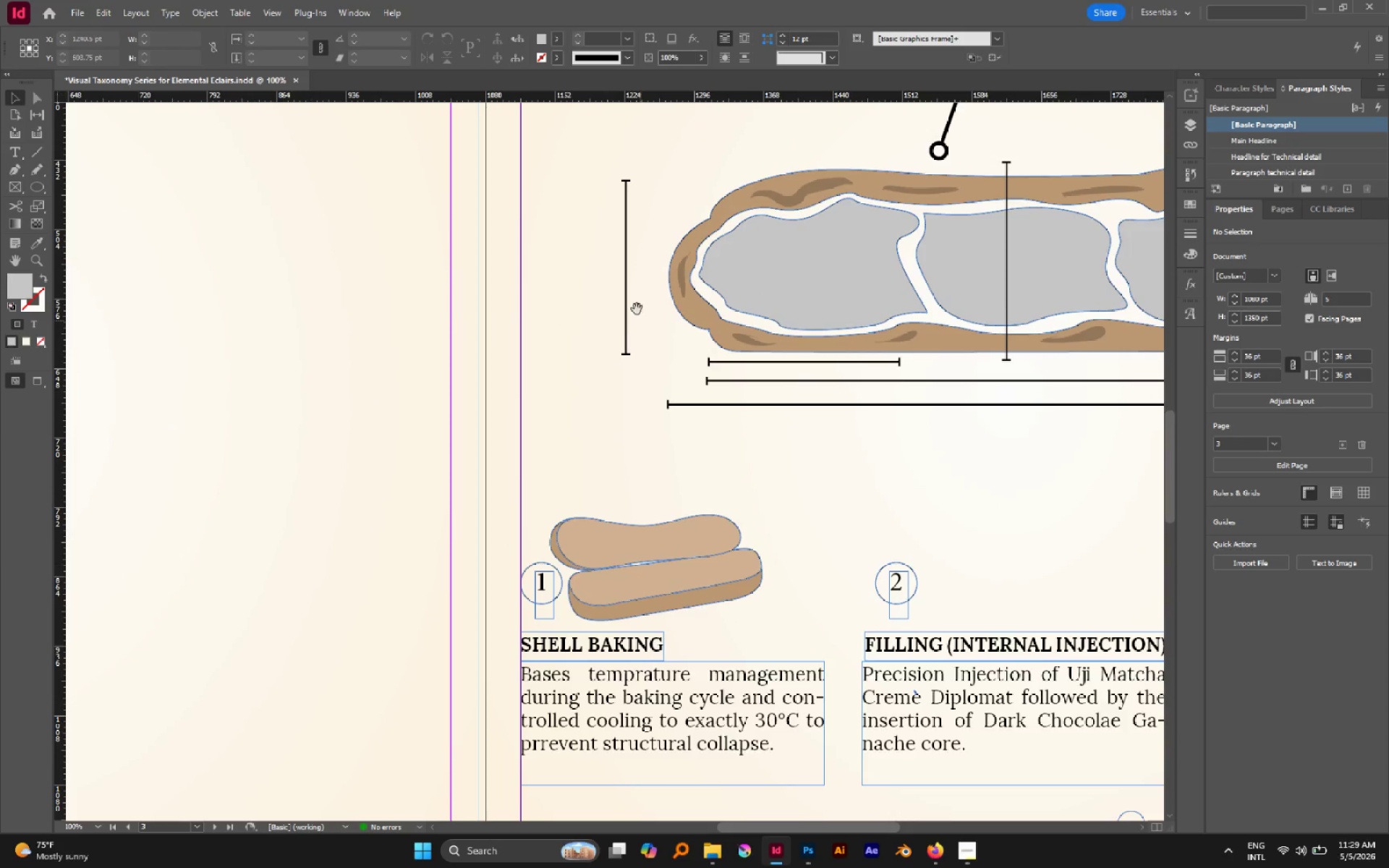 
left_click_drag(start_coordinate=[637, 309], to_coordinate=[624, 718])
 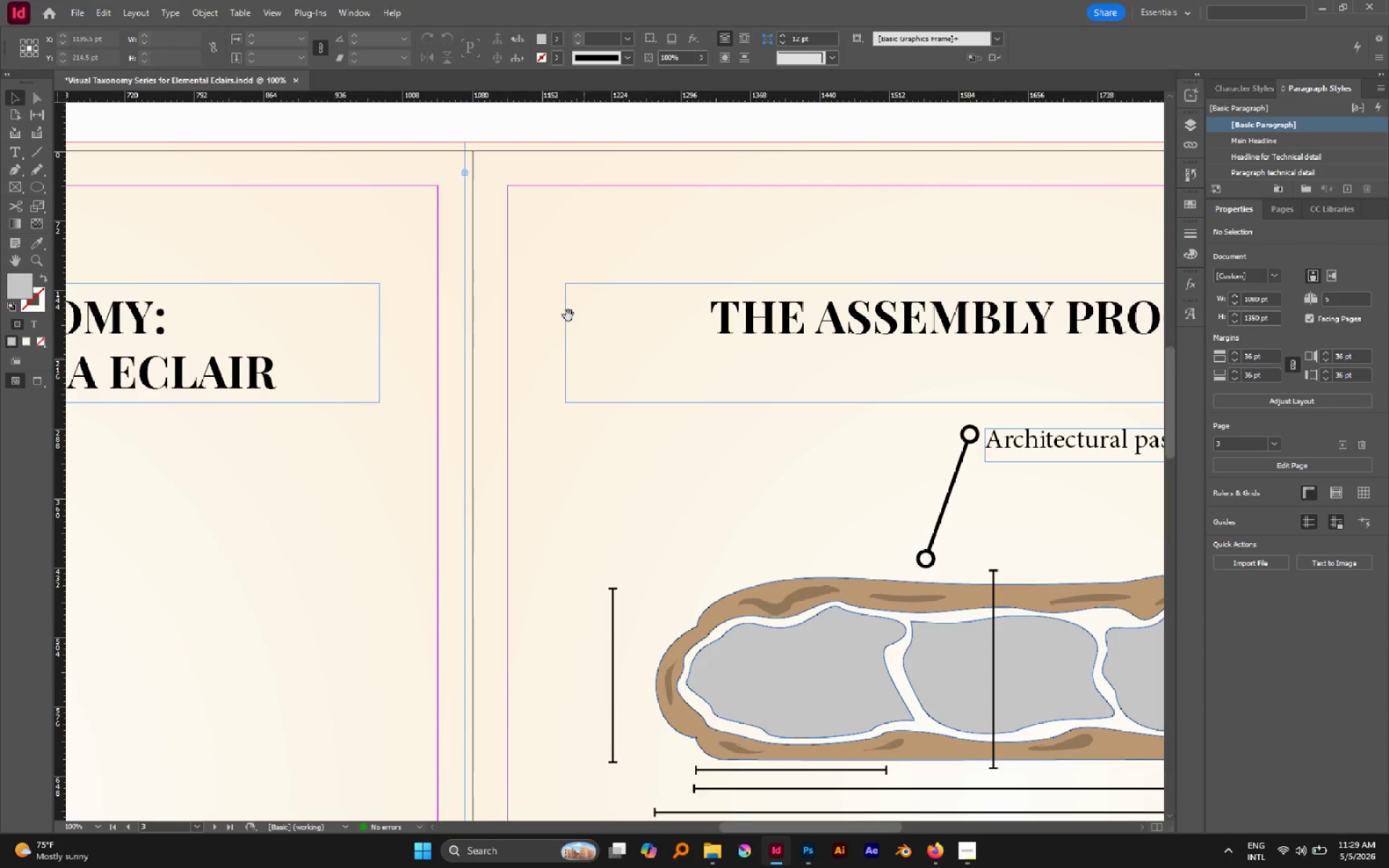 
left_click_drag(start_coordinate=[565, 309], to_coordinate=[563, 456])
 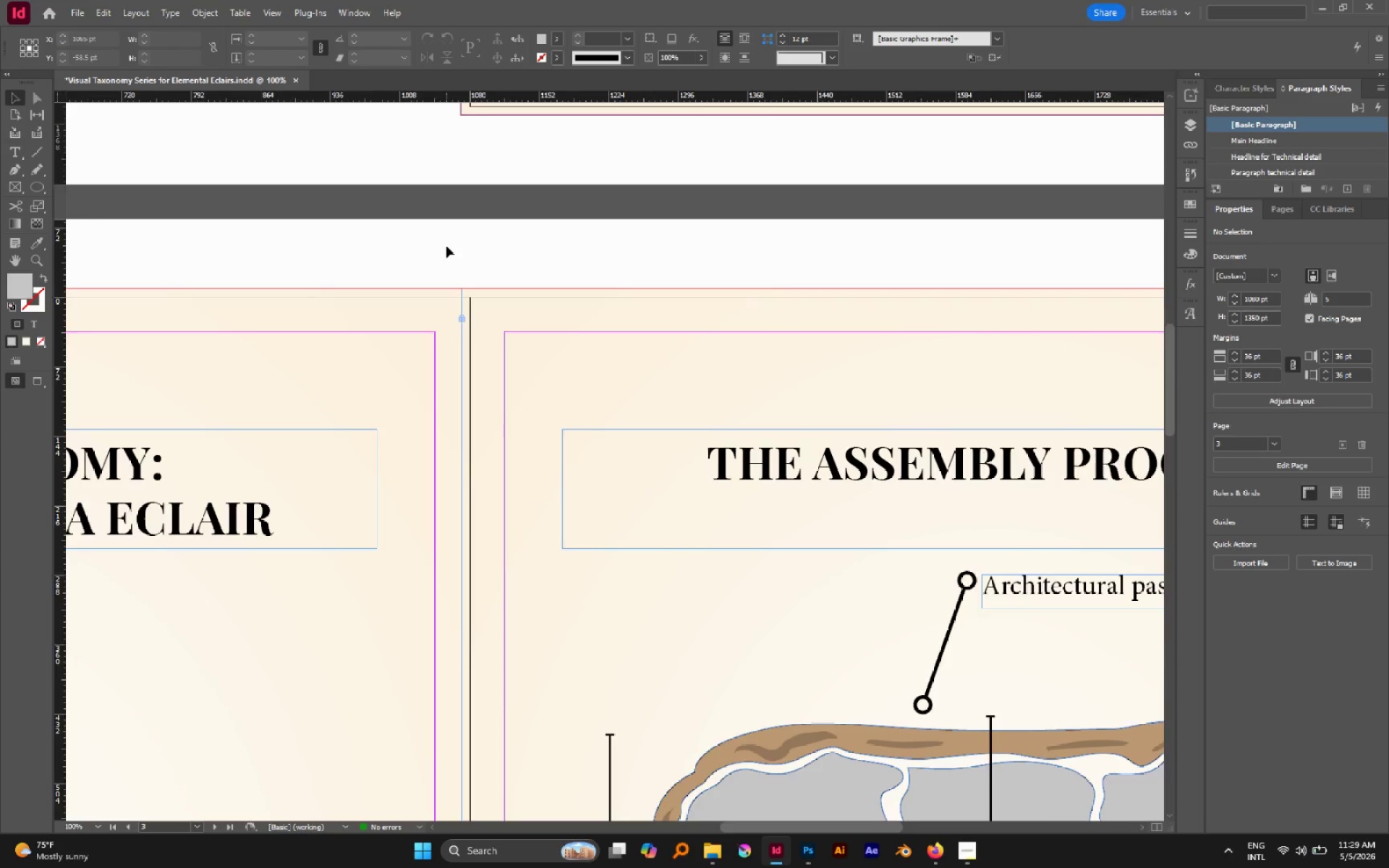 
key(Space)
 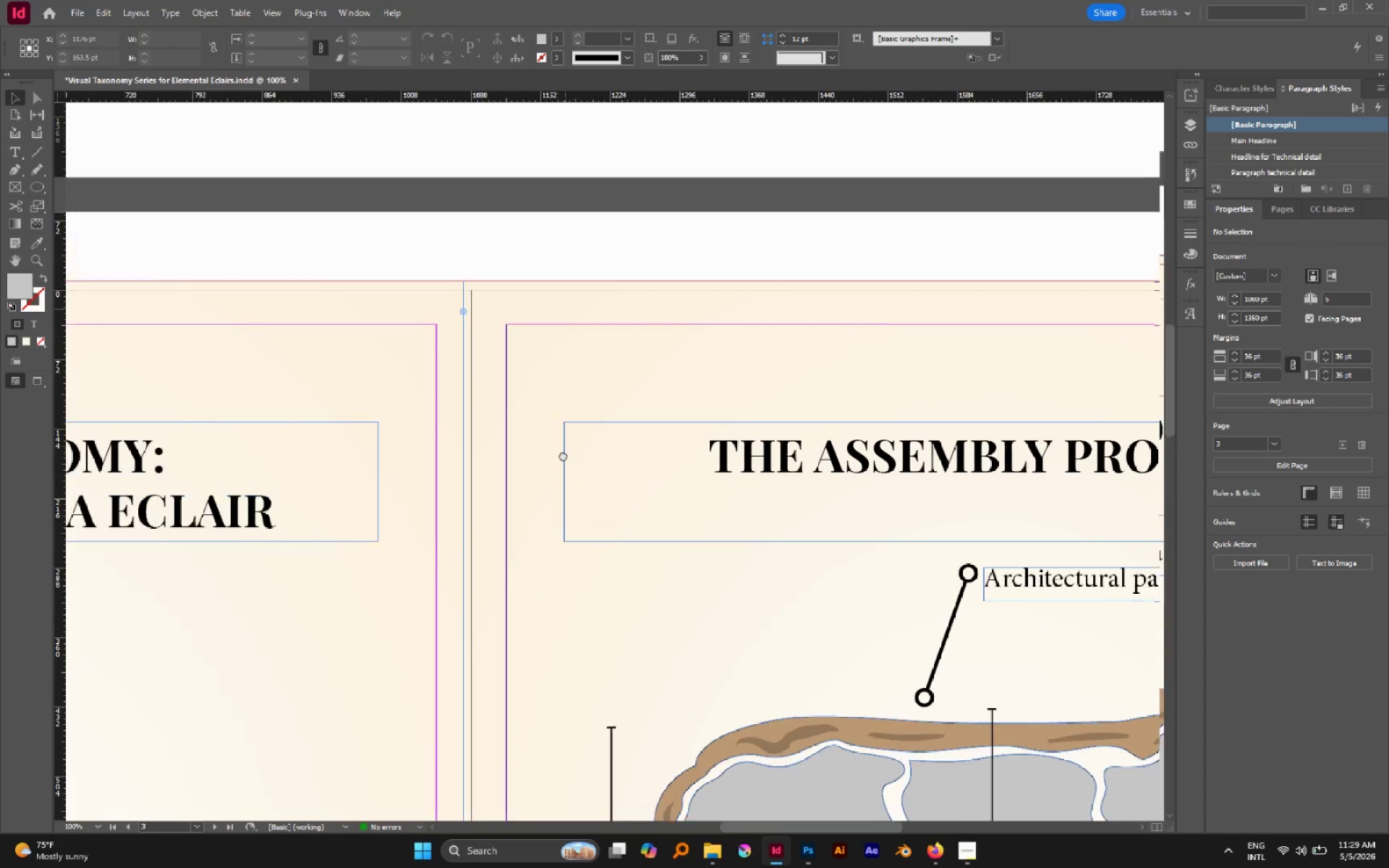 
key(Space)
 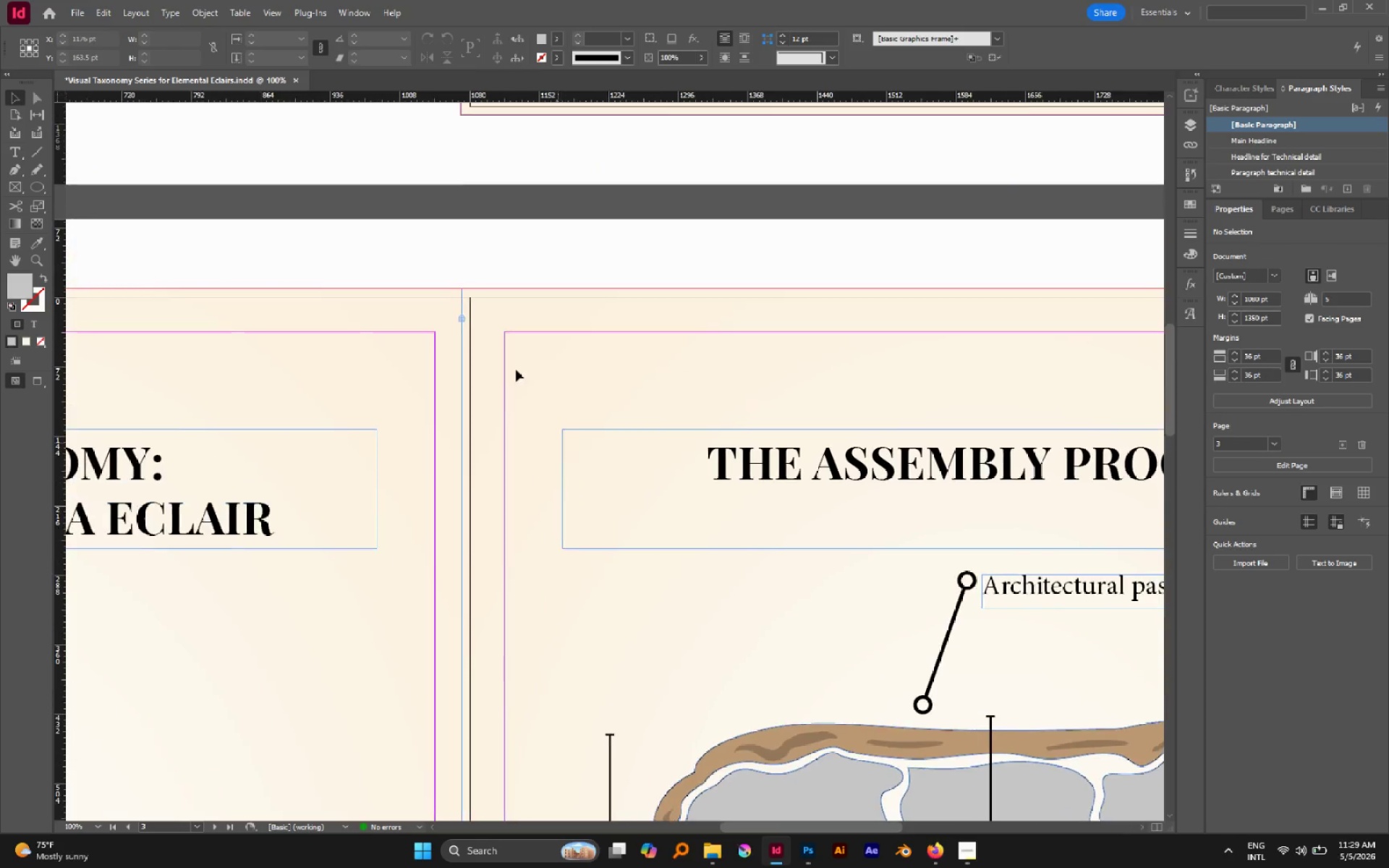 
key(Space)
 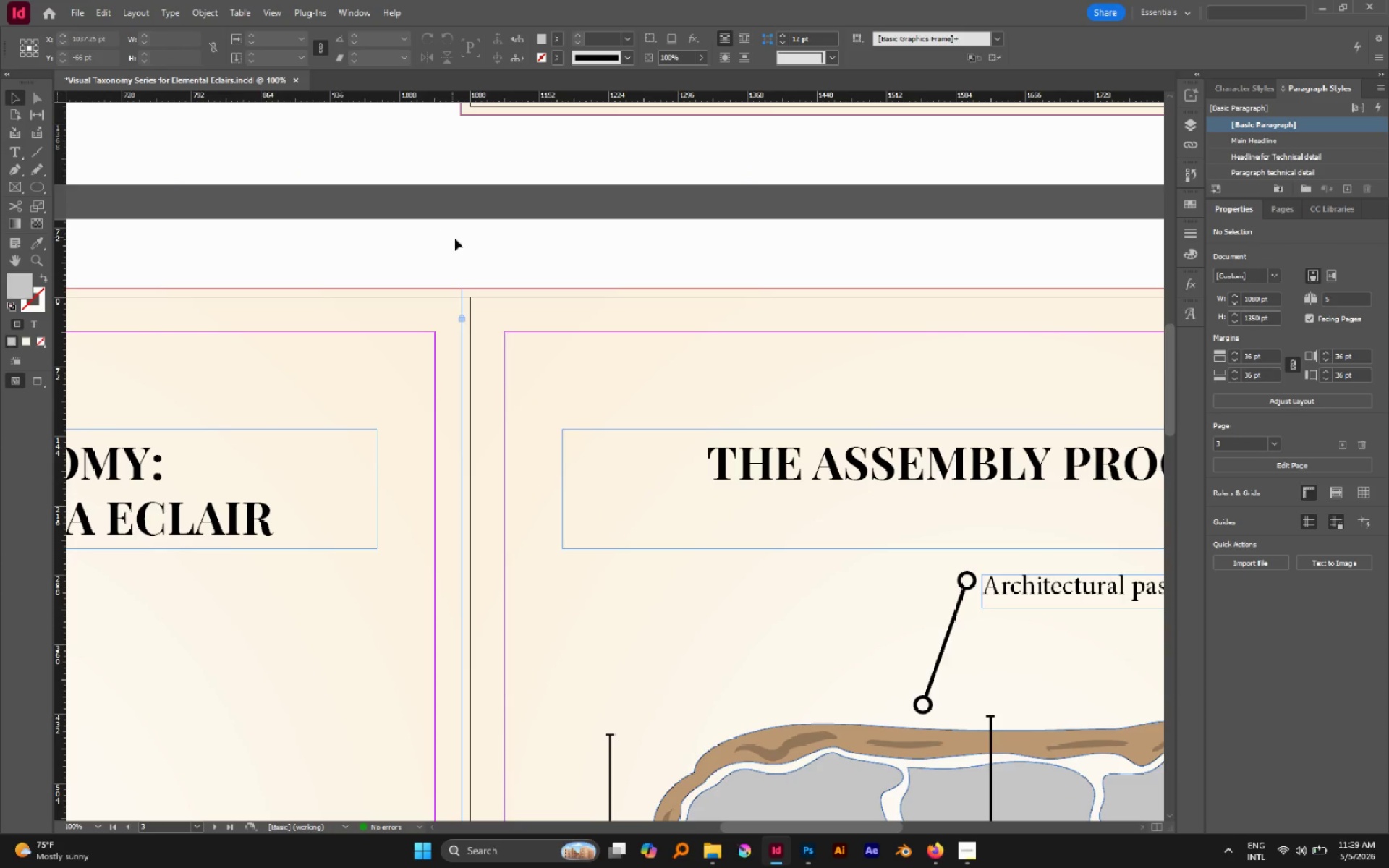 
hold_key(key=AltLeft, duration=2.59)
scroll: coordinate [472, 301], scroll_direction: down, amount: 8.0
 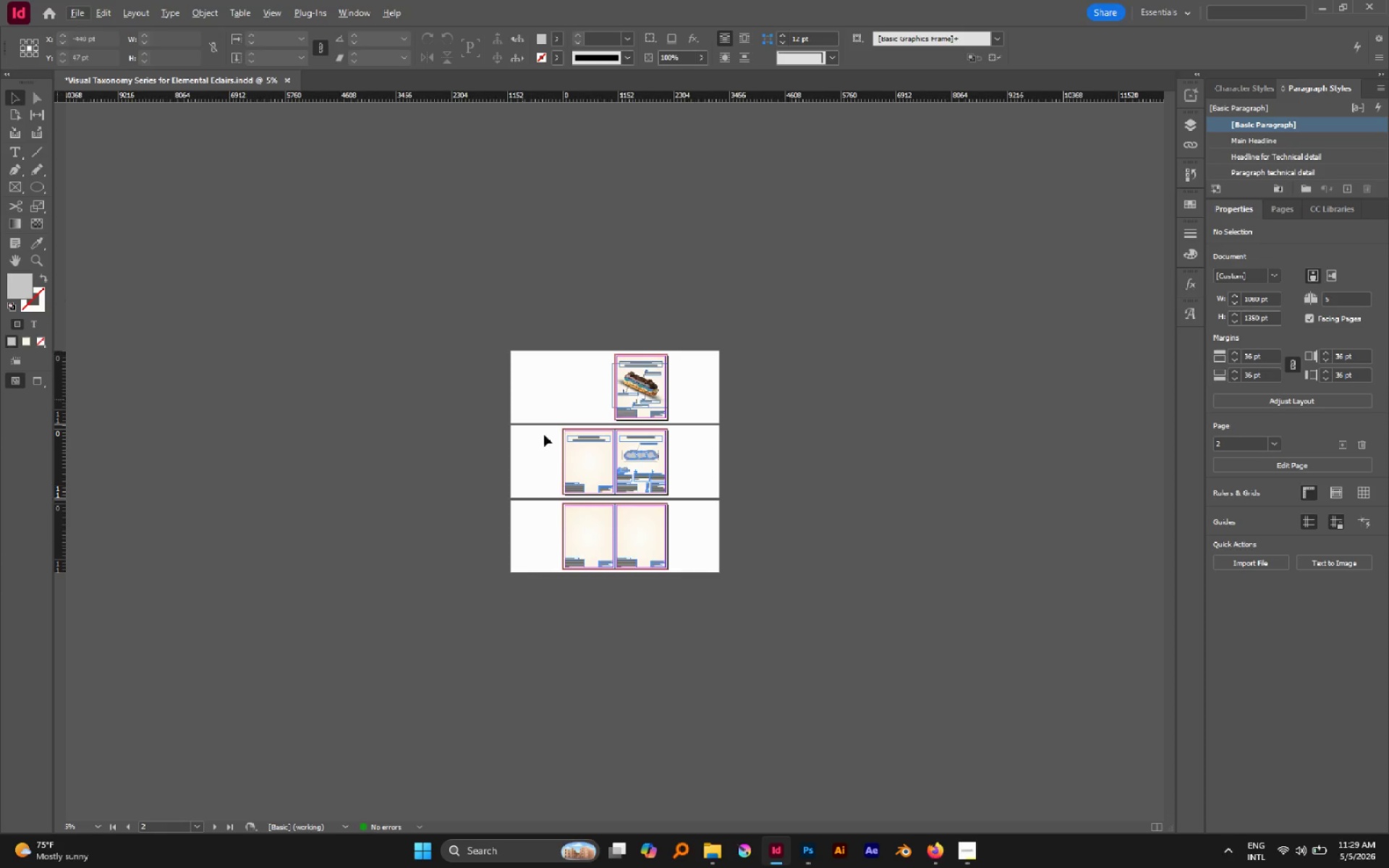 
hold_key(key=AltLeft, duration=0.55)
scroll: coordinate [711, 501], scroll_direction: up, amount: 3.0
 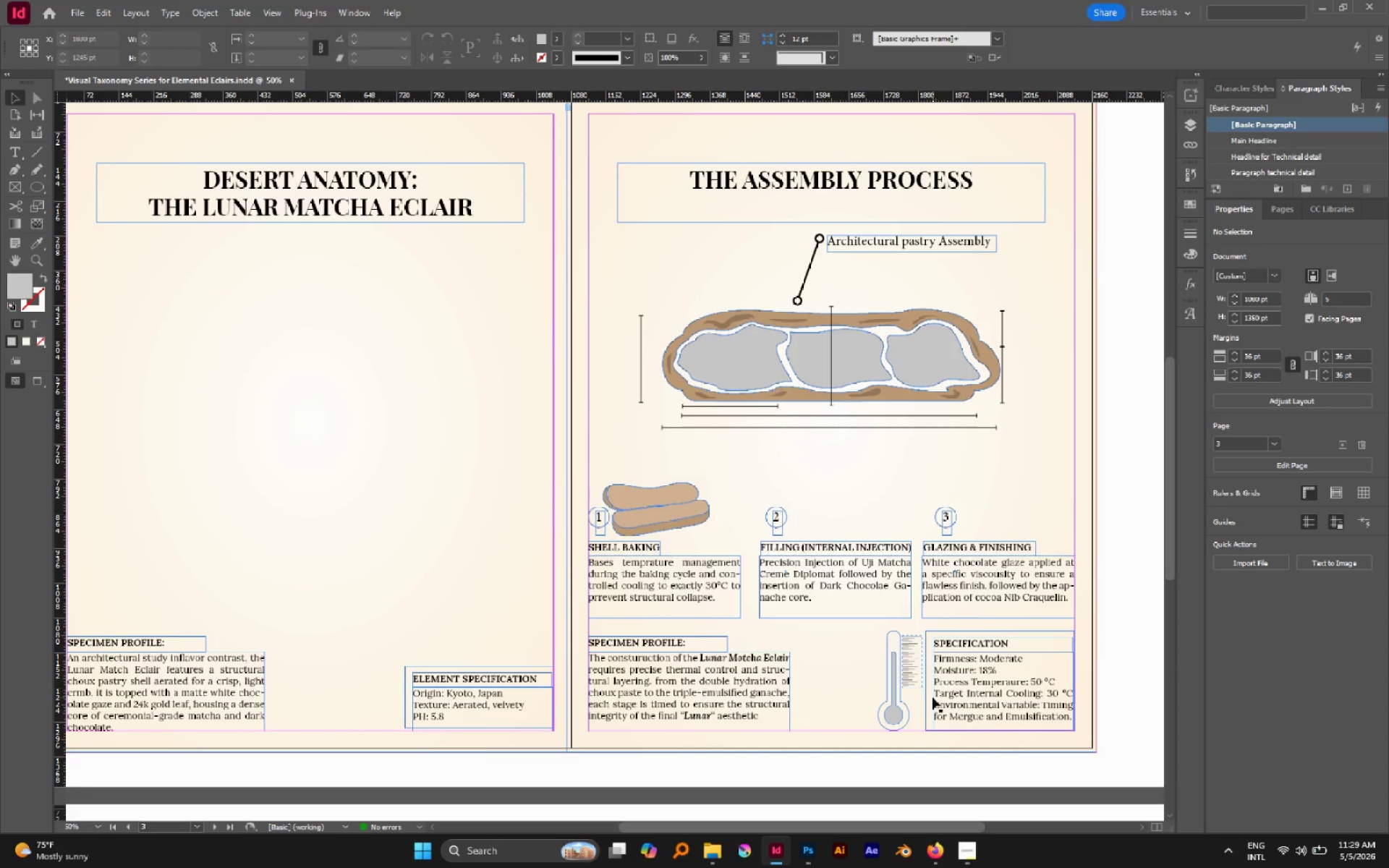 
hold_key(key=Space, duration=0.42)
 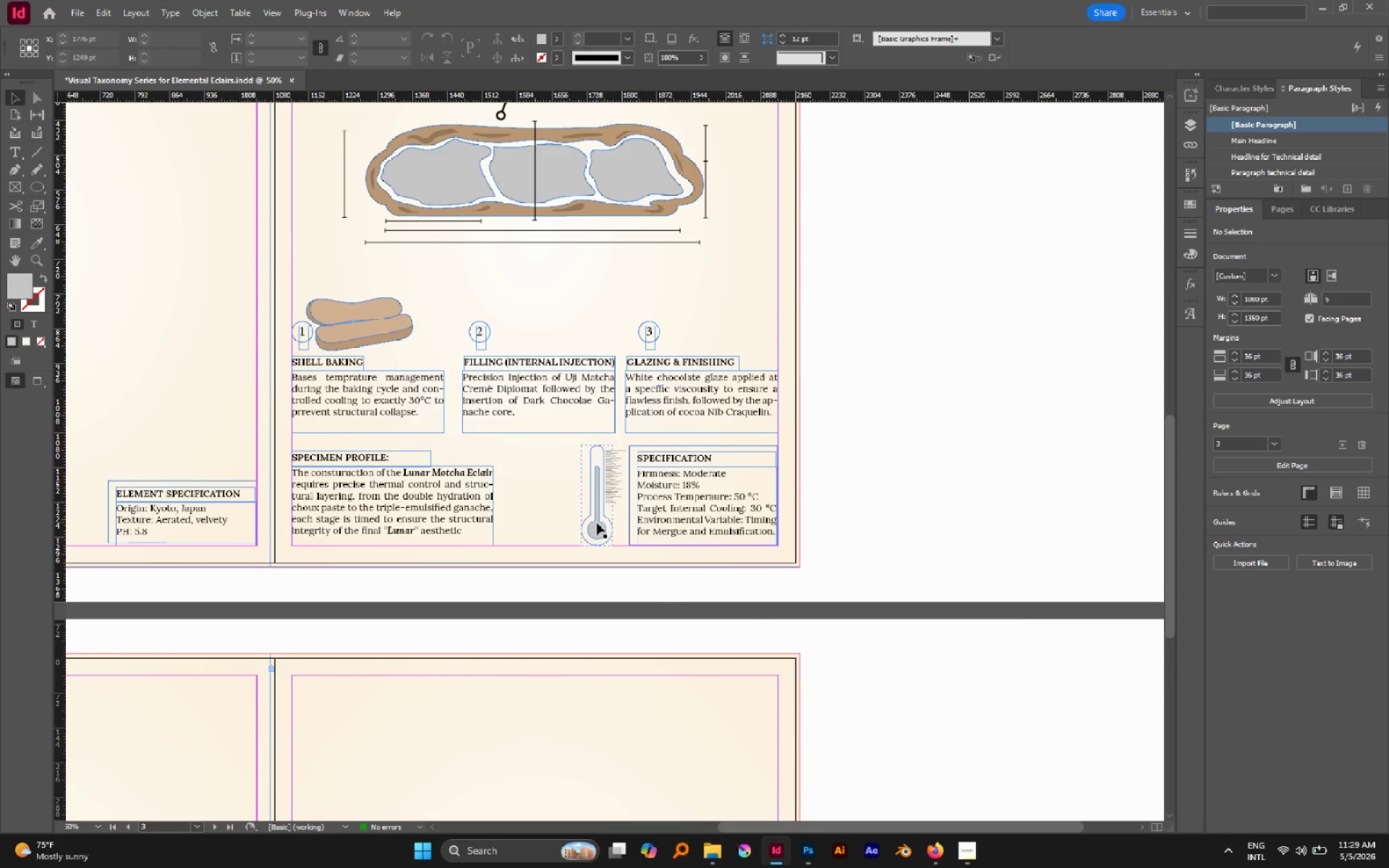 
left_click_drag(start_coordinate=[914, 691], to_coordinate=[618, 506])
 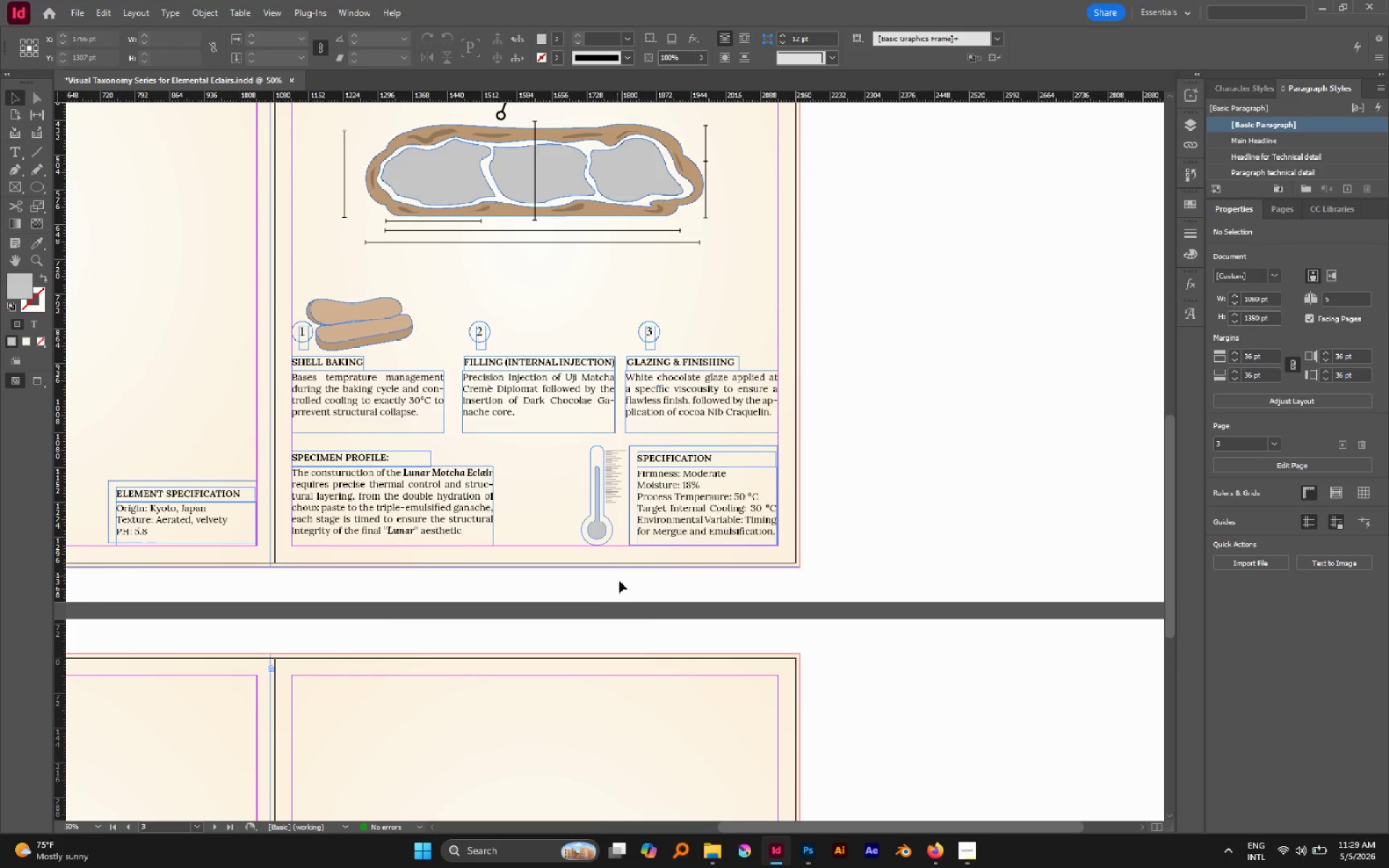 
left_click([618, 595])
 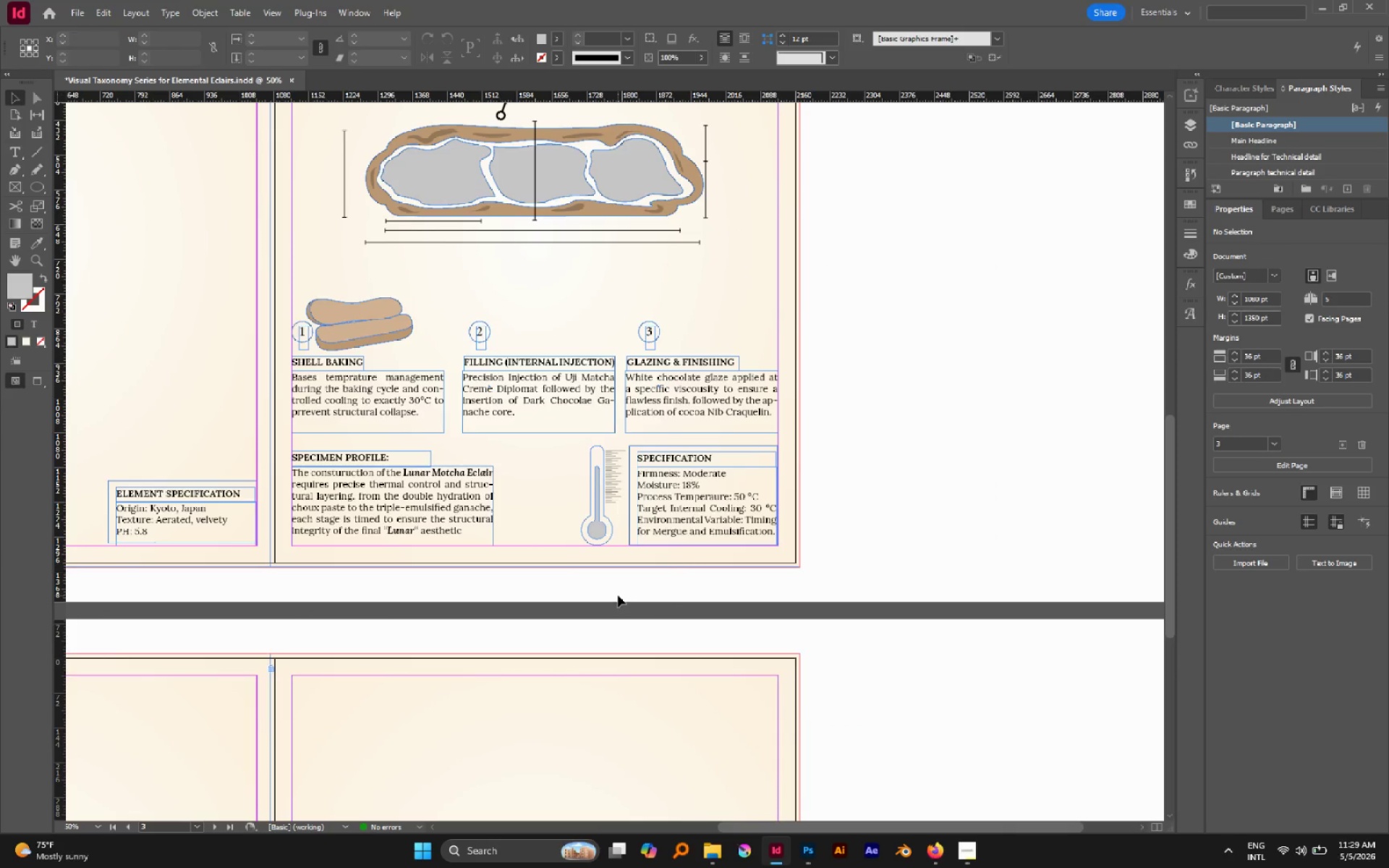 
key(W)
 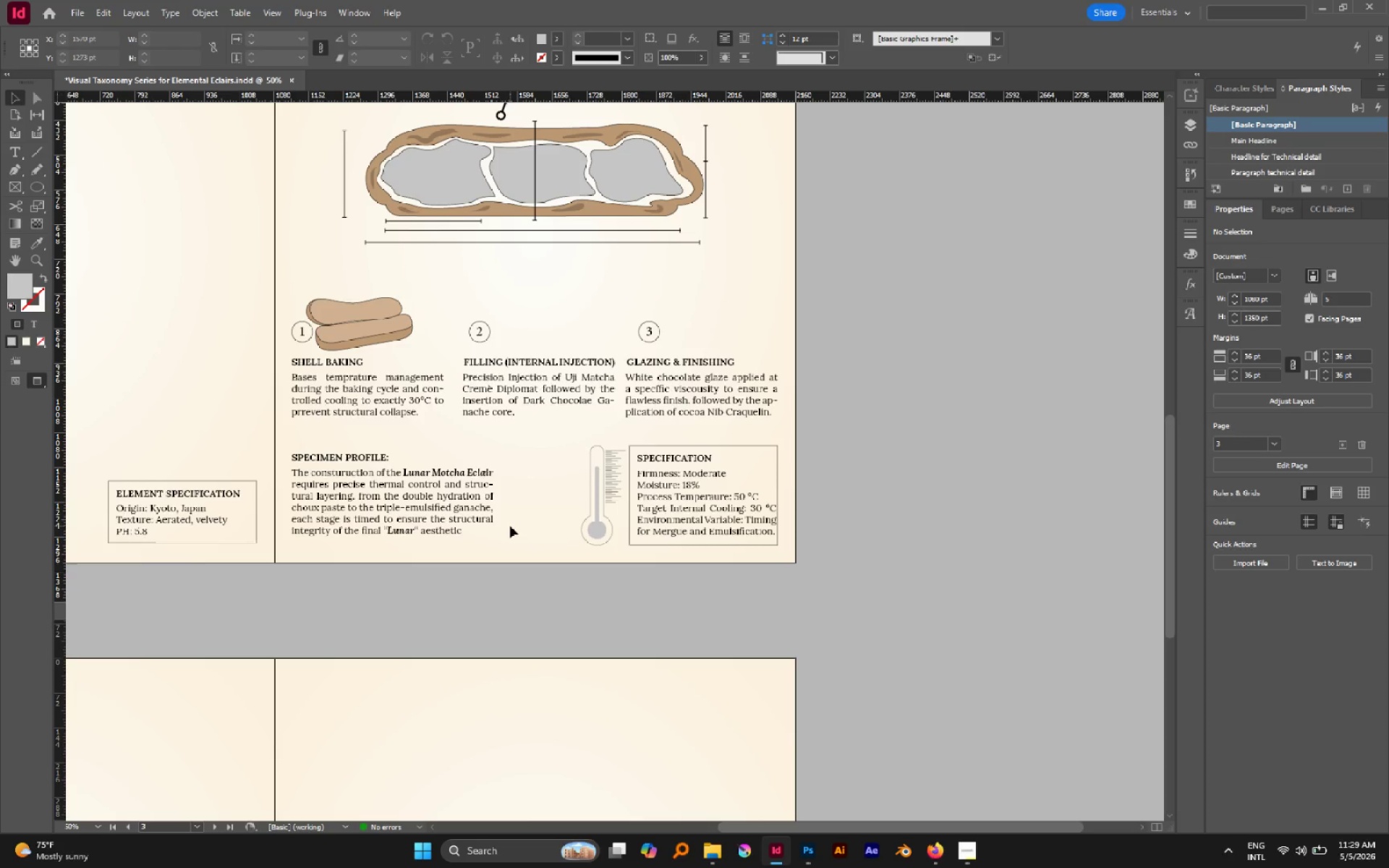 
wait(38.47)
 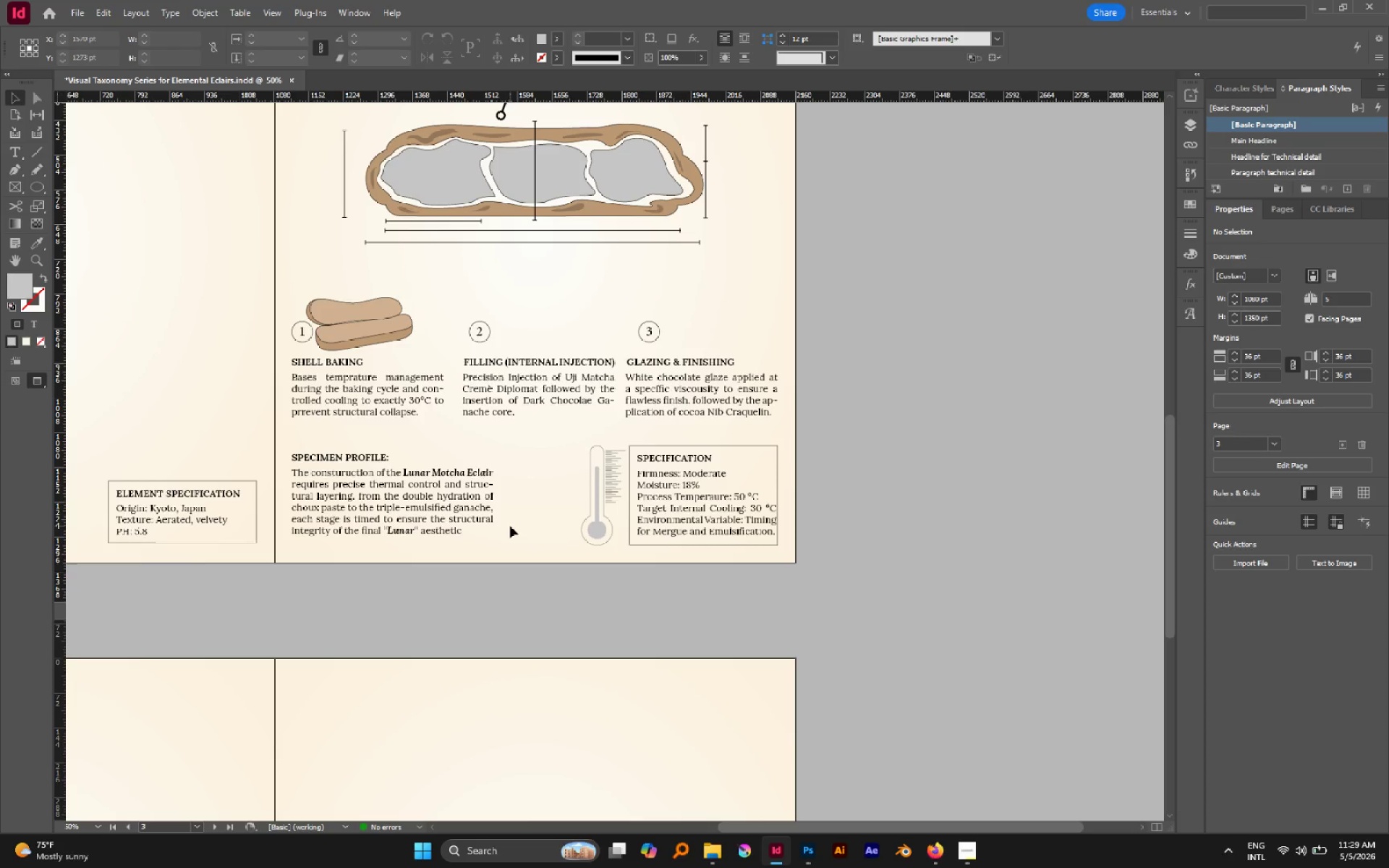 
left_click([533, 478])
 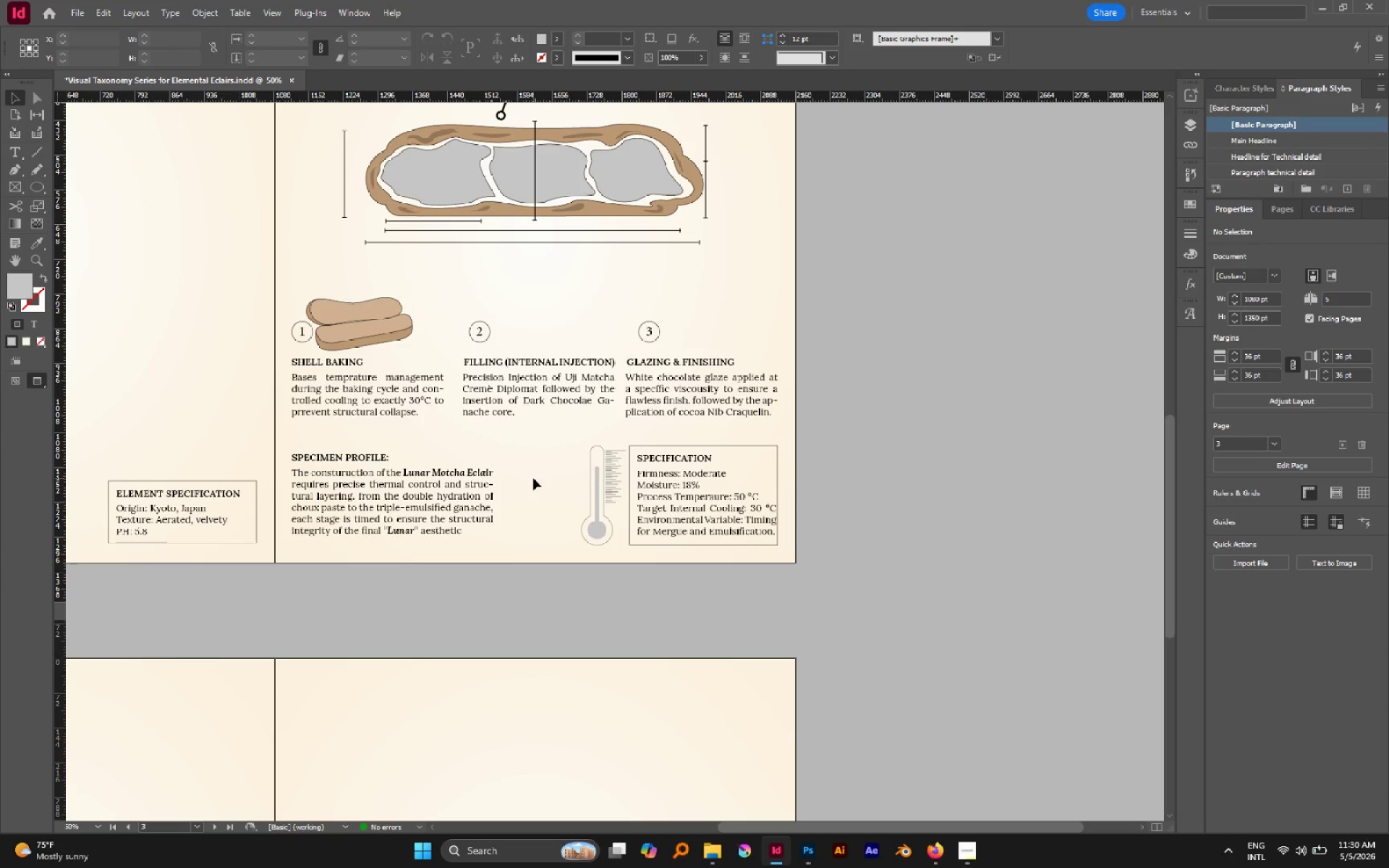 
hold_key(key=AltLeft, duration=0.55)
scroll: coordinate [533, 478], scroll_direction: down, amount: 1.0
 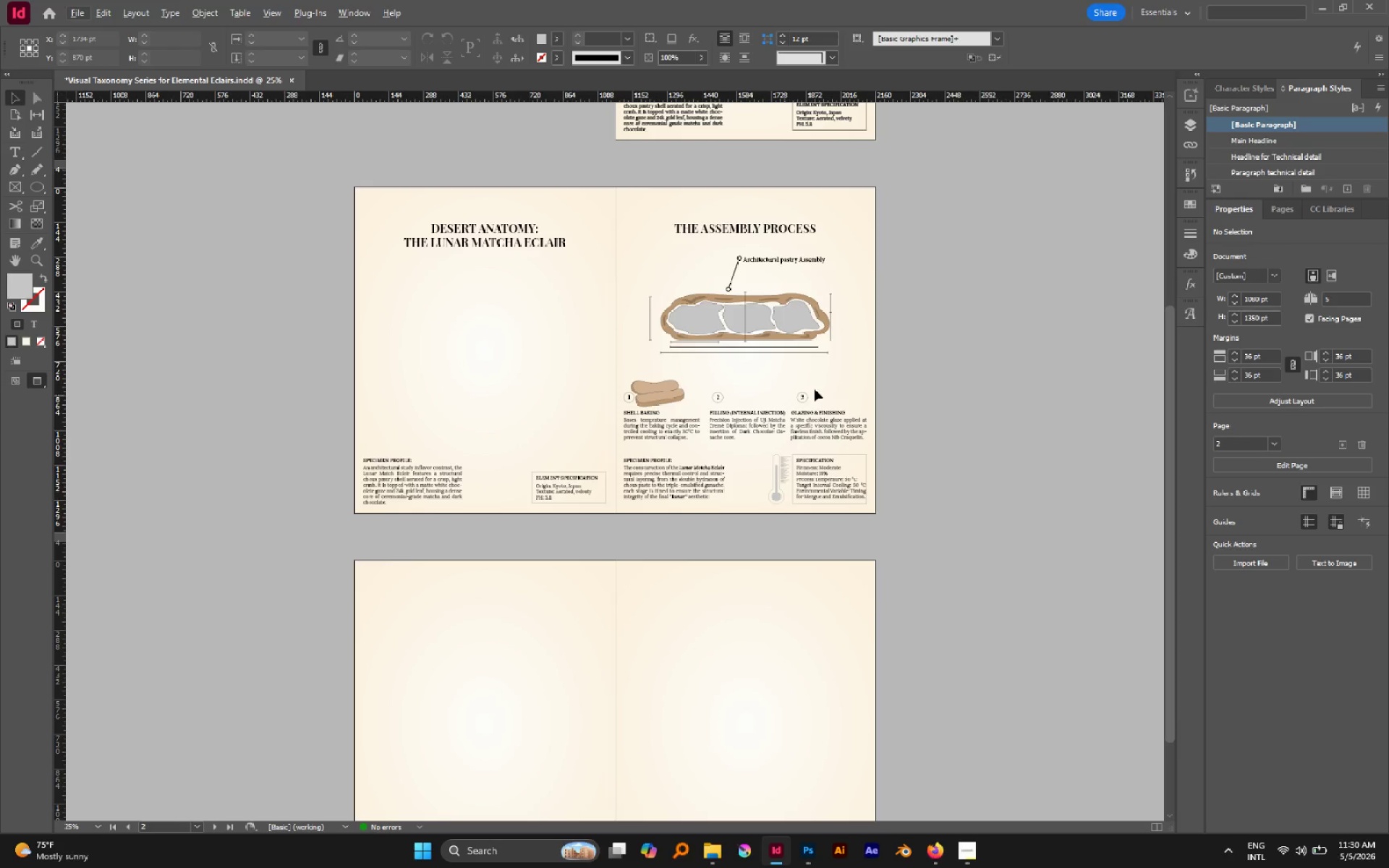 
hold_key(key=AltLeft, duration=0.5)
scroll: coordinate [815, 389], scroll_direction: up, amount: 2.0
 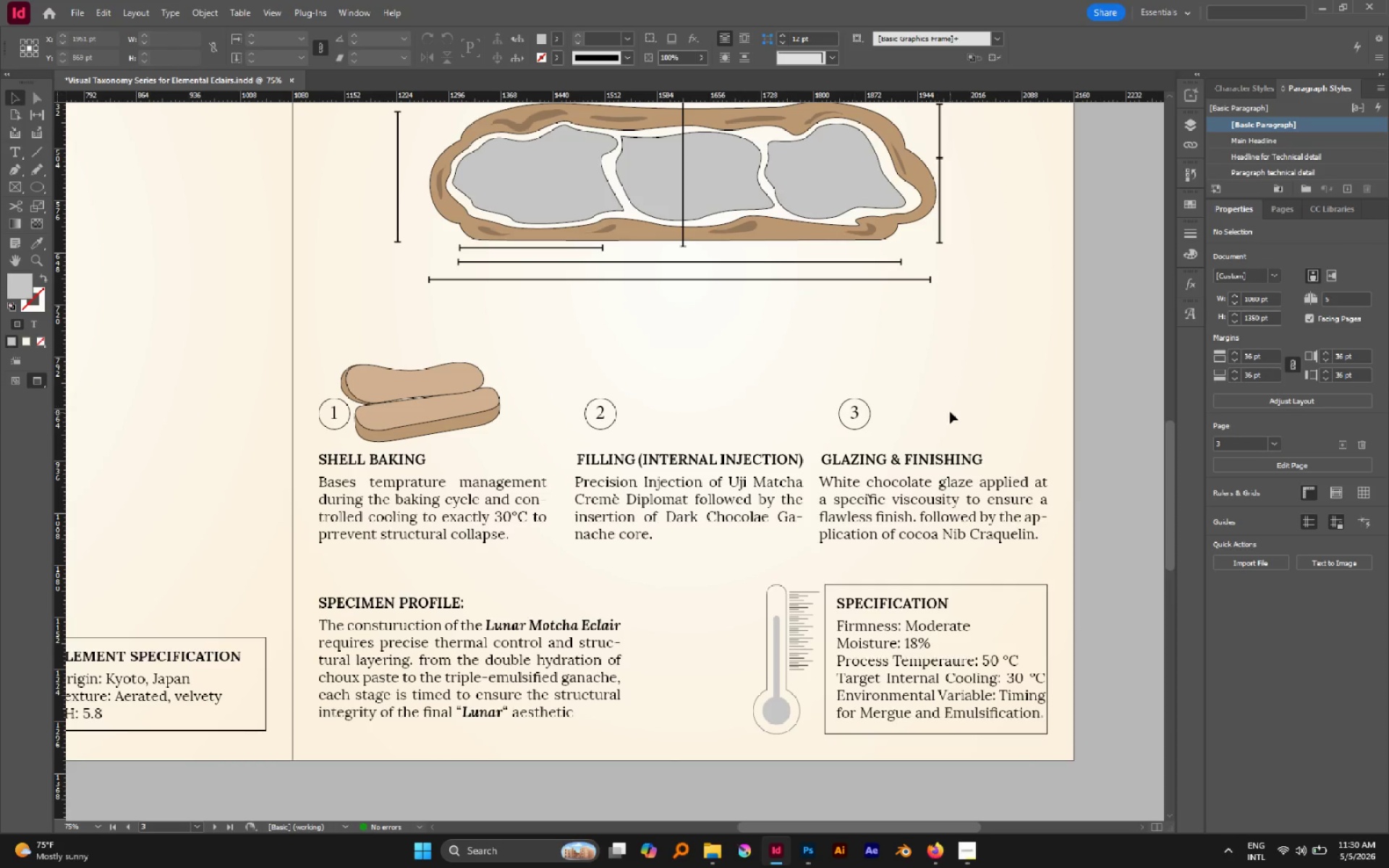 
hold_key(key=Space, duration=0.73)
 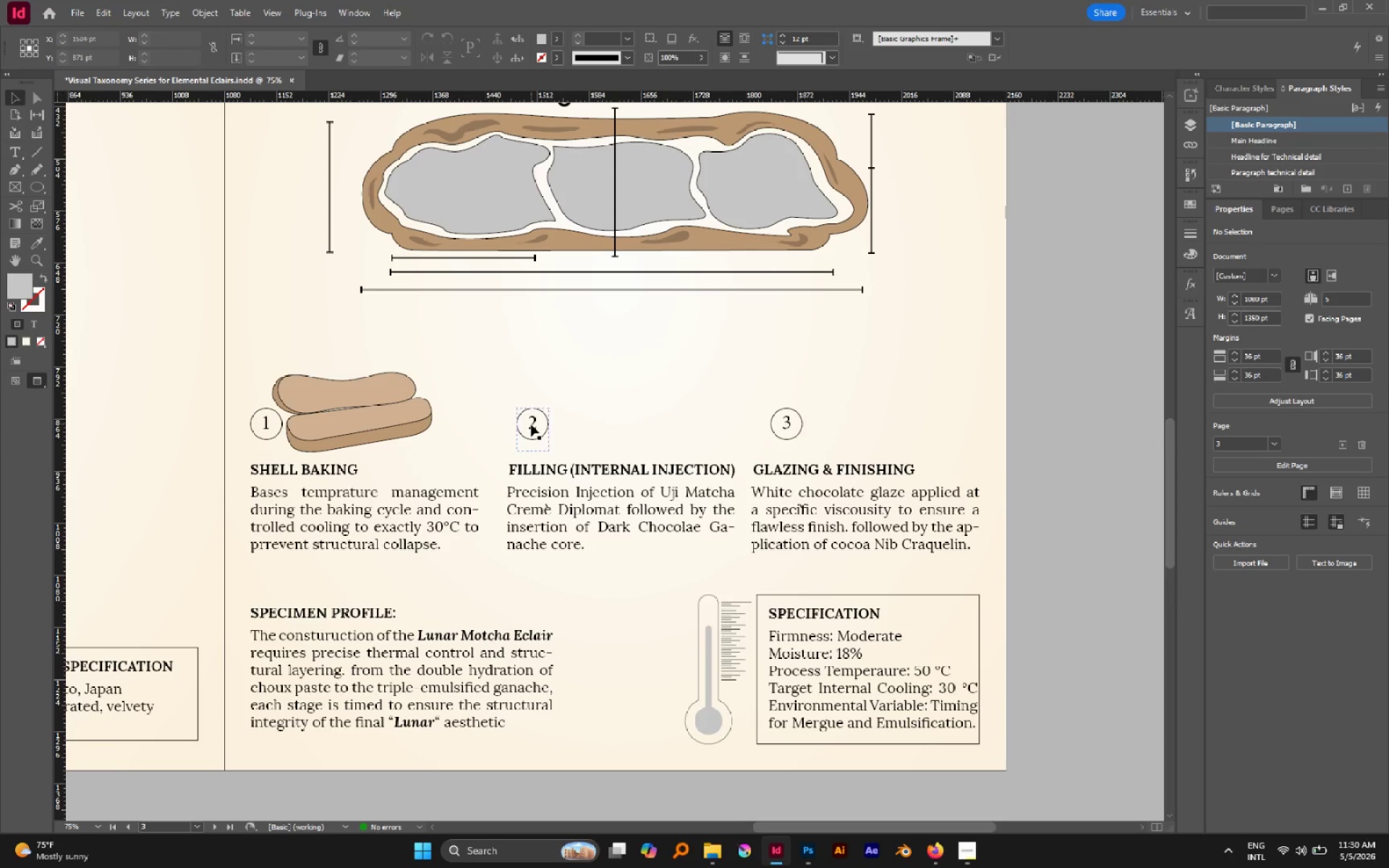 
left_click_drag(start_coordinate=[940, 391], to_coordinate=[872, 402])
 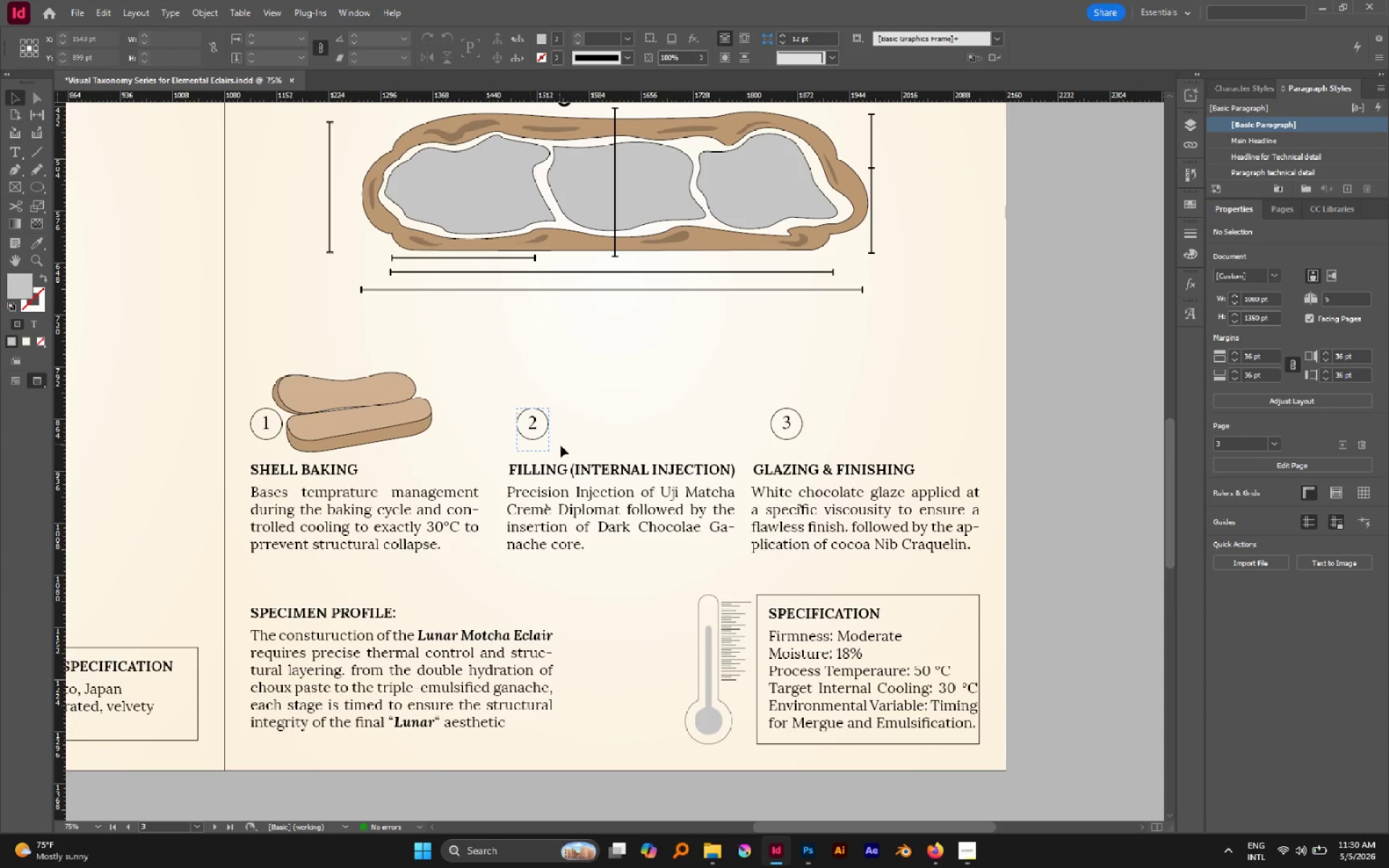 
key(W)
 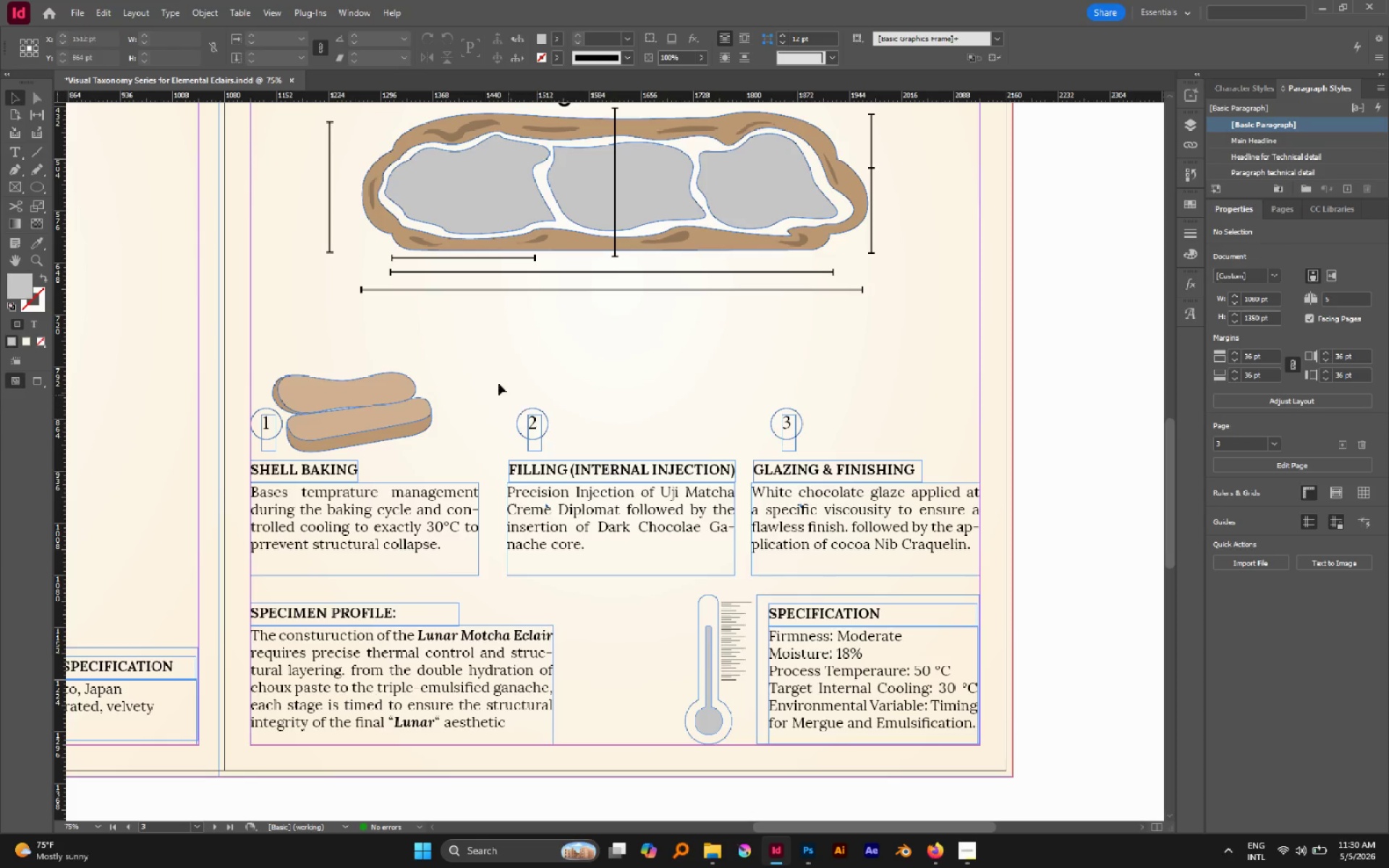 
left_click([496, 380])
 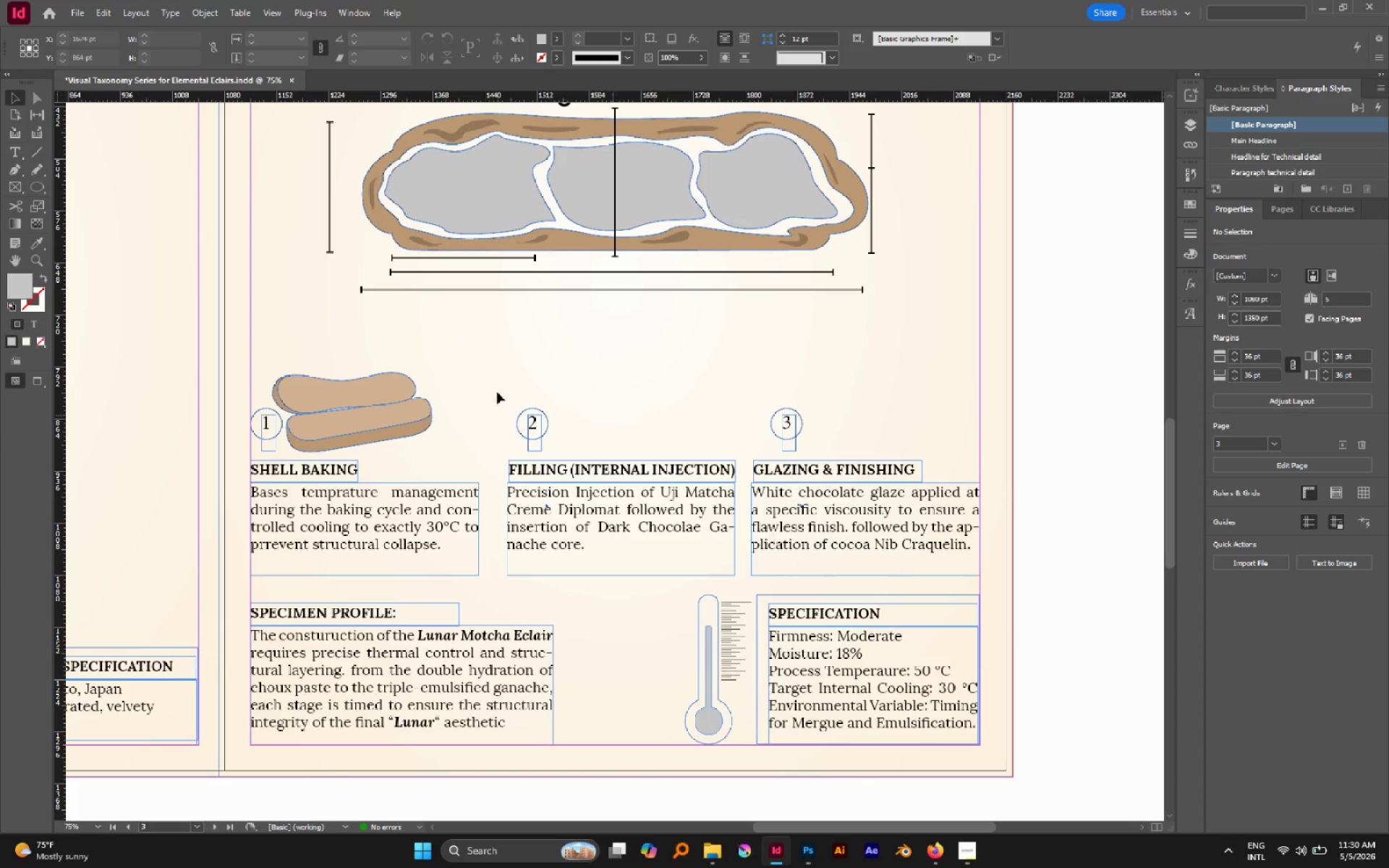 
hold_key(key=AltLeft, duration=0.39)
 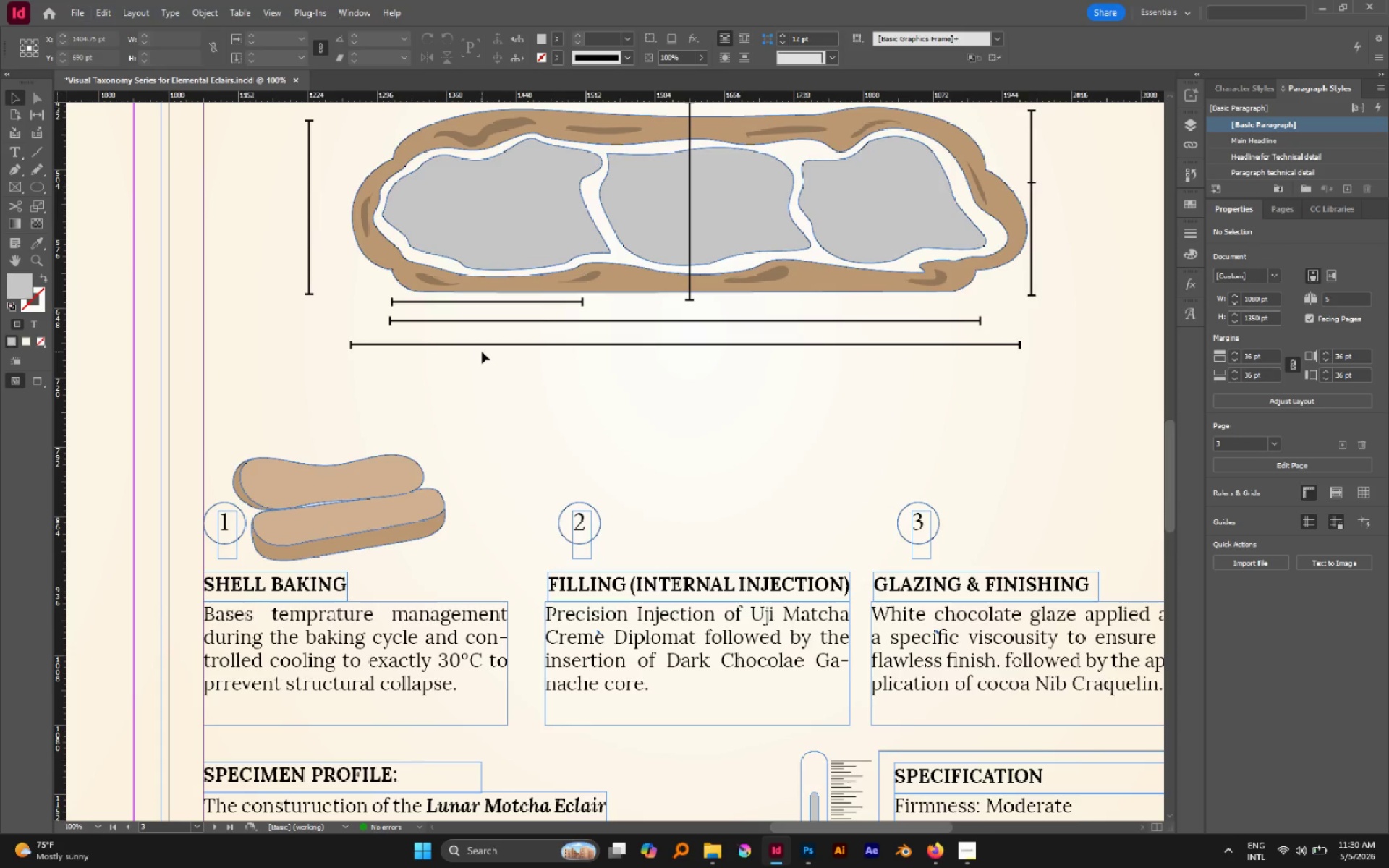 
scroll: coordinate [390, 354], scroll_direction: up, amount: 1.0
 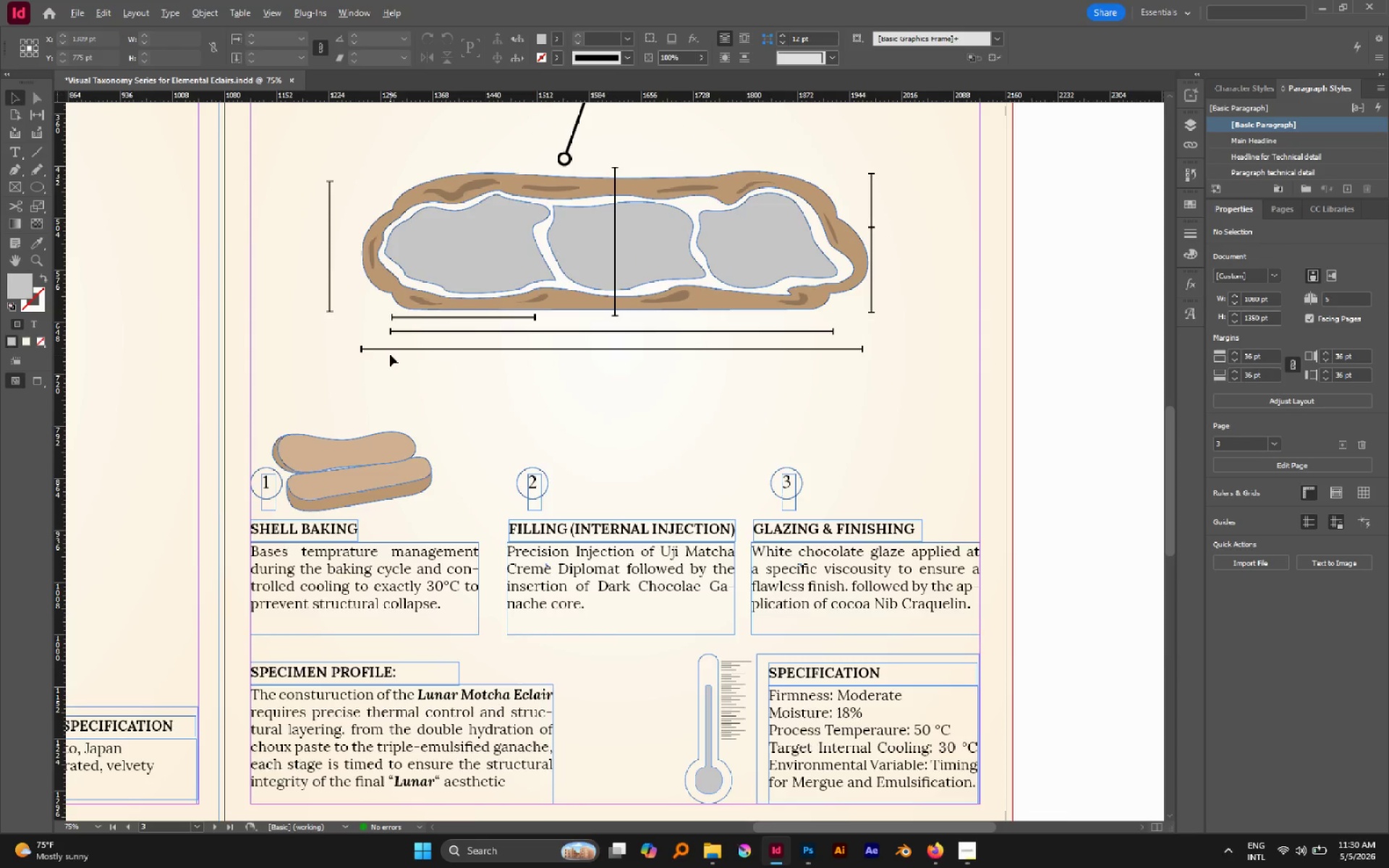 
hold_key(key=AltLeft, duration=1.2)
scroll: coordinate [482, 352], scroll_direction: up, amount: 1.0
 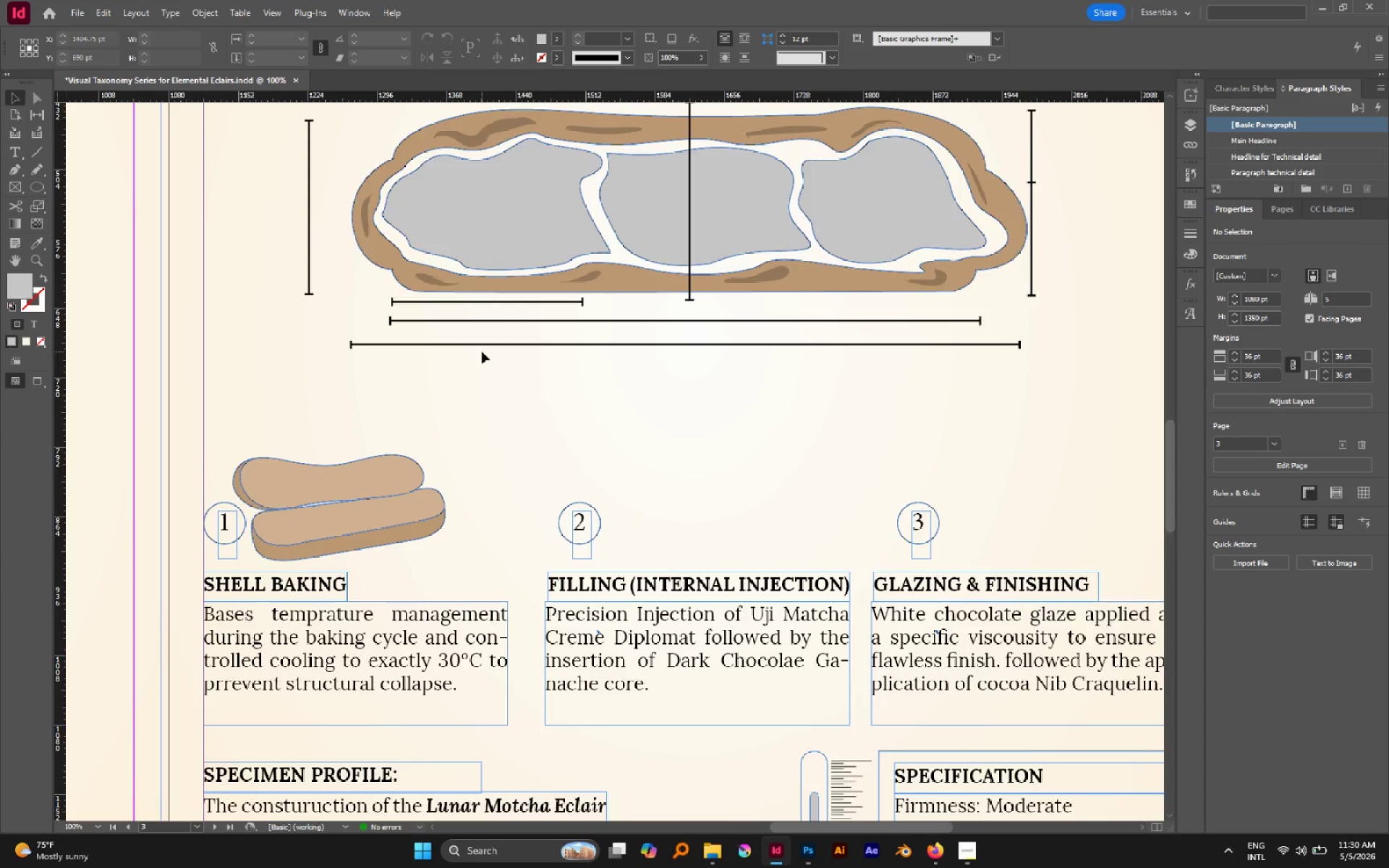 
scroll: coordinate [642, 360], scroll_direction: down, amount: 1.0
 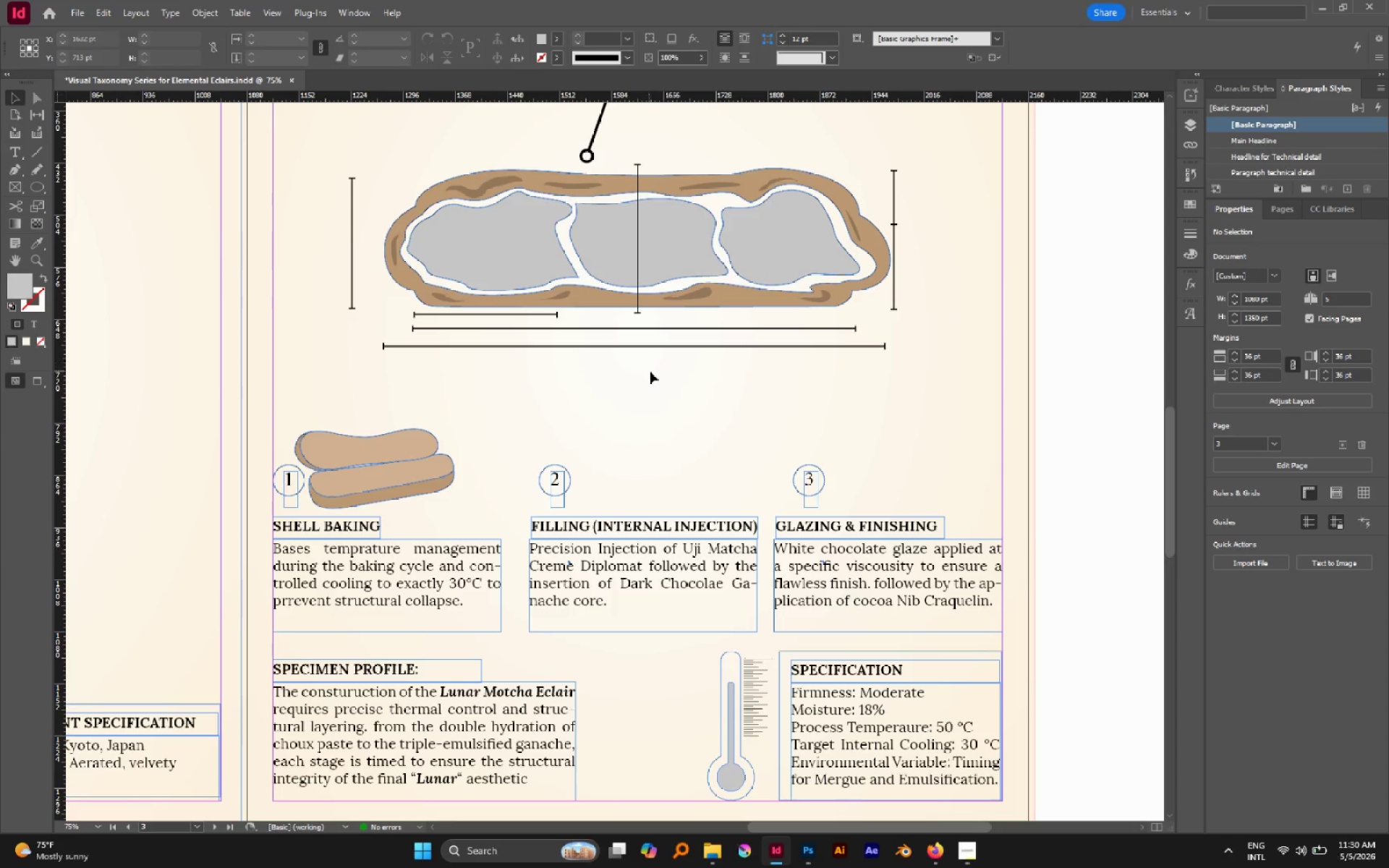 
hold_key(key=ControlLeft, duration=0.5)
scroll: coordinate [650, 373], scroll_direction: down, amount: 1.0
 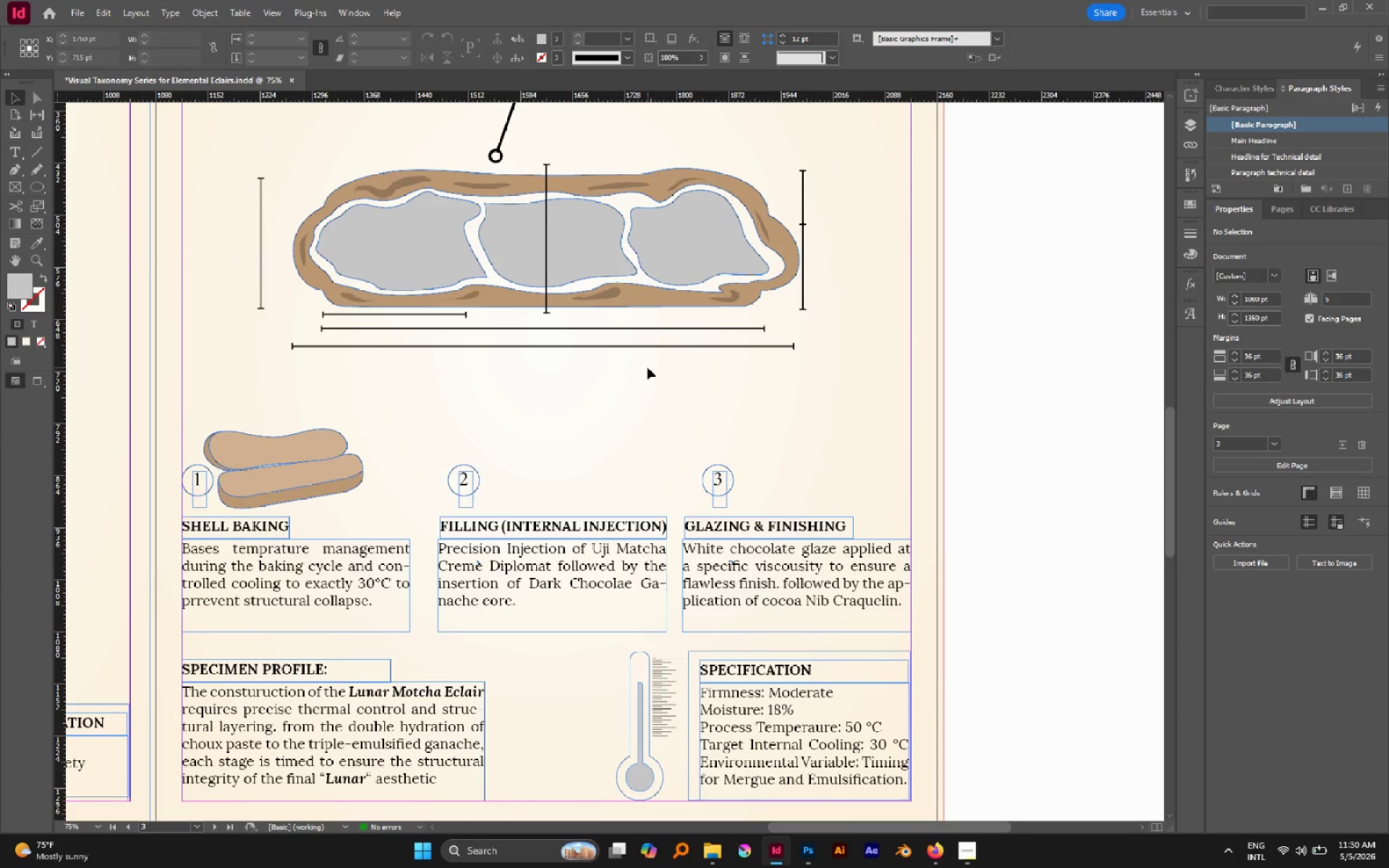 
hold_key(key=AltLeft, duration=1.64)
 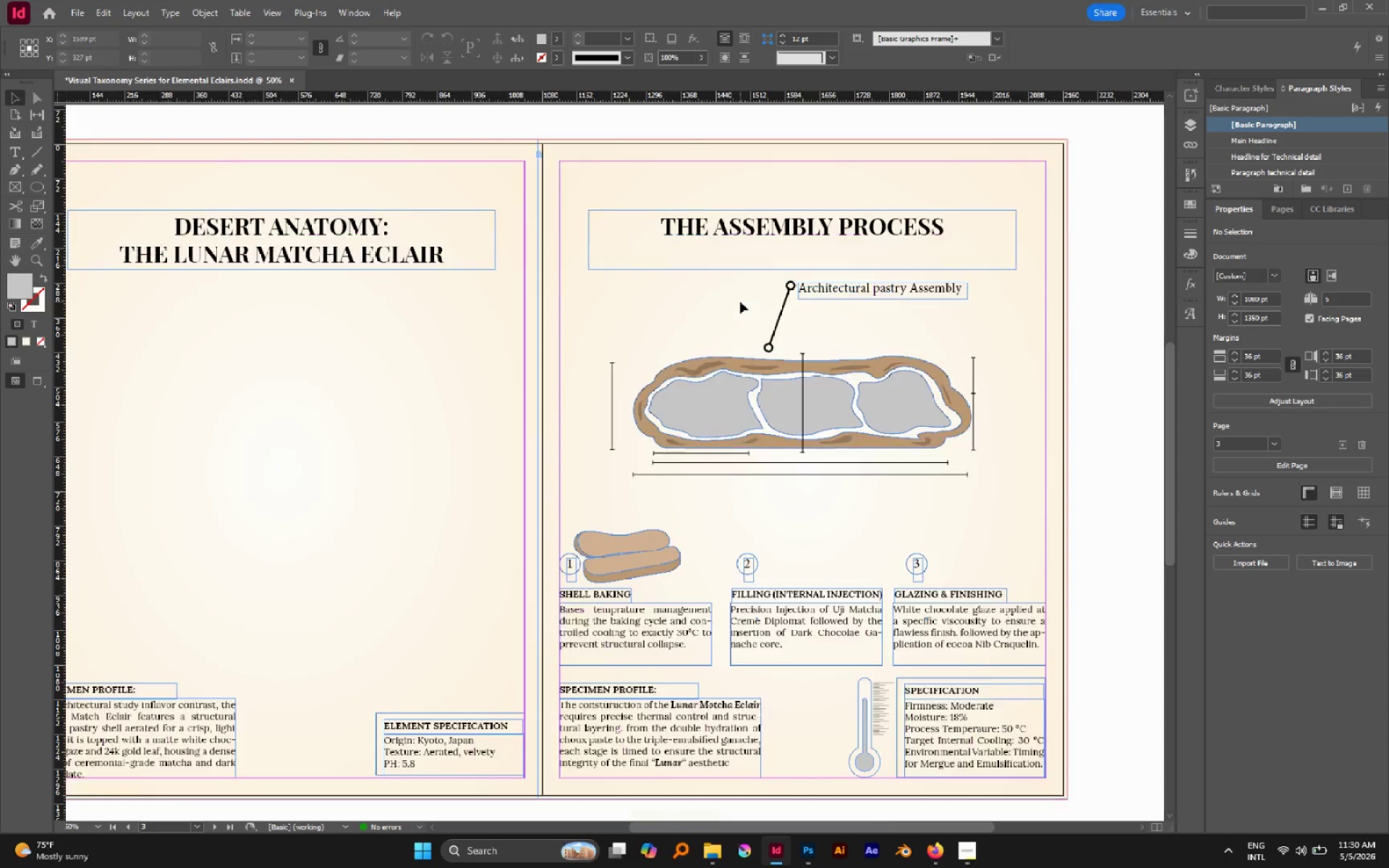 
scroll: coordinate [647, 366], scroll_direction: down, amount: 3.0
 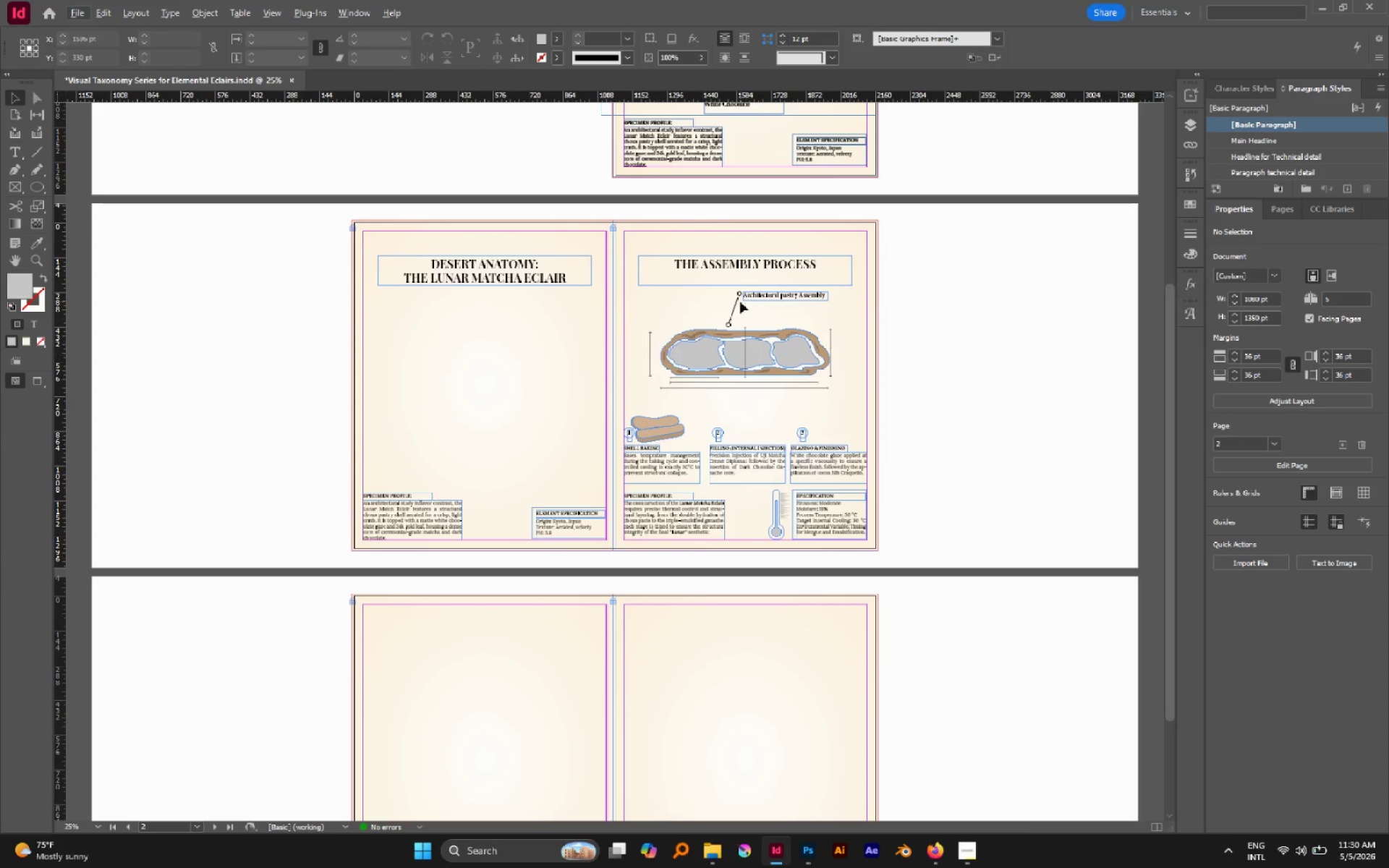 
hold_key(key=AltLeft, duration=0.58)
scroll: coordinate [740, 302], scroll_direction: up, amount: 1.0
 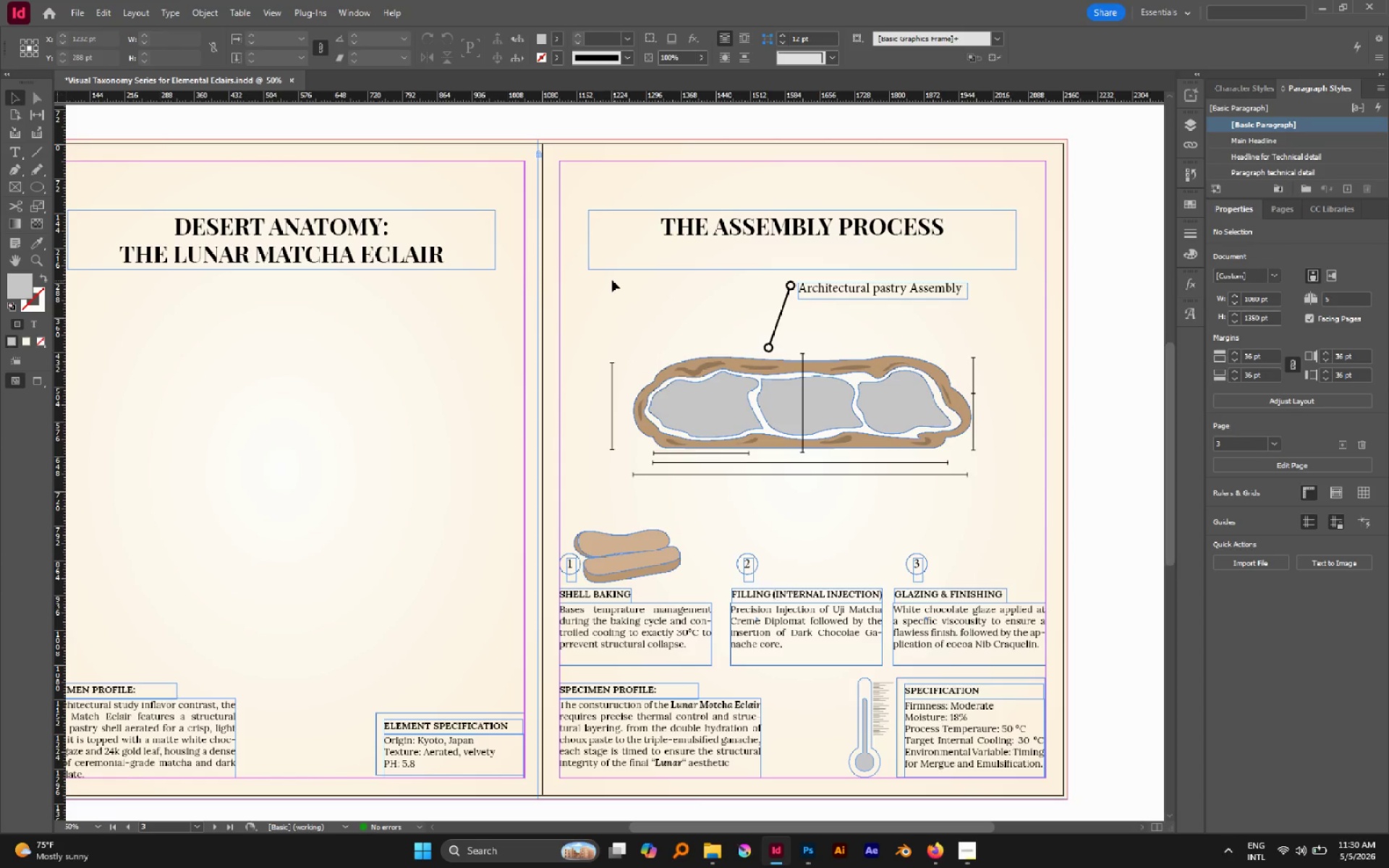 
left_click_drag(start_coordinate=[596, 275], to_coordinate=[993, 484])
 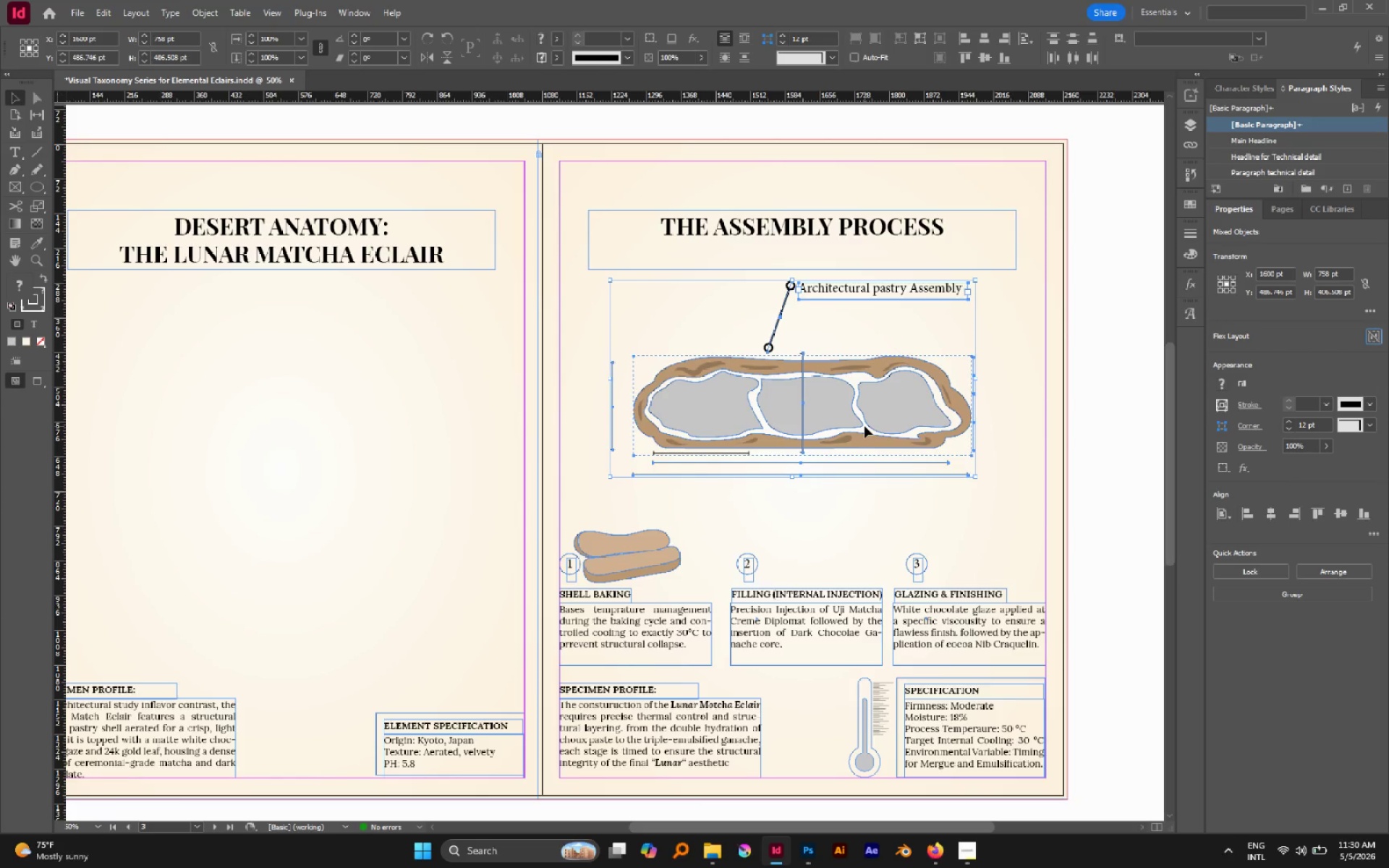 
left_click_drag(start_coordinate=[865, 426], to_coordinate=[864, 409])
 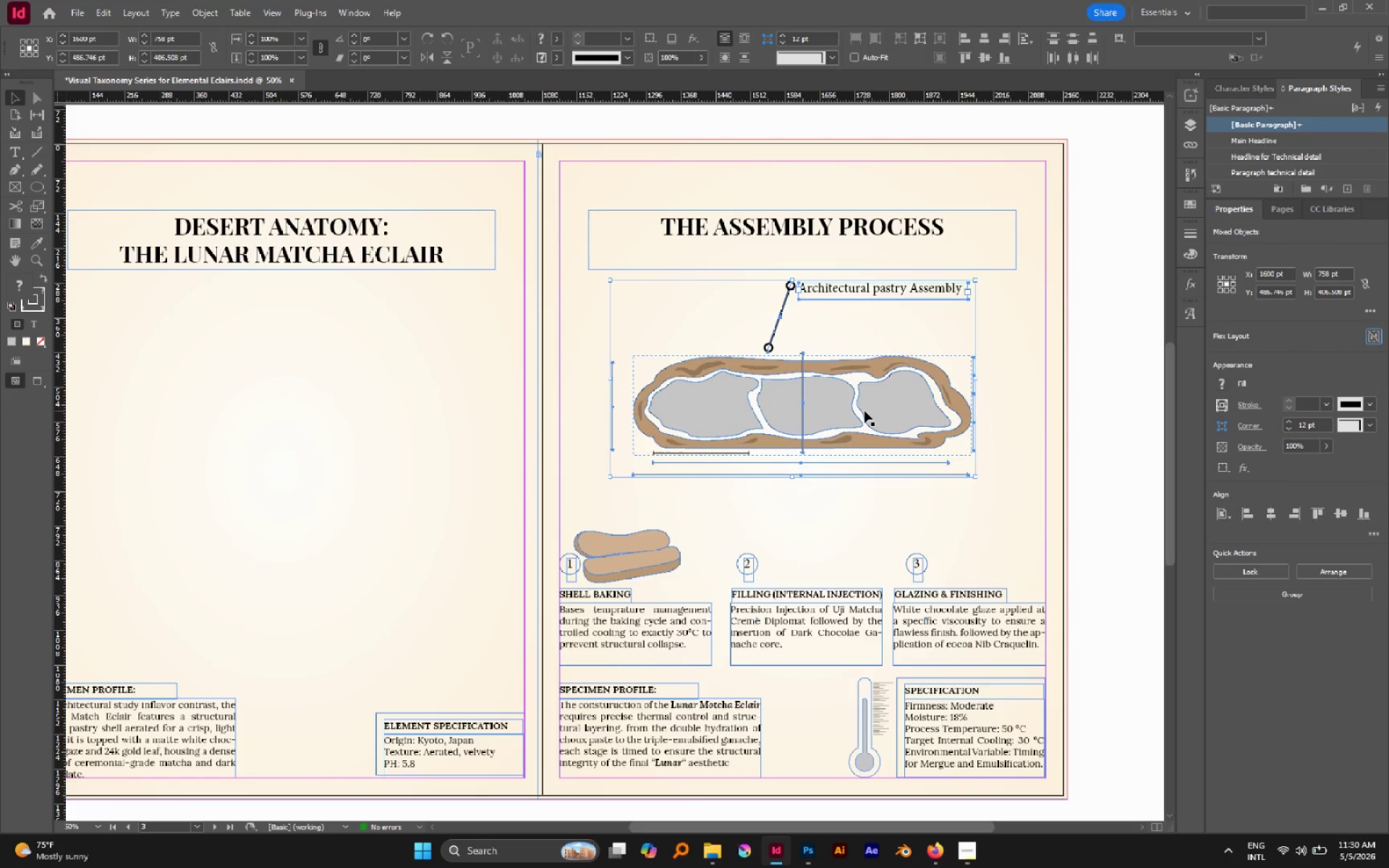 
hold_key(key=ShiftLeft, duration=1.03)
 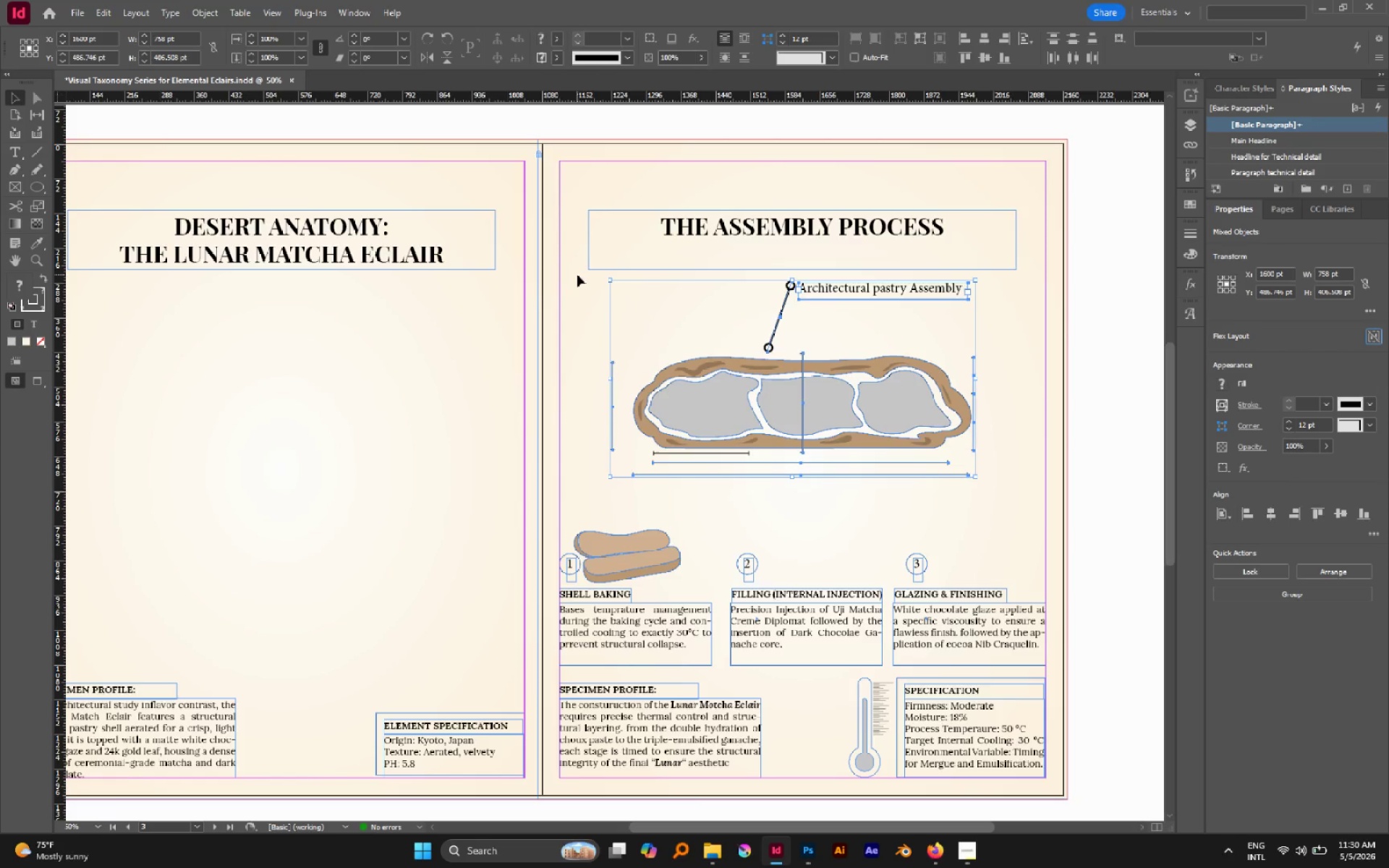 
left_click_drag(start_coordinate=[583, 278], to_coordinate=[951, 498])
 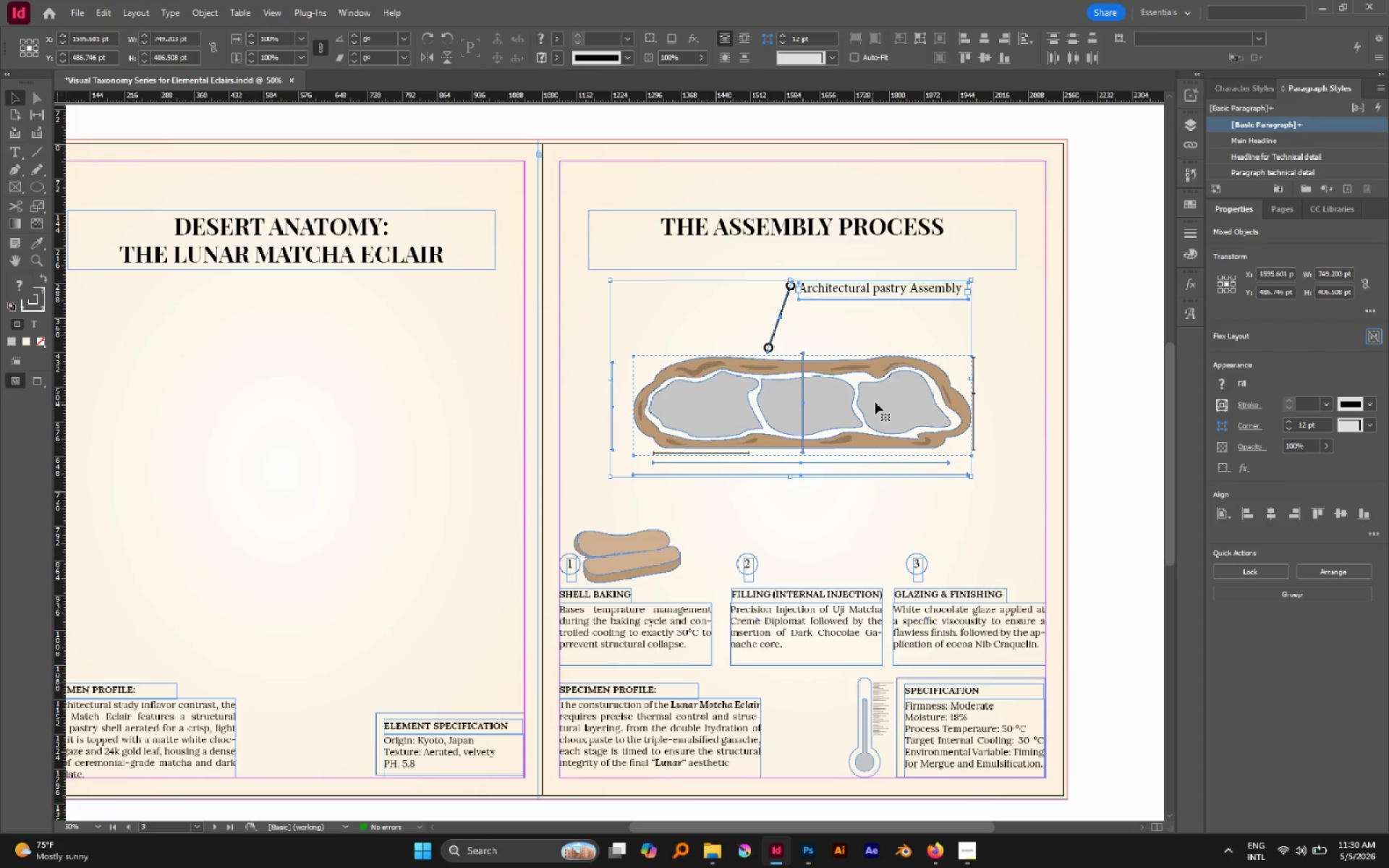 
left_click_drag(start_coordinate=[877, 402], to_coordinate=[879, 383])
 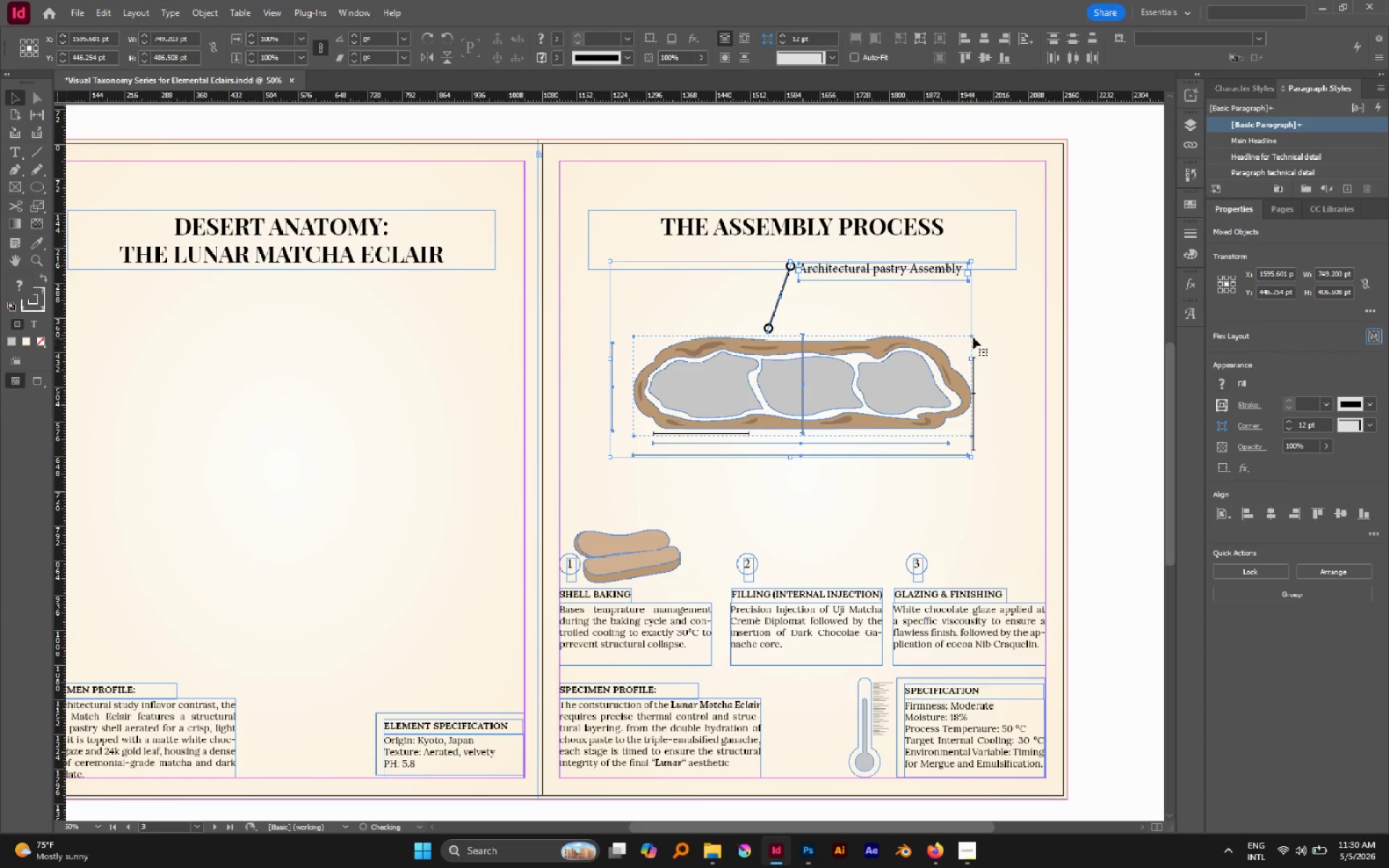 
hold_key(key=ShiftLeft, duration=1.3)
 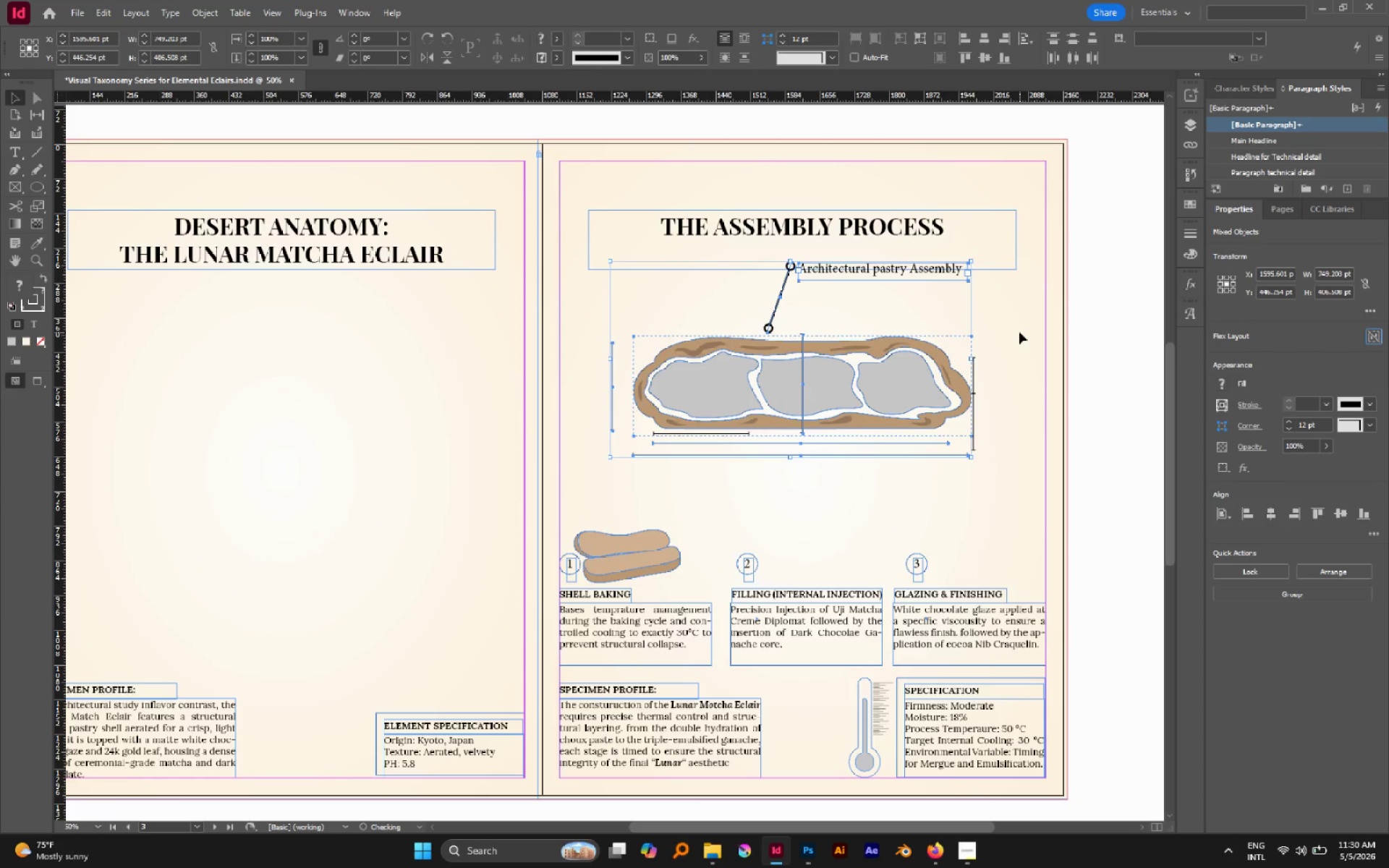 
left_click([1019, 332])
 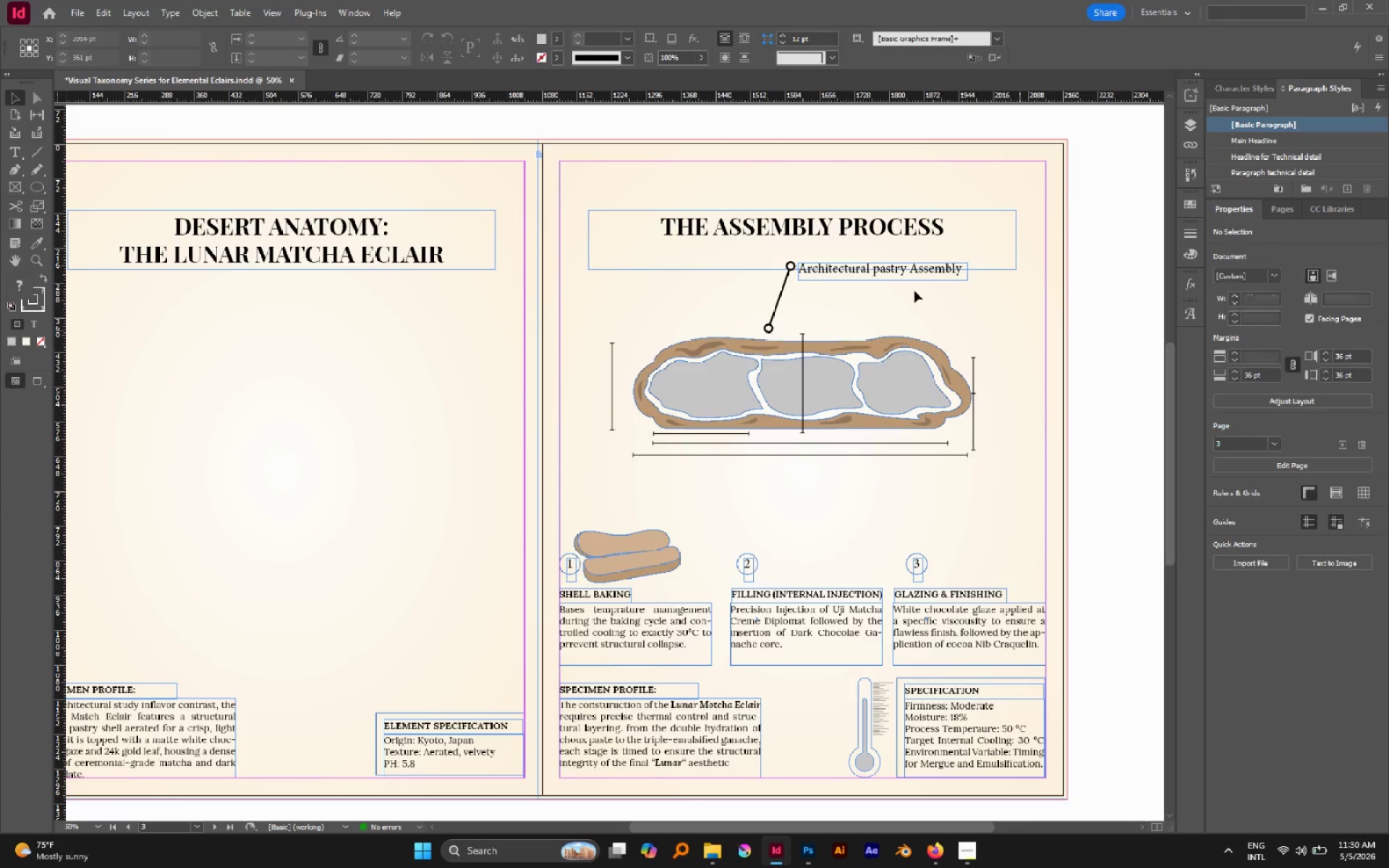 
hold_key(key=AltLeft, duration=0.55)
scroll: coordinate [861, 269], scroll_direction: up, amount: 1.0
 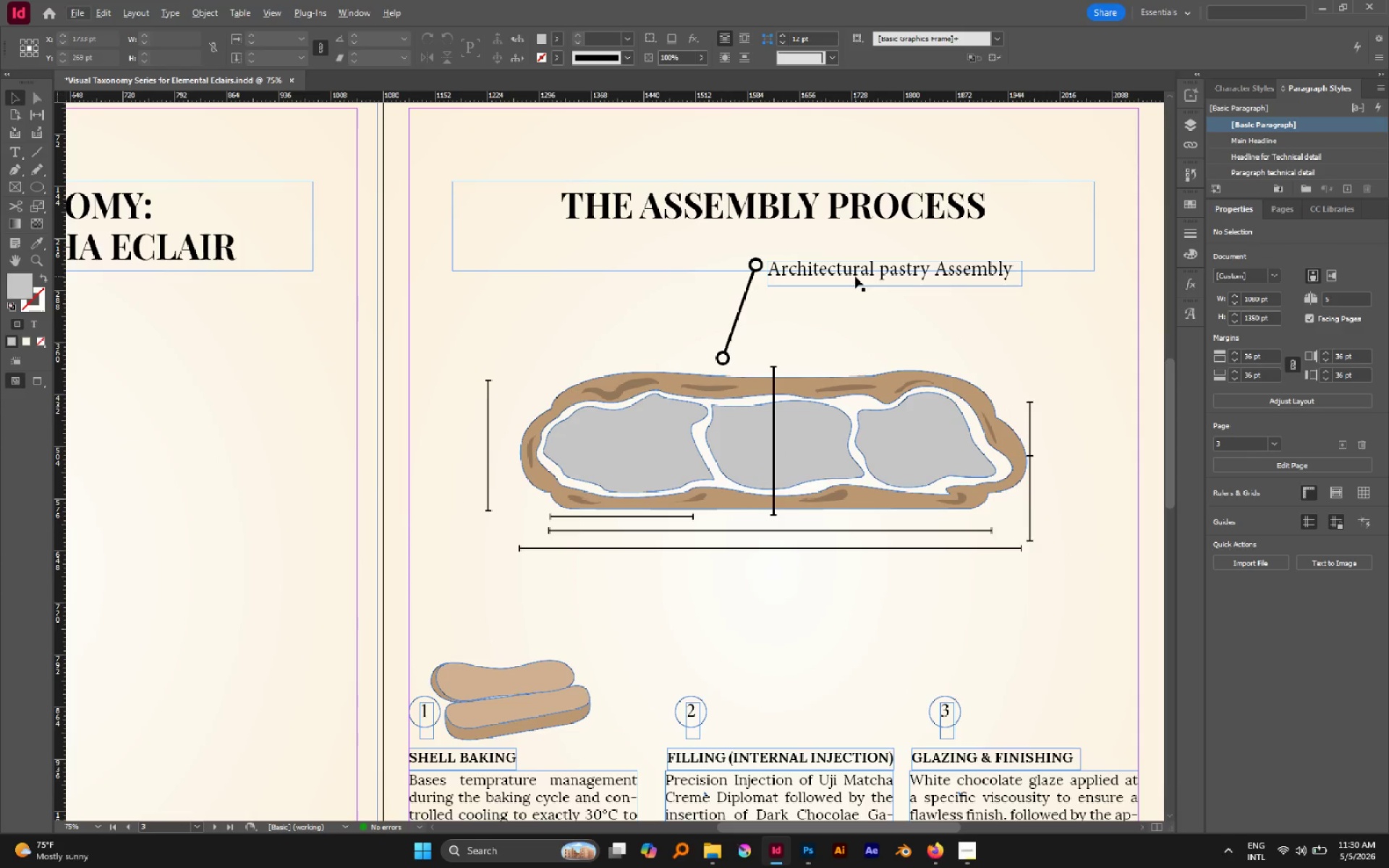 
left_click([855, 276])
 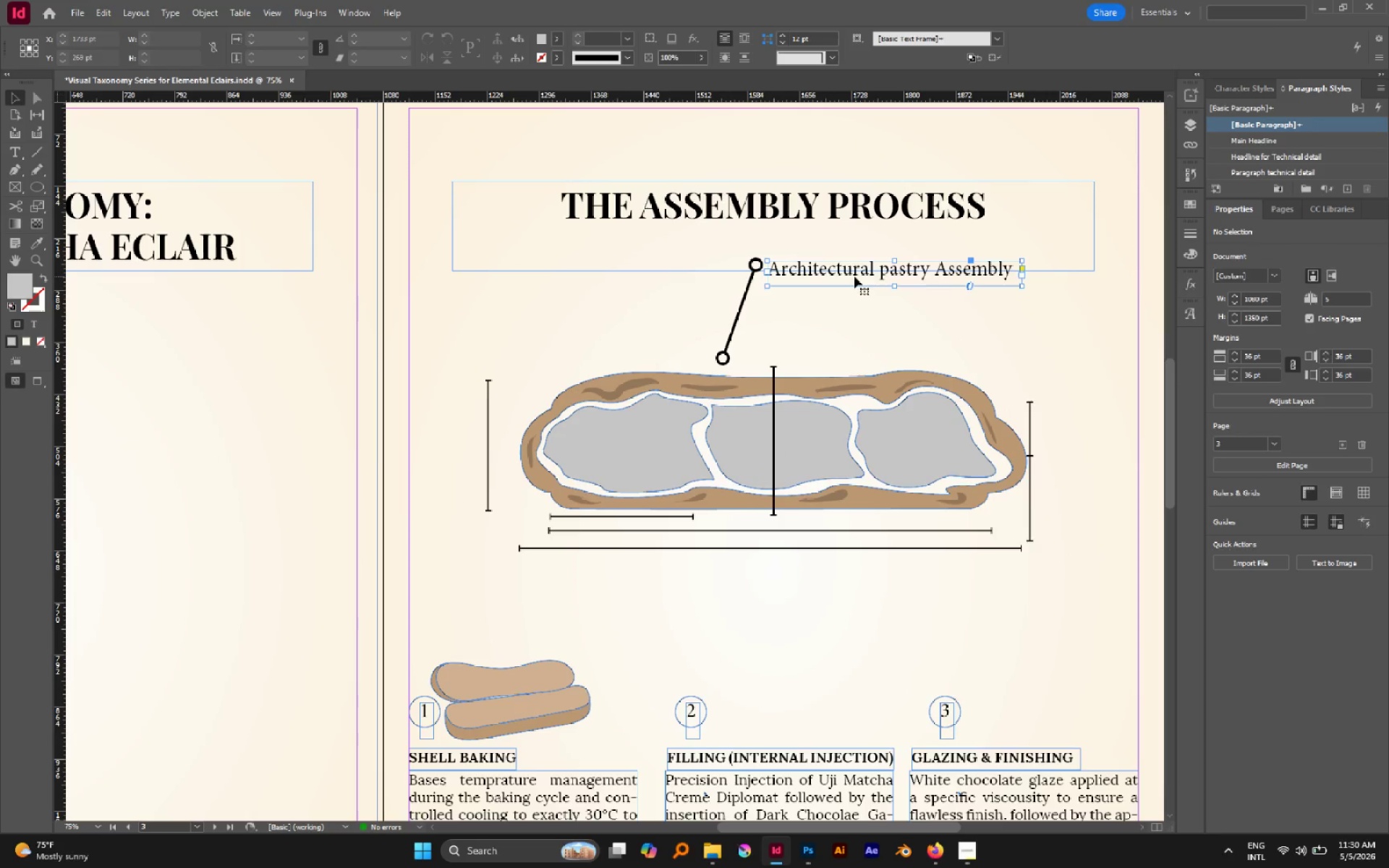 
left_click_drag(start_coordinate=[854, 276], to_coordinate=[854, 292])
 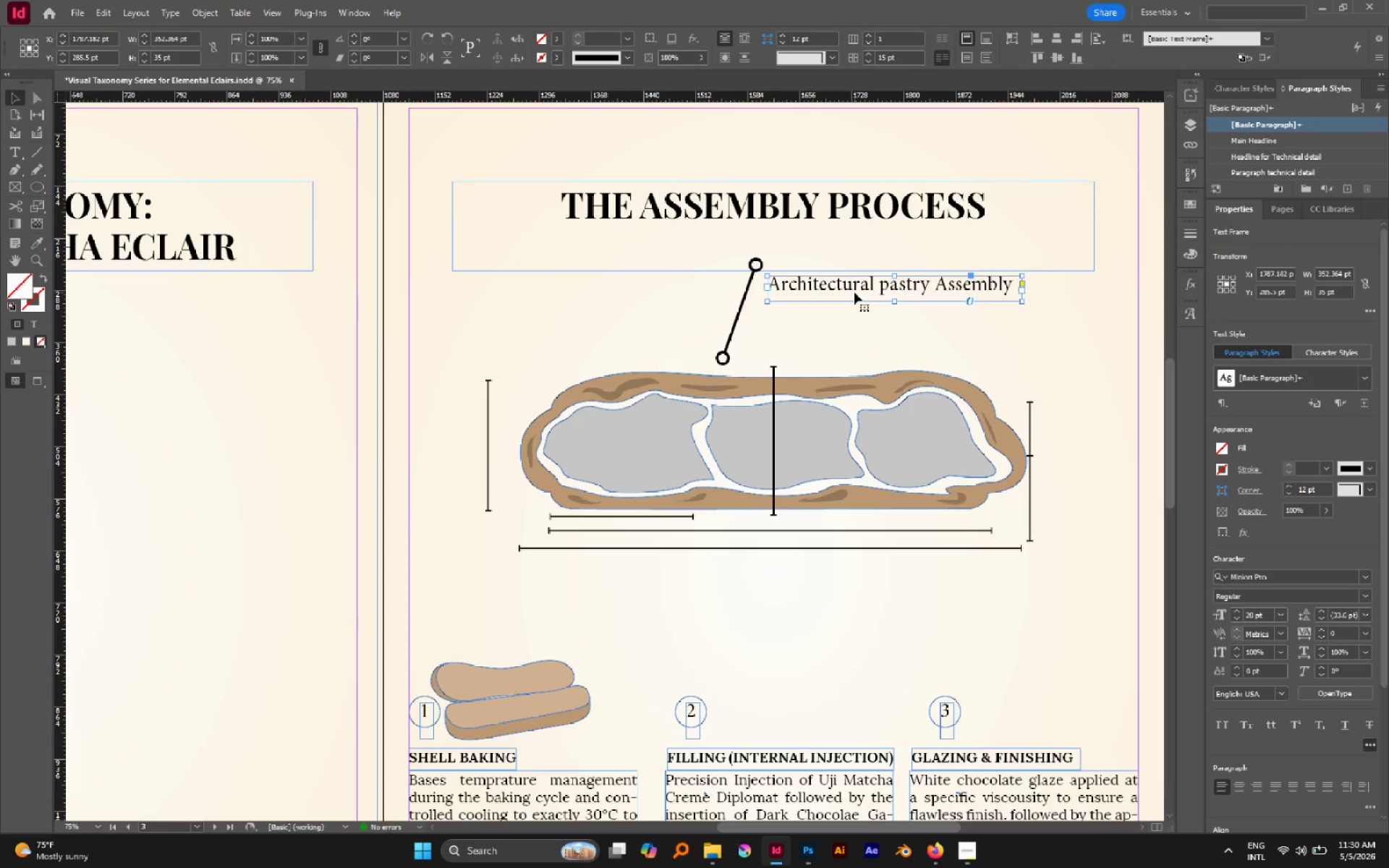 
hold_key(key=ShiftLeft, duration=1.36)
 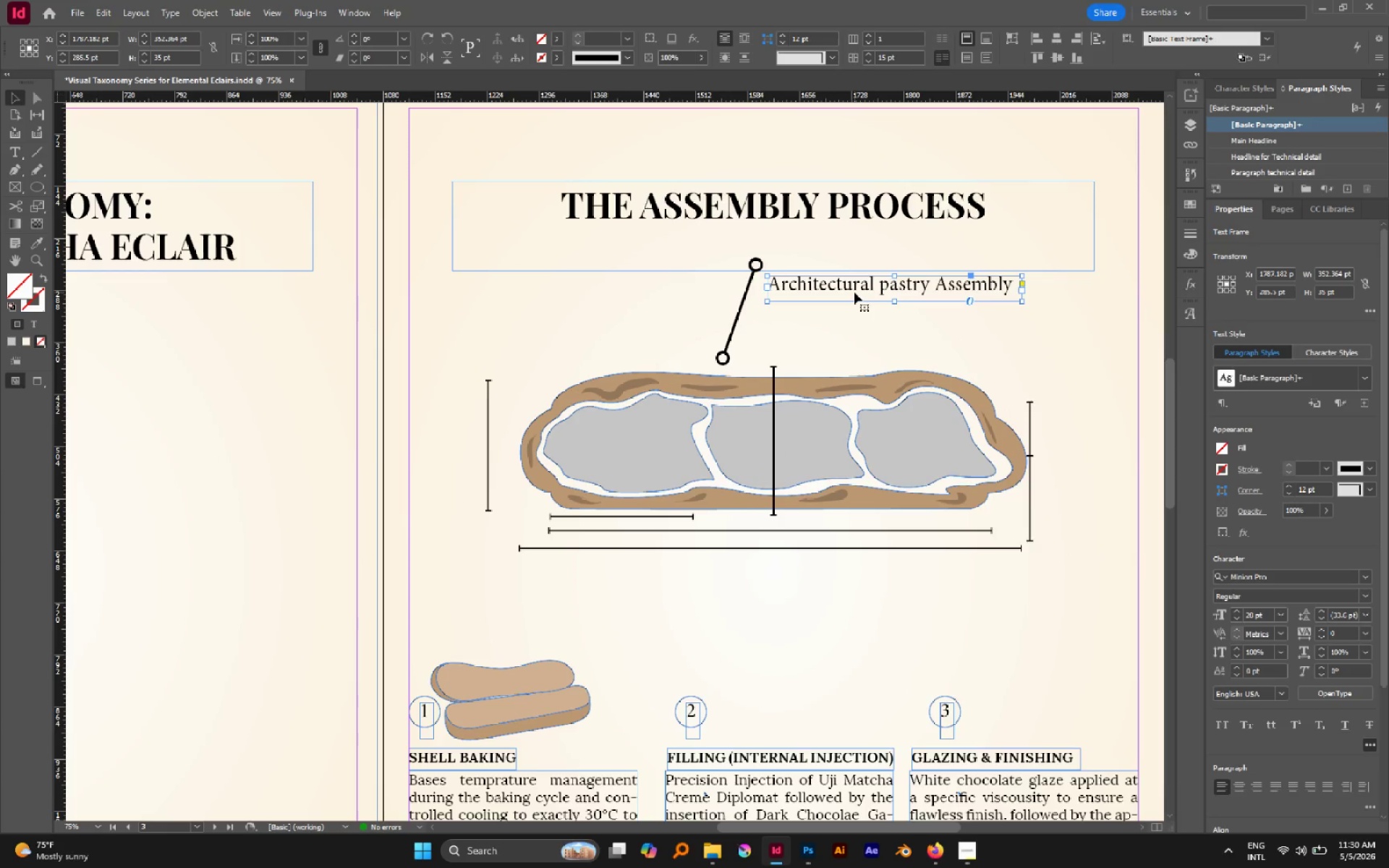 
key(ArrowUp)
 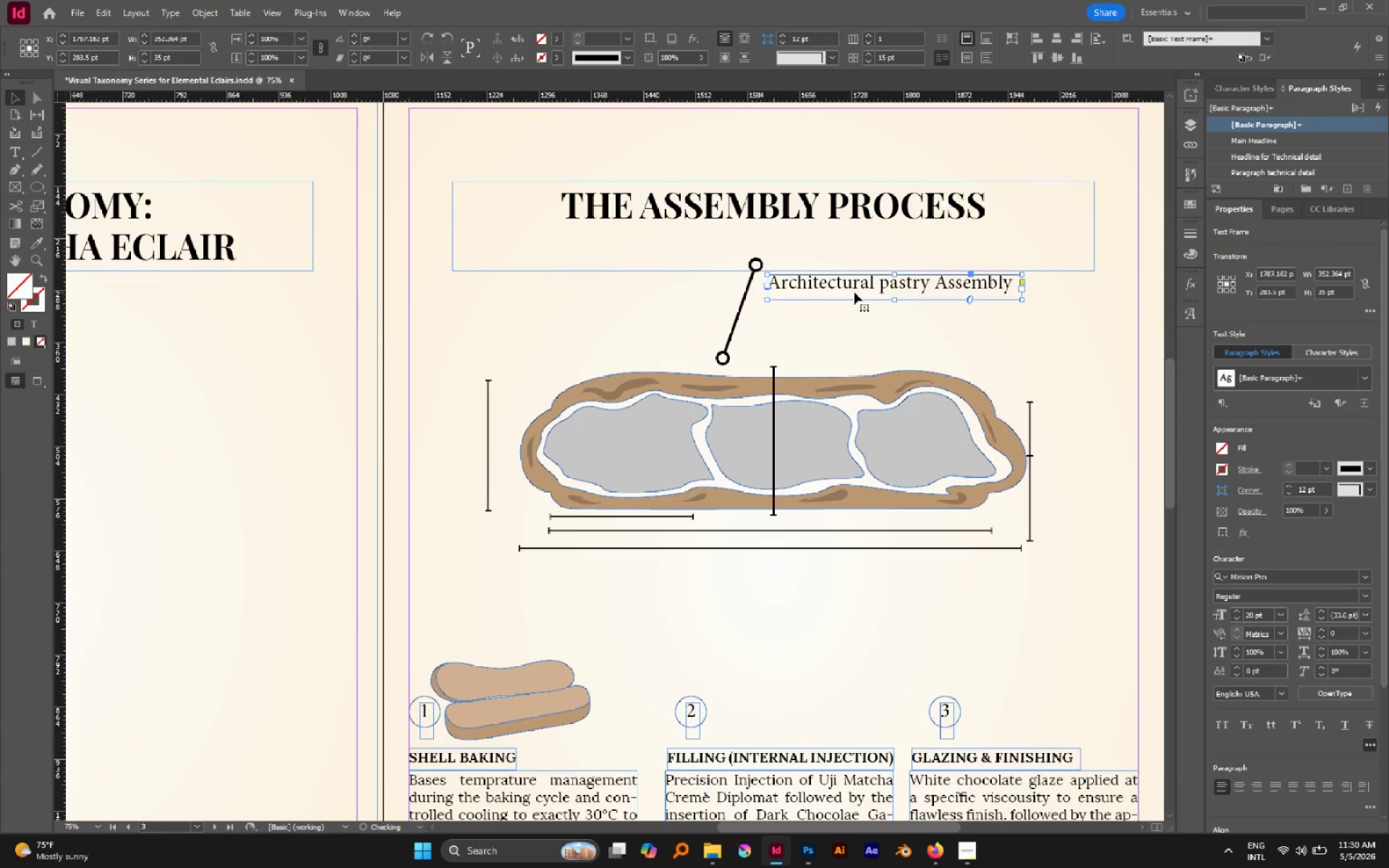 
key(ArrowUp)
 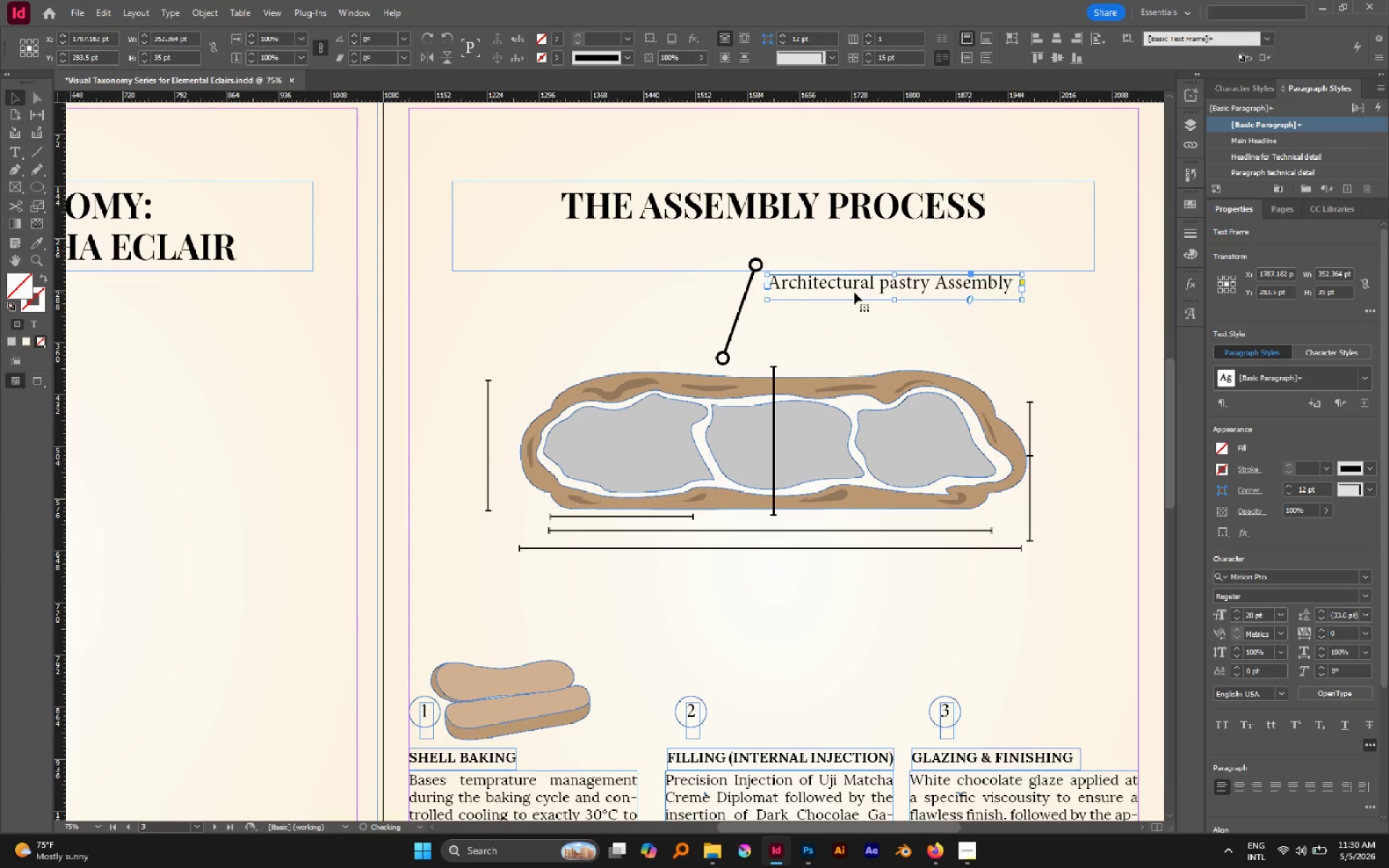 
key(ArrowUp)
 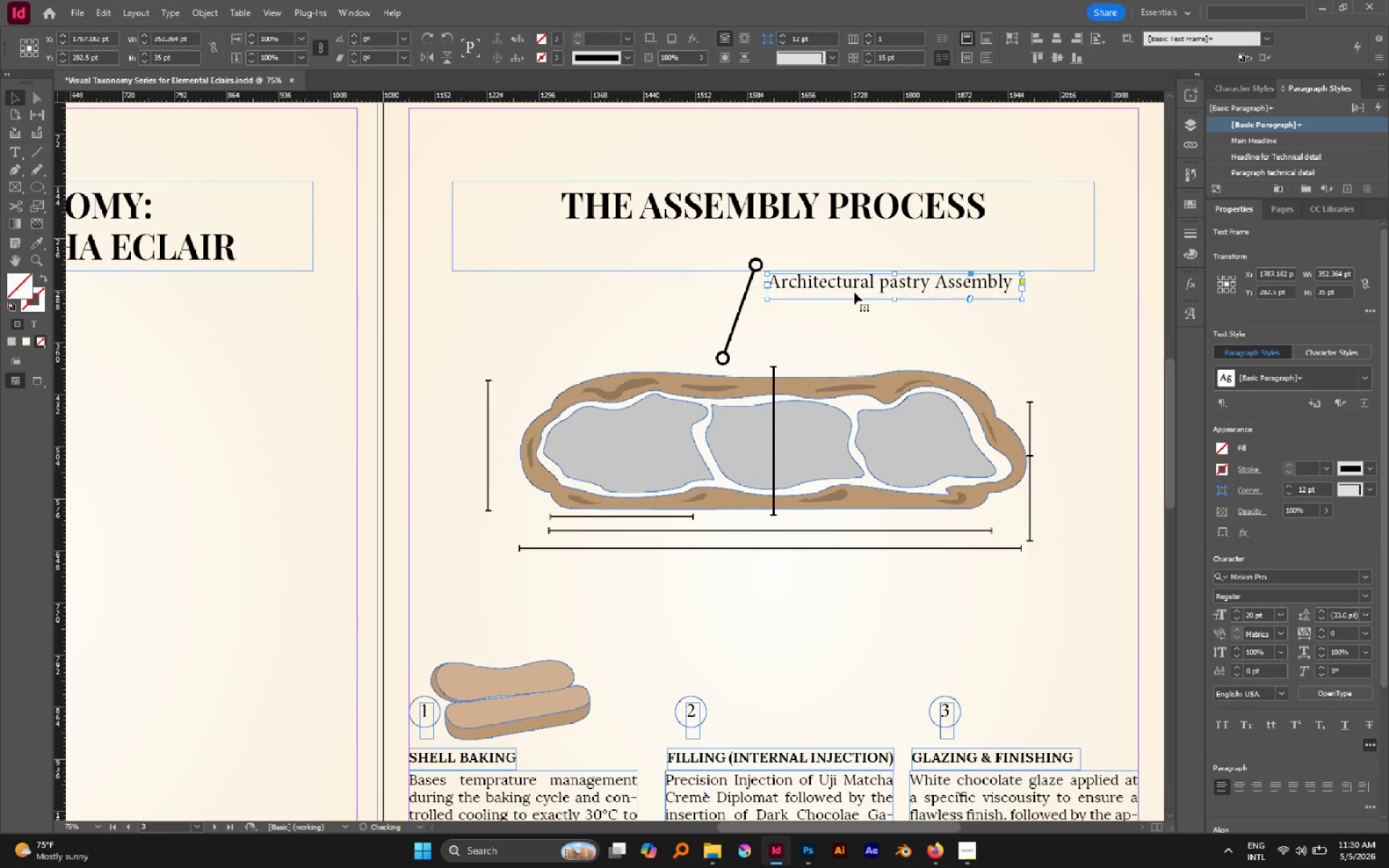 
key(ArrowUp)
 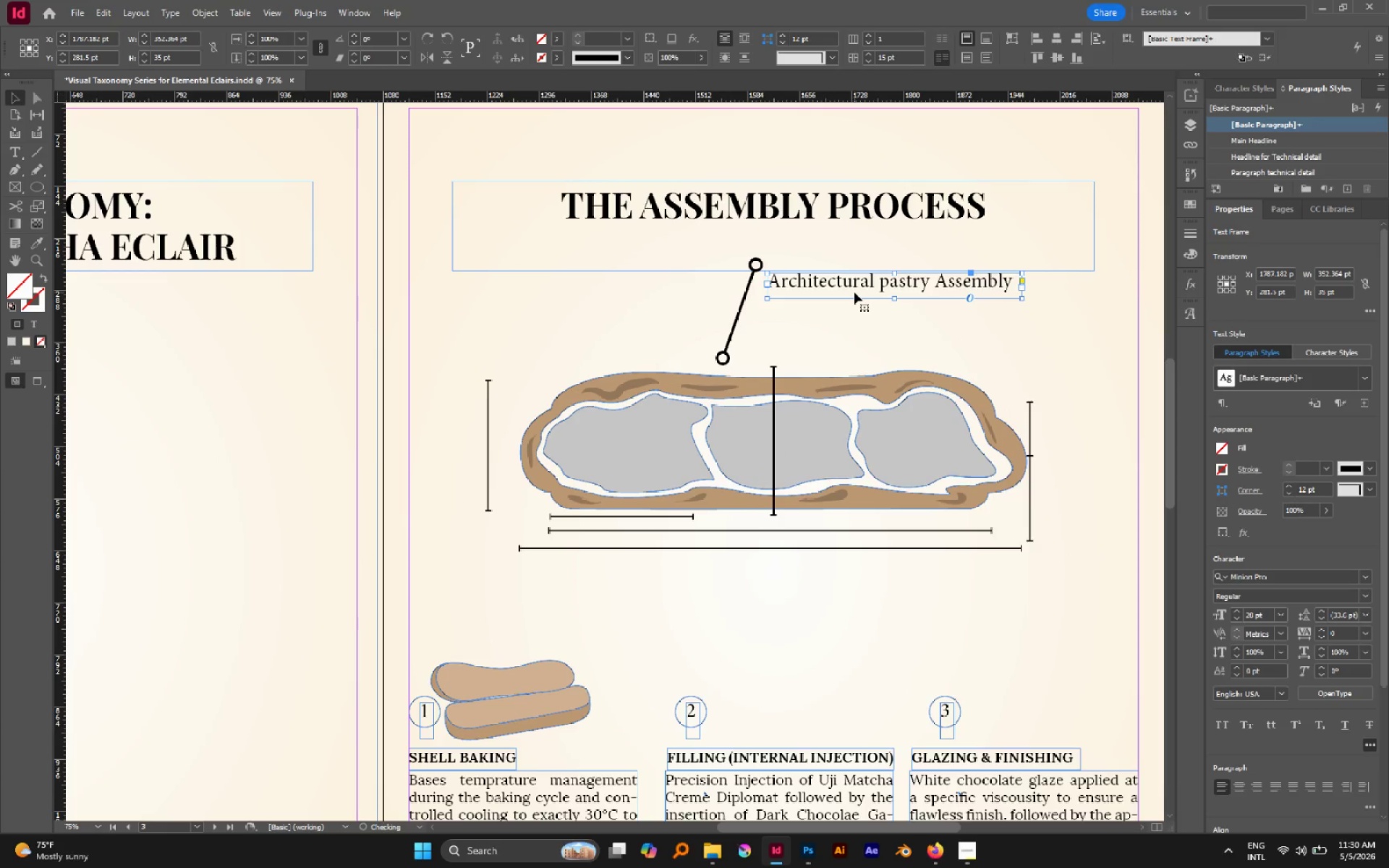 
key(ArrowUp)
 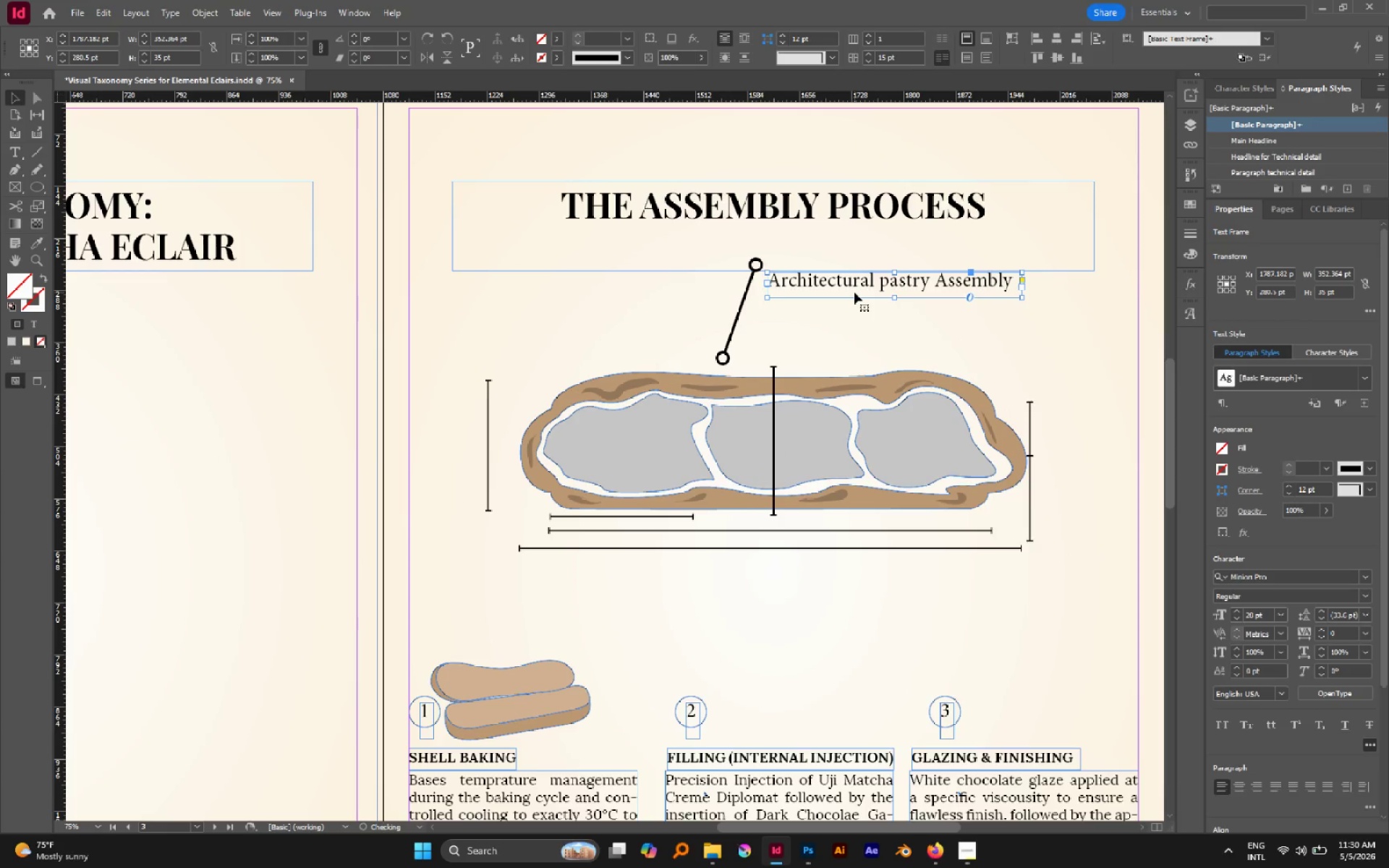 
key(ArrowUp)
 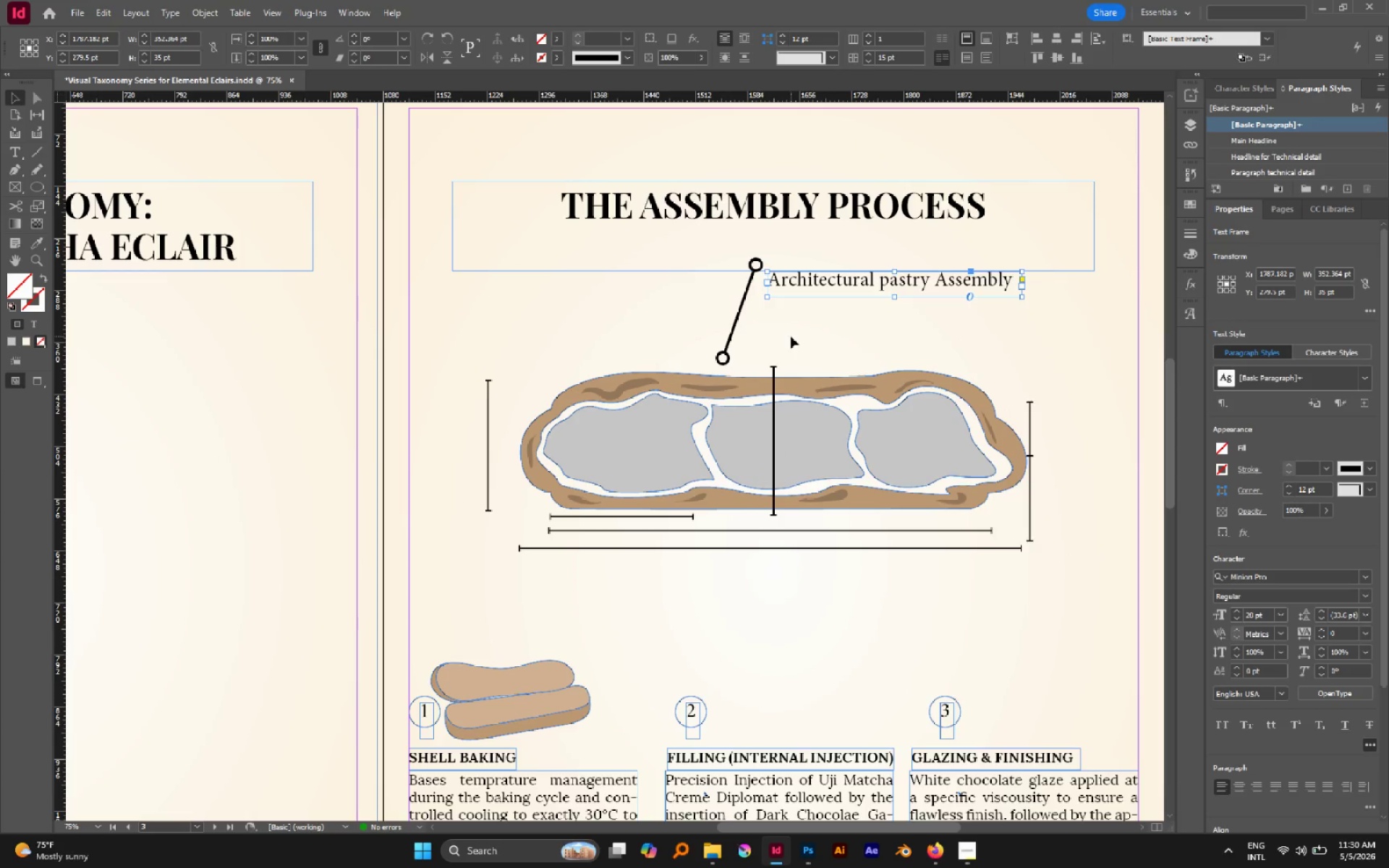 
key(A)
 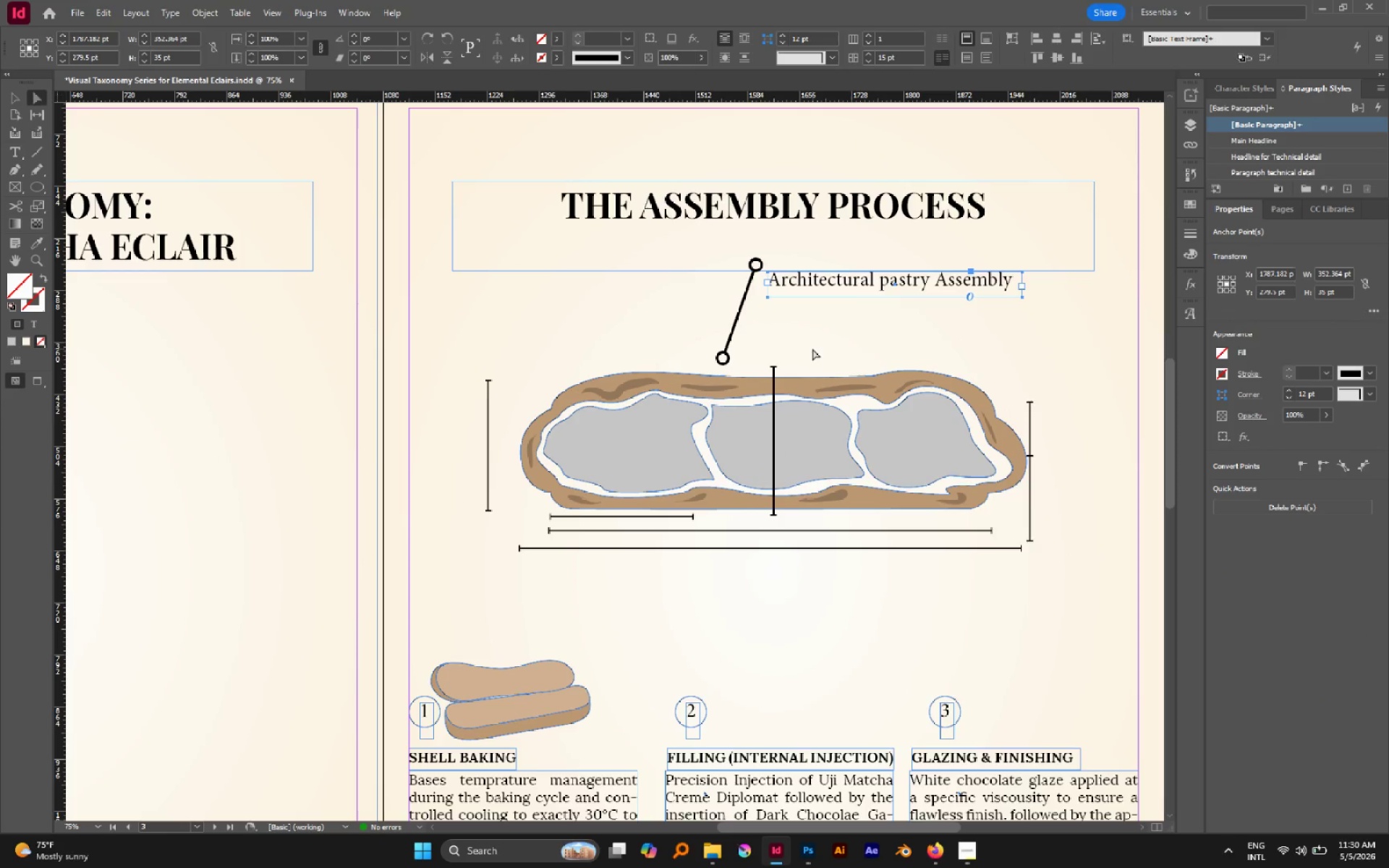 
left_click([812, 349])
 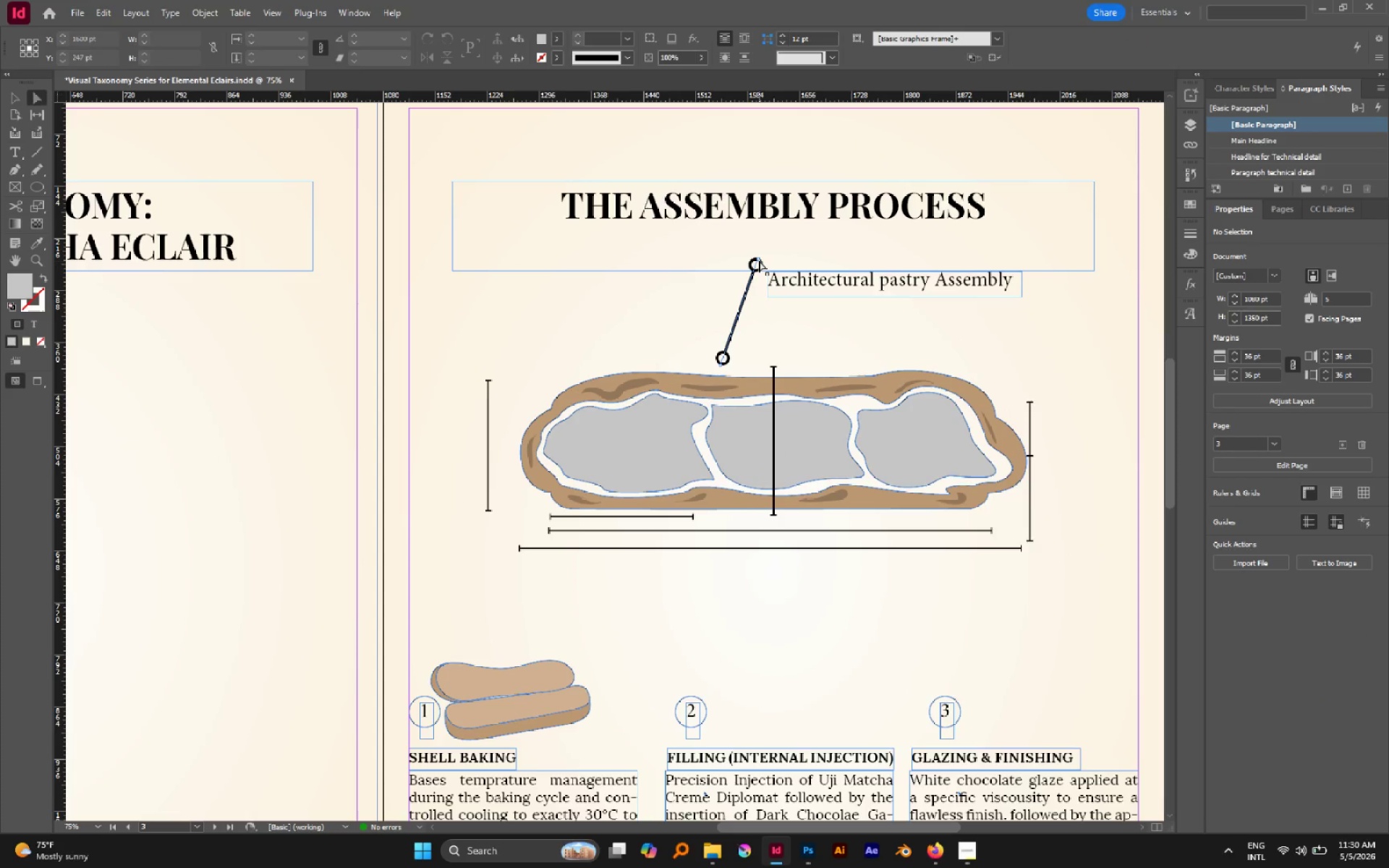 
left_click([759, 260])
 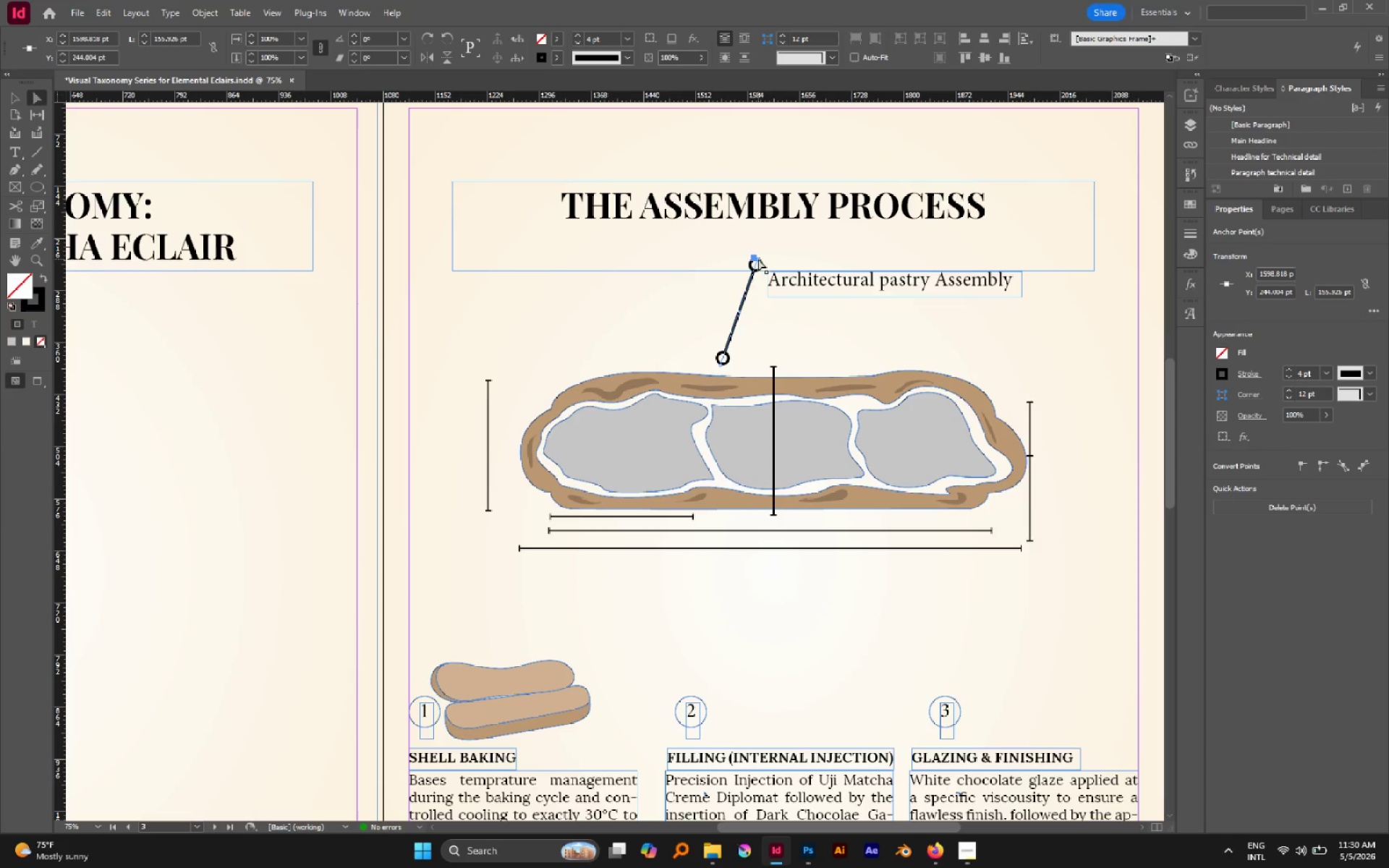 
left_click_drag(start_coordinate=[758, 259], to_coordinate=[757, 284])
 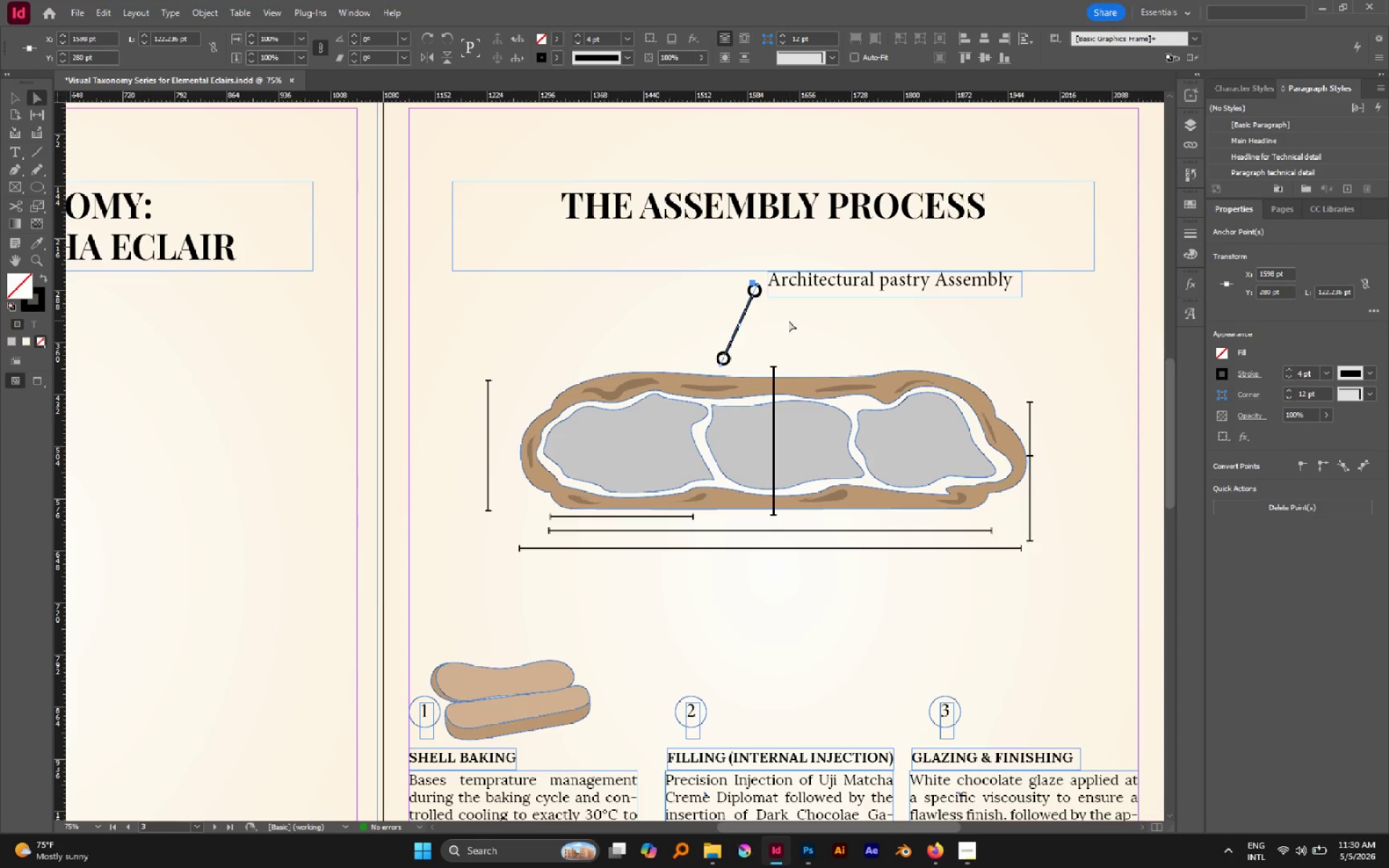 
left_click([789, 320])
 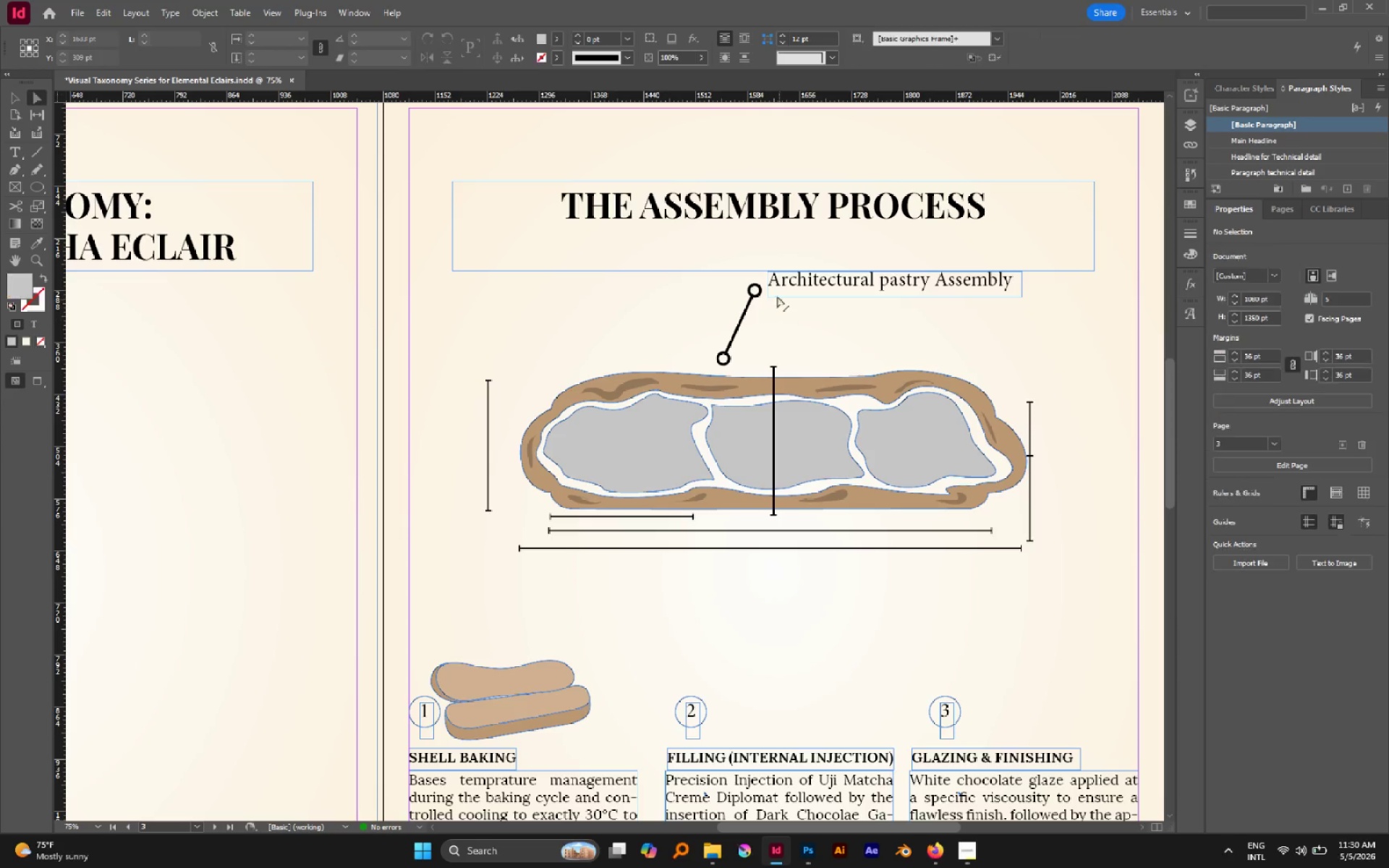 
hold_key(key=AltLeft, duration=0.5)
scroll: coordinate [763, 284], scroll_direction: up, amount: 2.0
 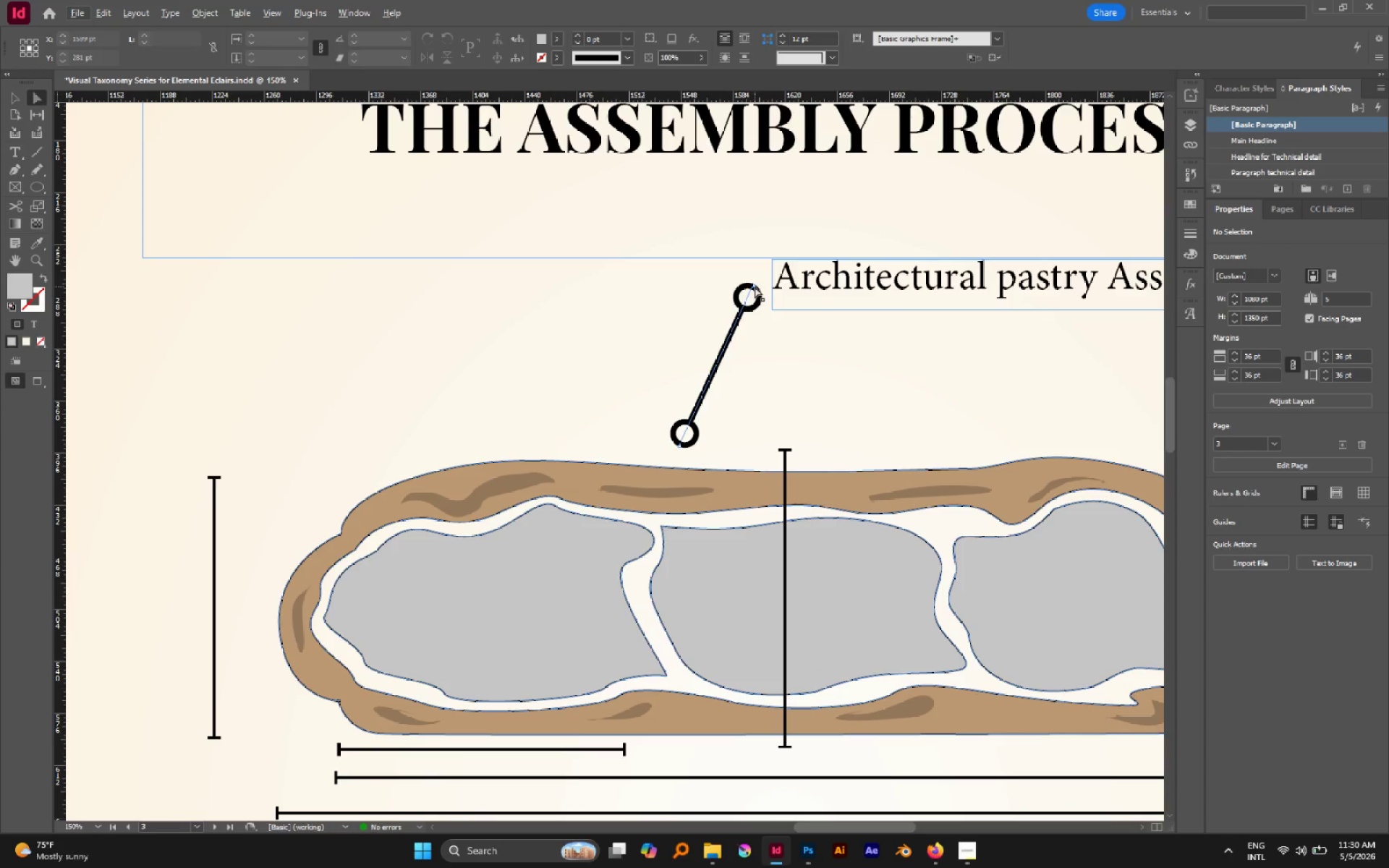 
left_click([755, 284])
 